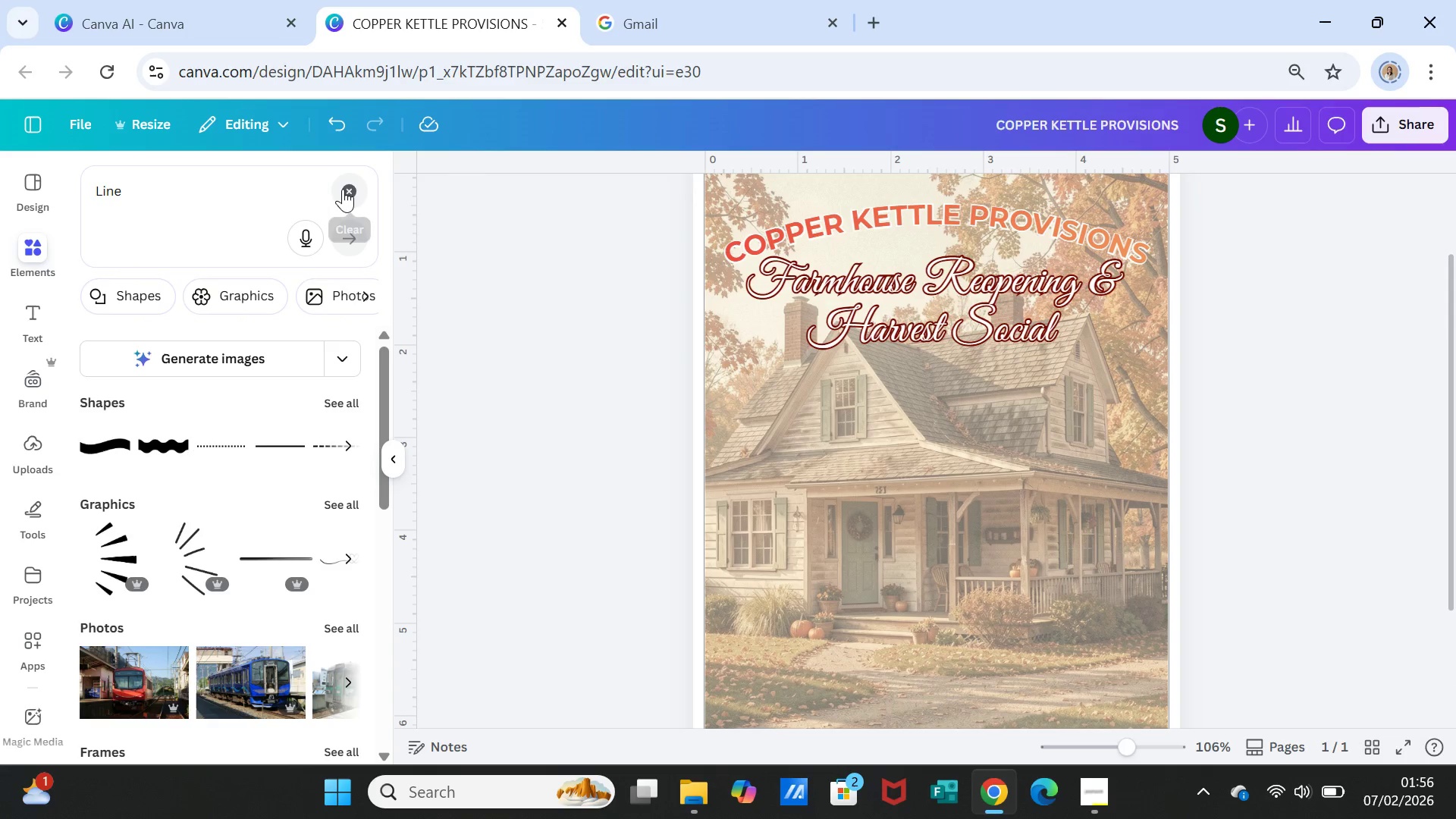 
wait(5.38)
 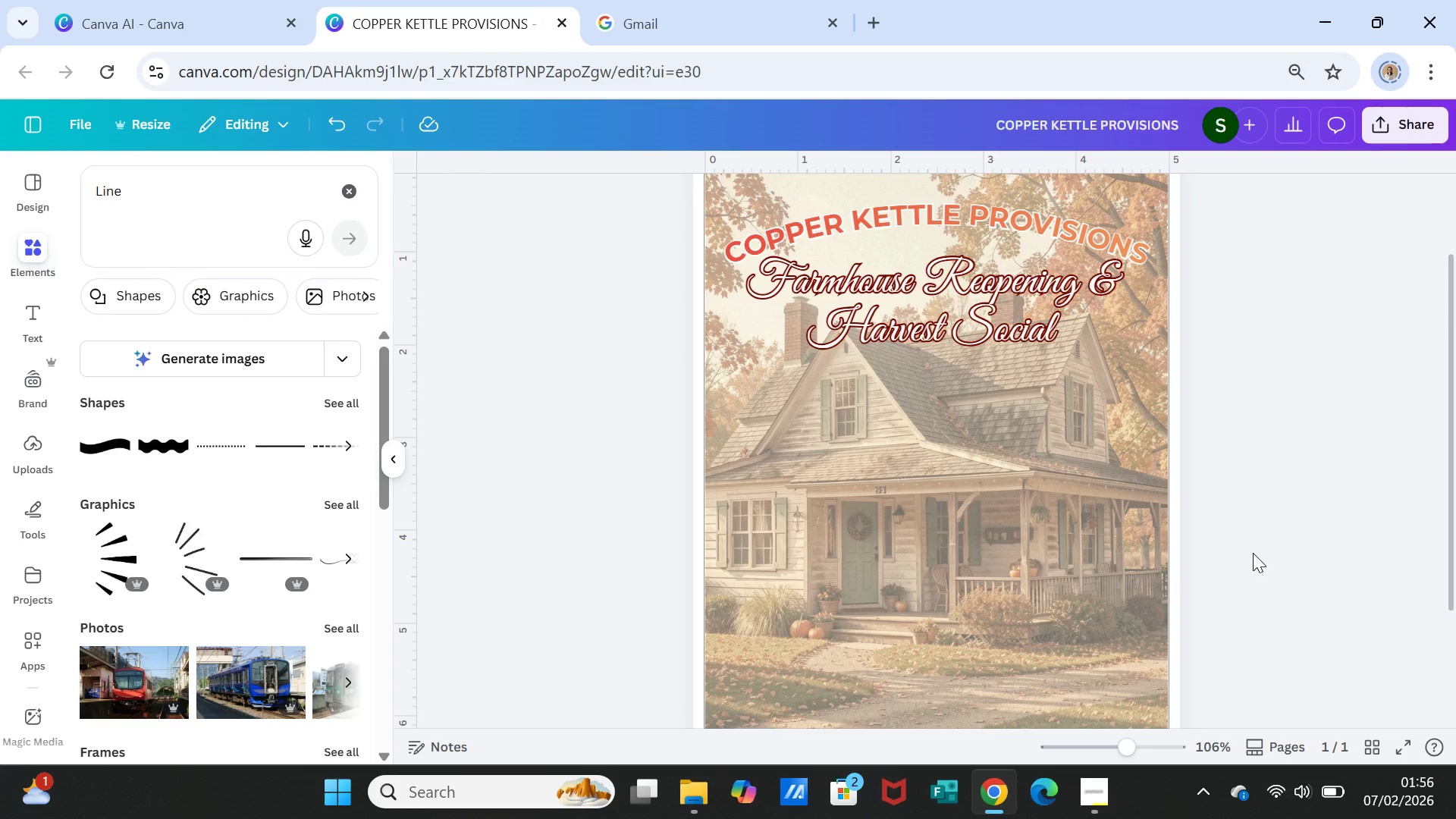 
left_click([344, 189])
 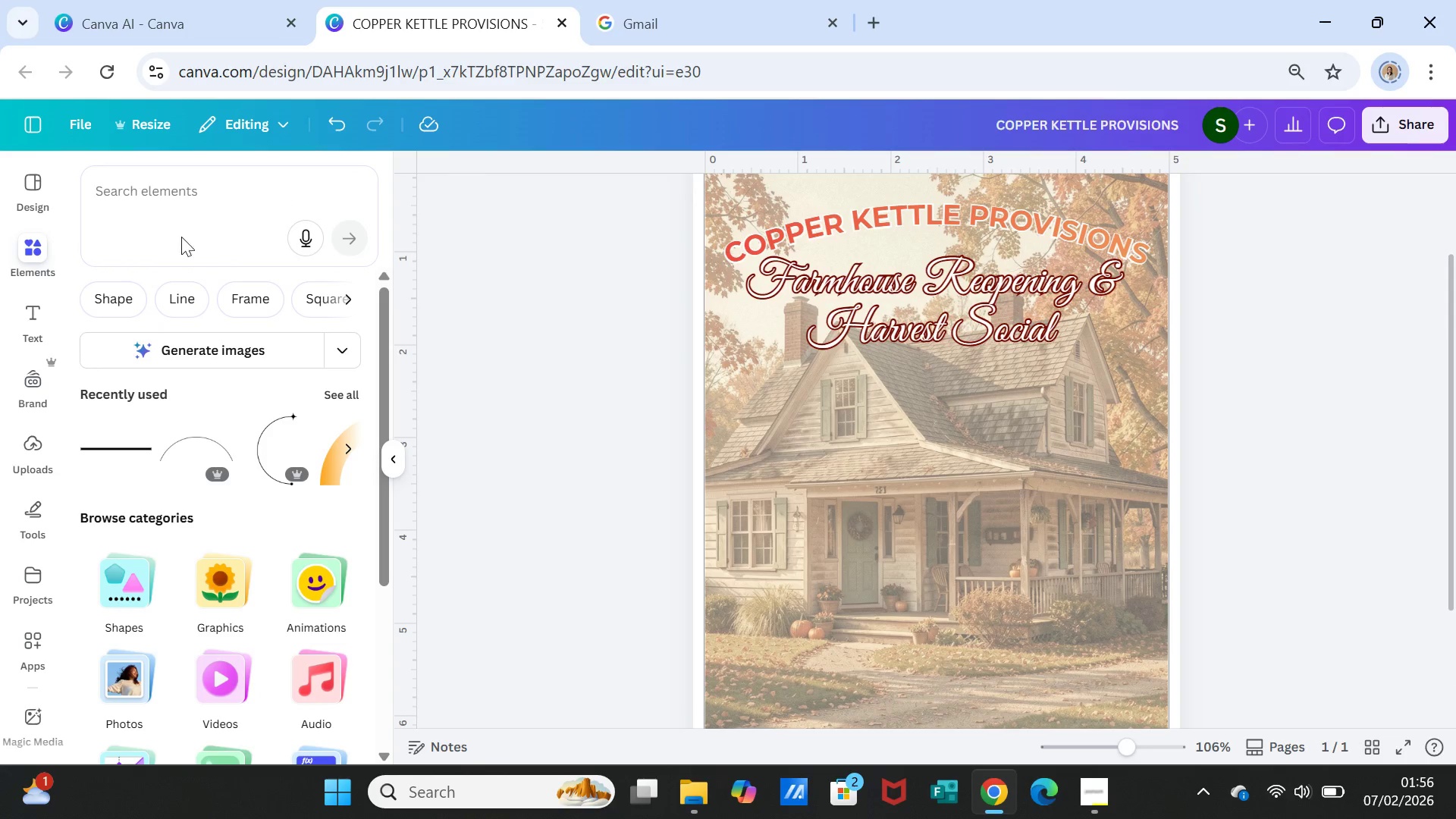 
left_click([197, 201])
 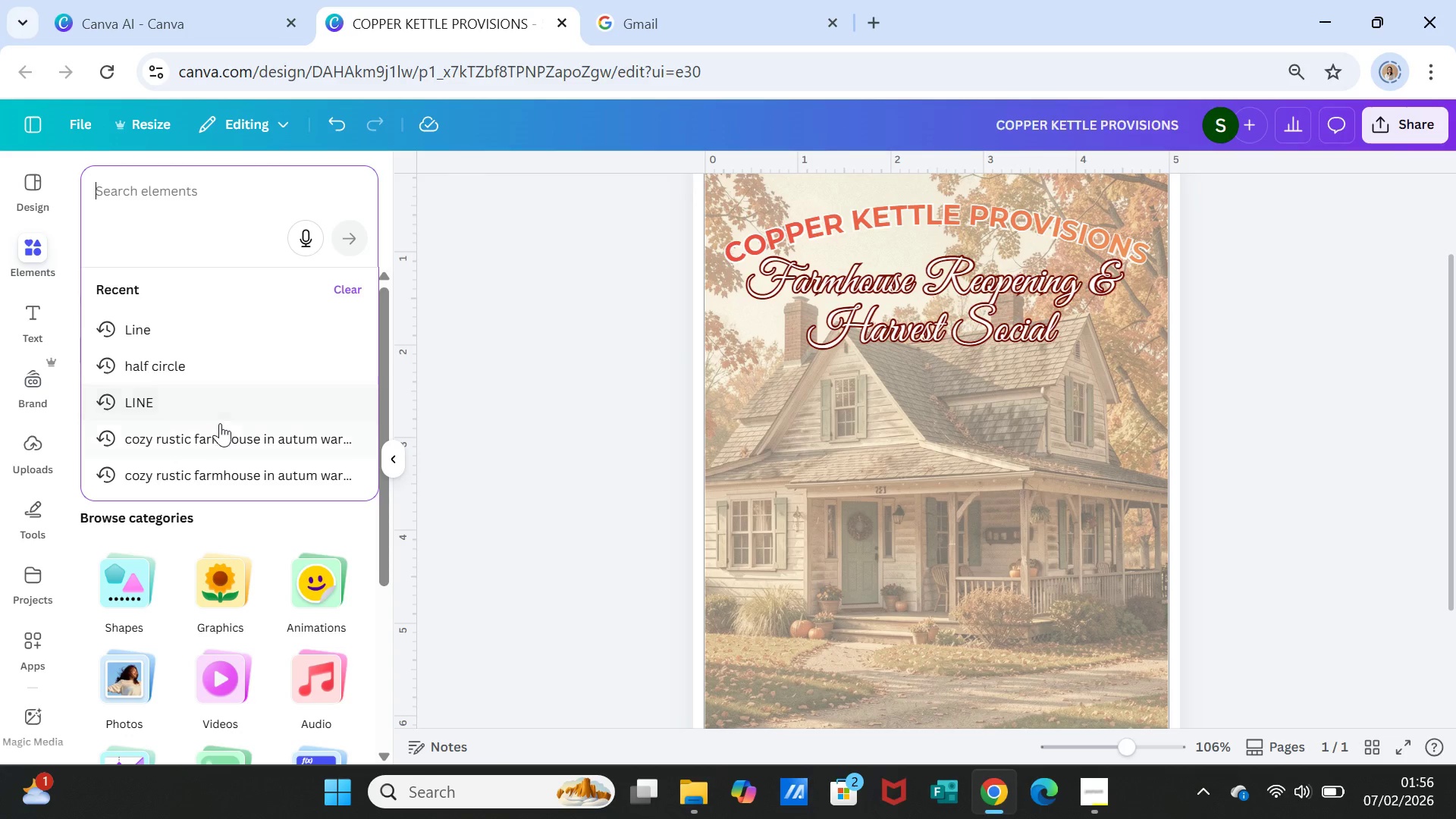 
left_click([219, 432])
 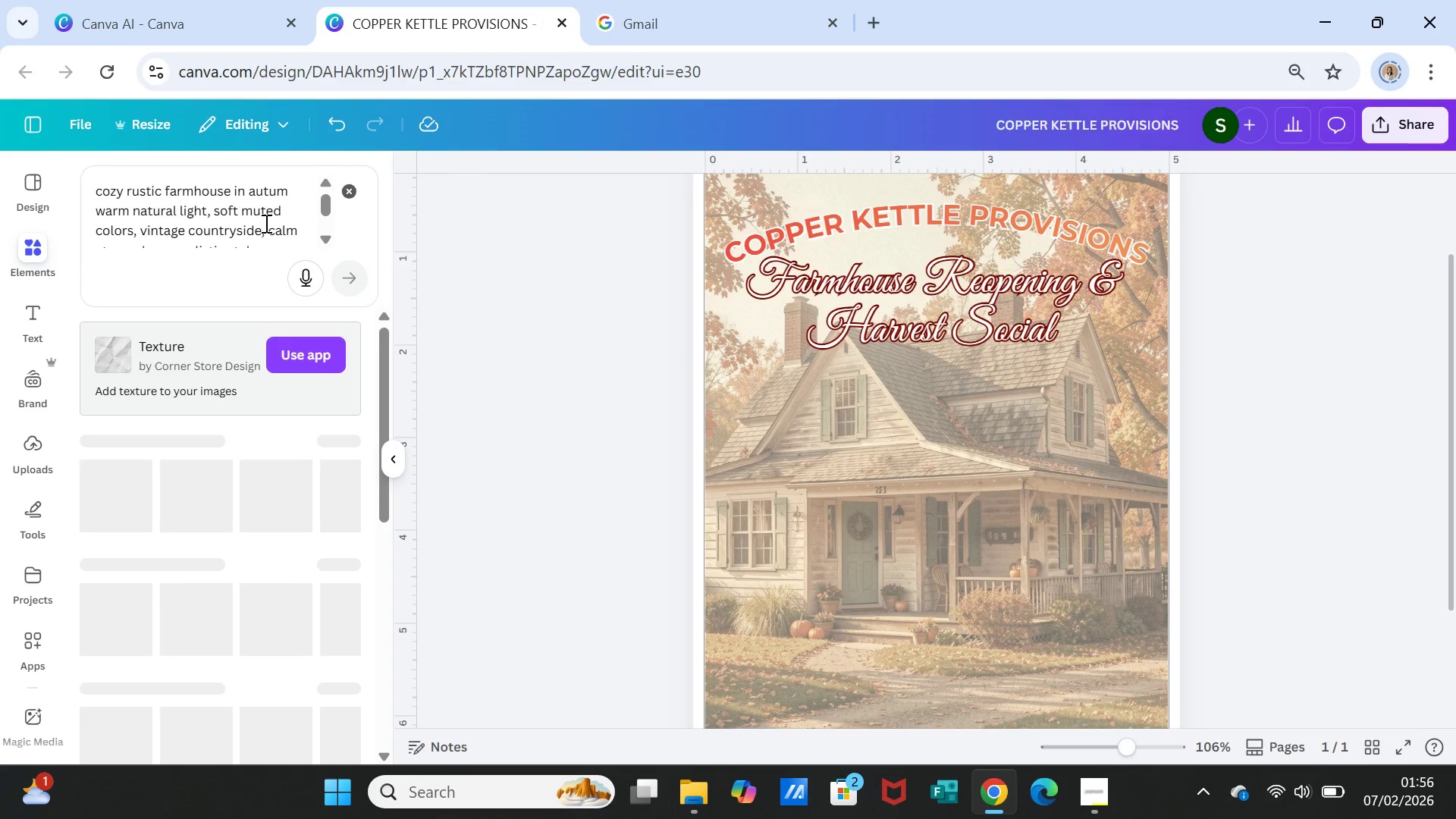 
scroll: coordinate [265, 223], scroll_direction: down, amount: 2.0
 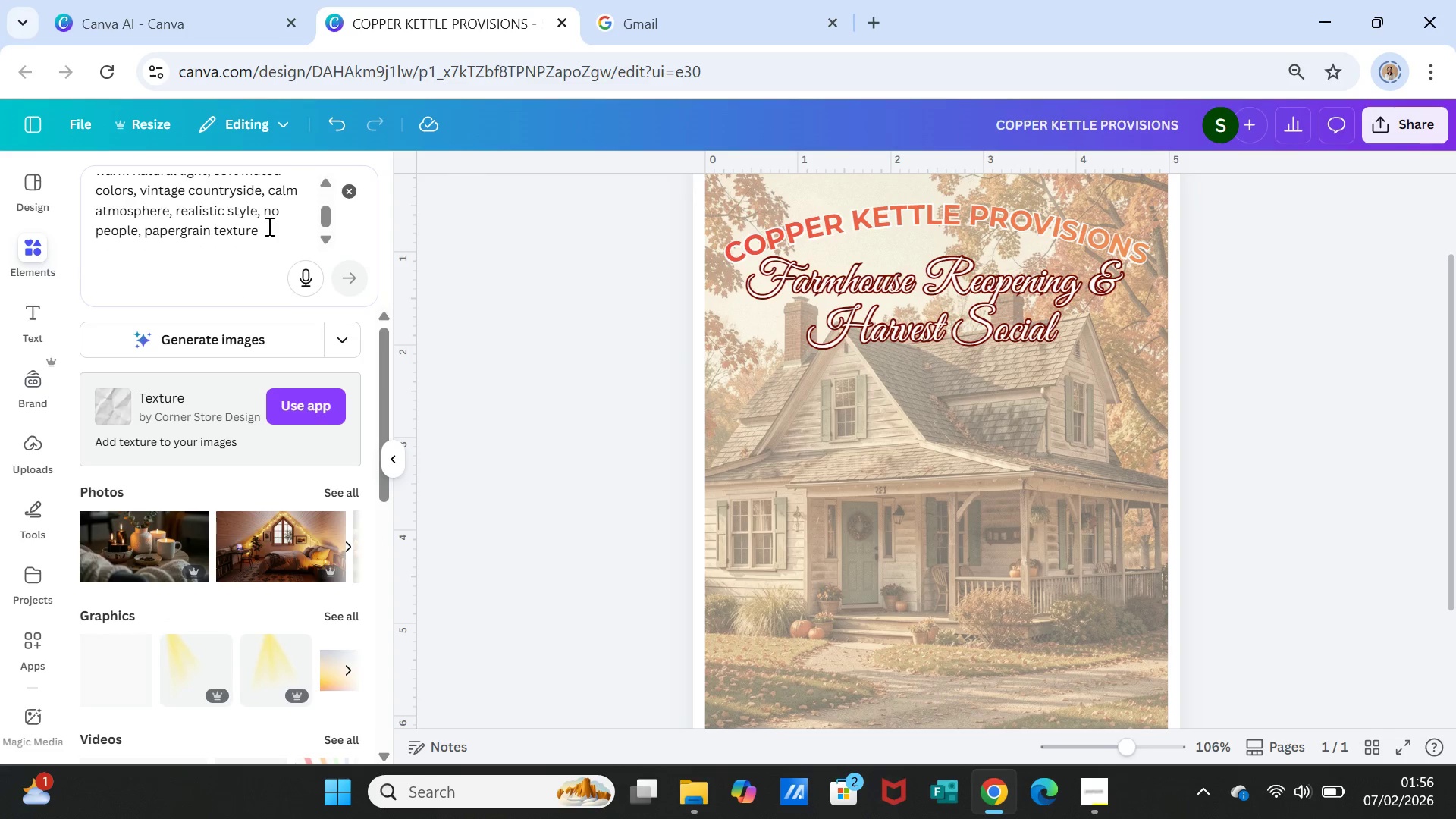 
left_click([268, 226])
 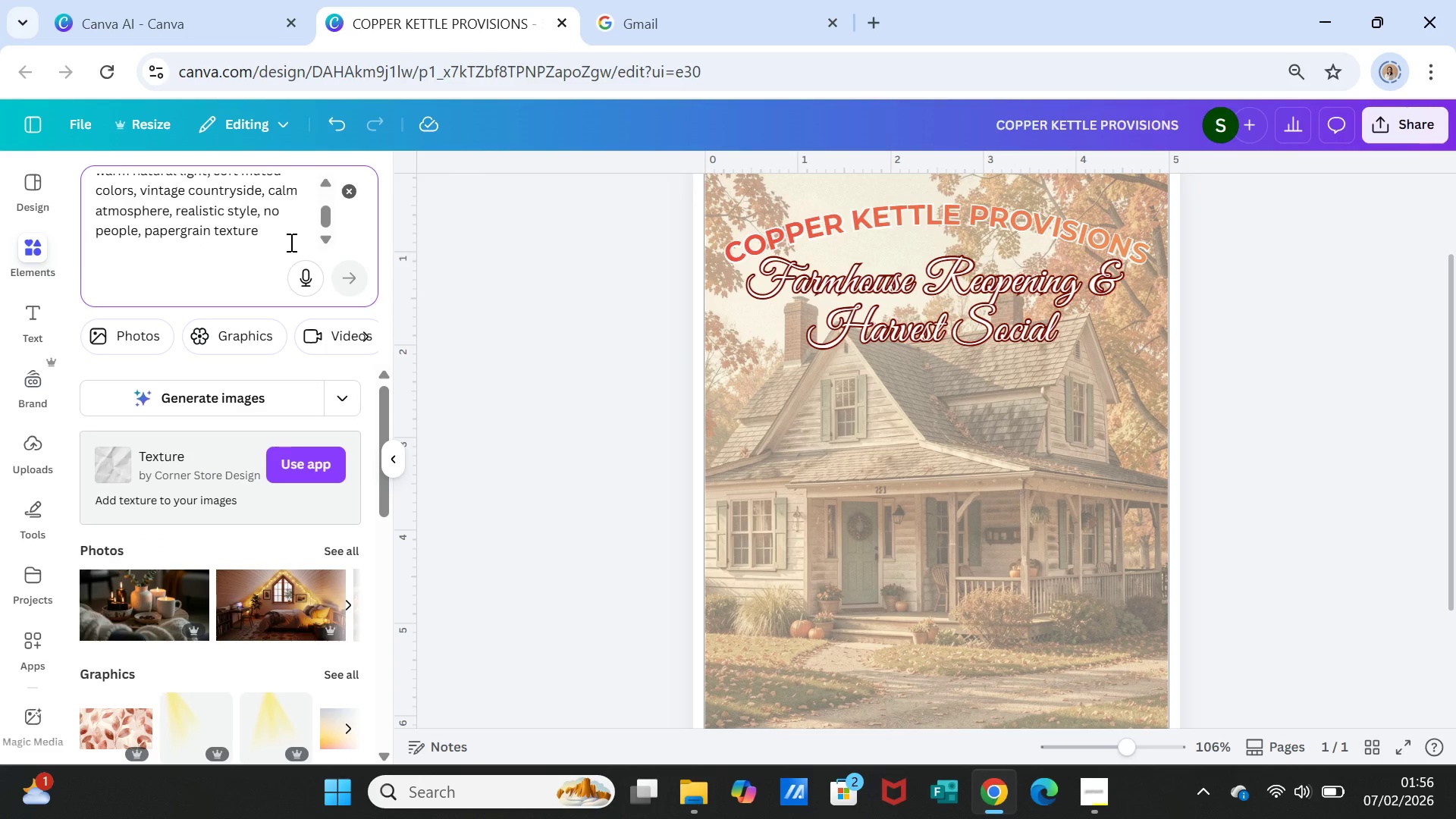 
type(, iluss)
key(Backspace)
key(Backspace)
key(Backspace)
type(lustration)
 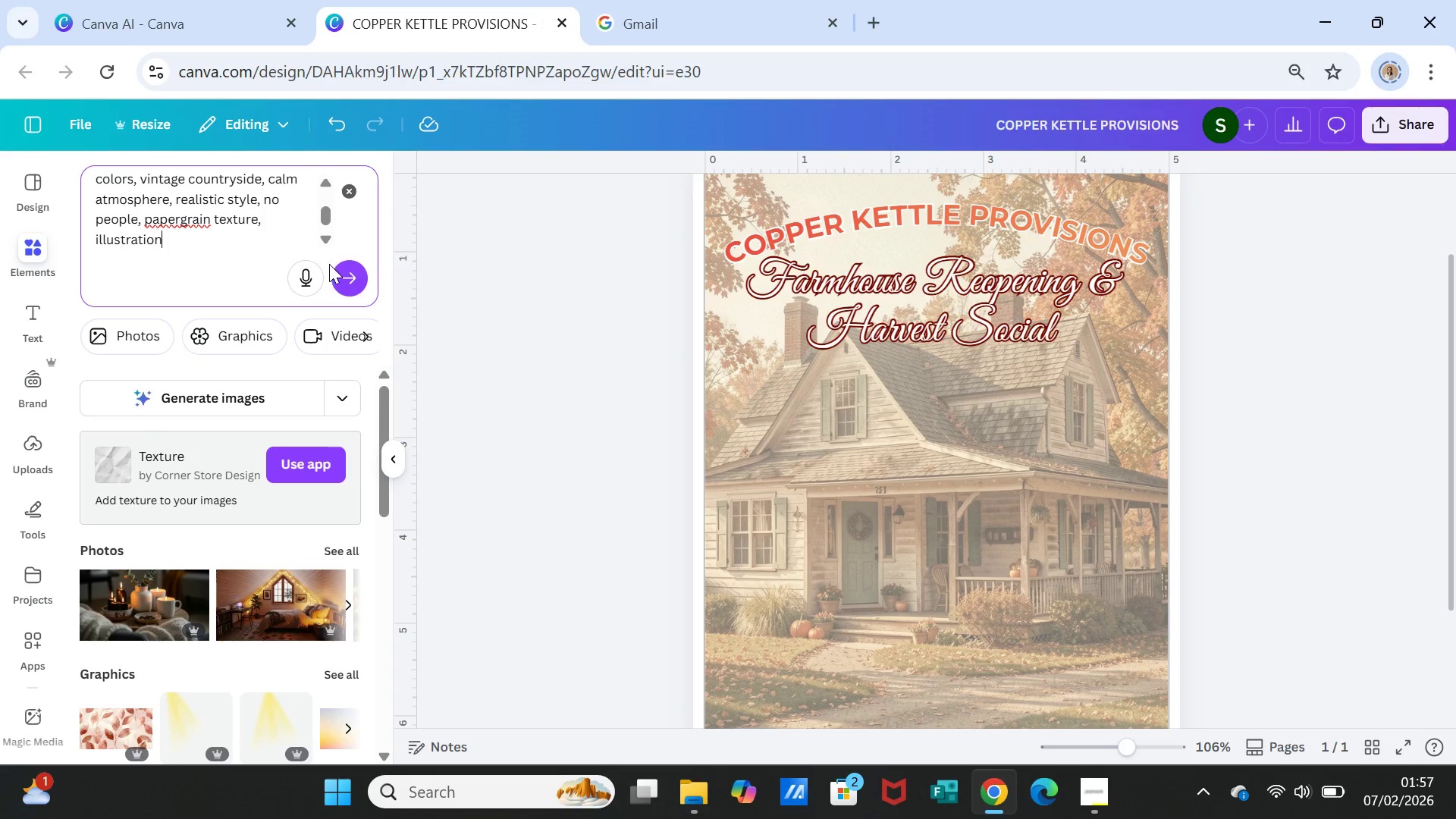 
left_click([358, 275])
 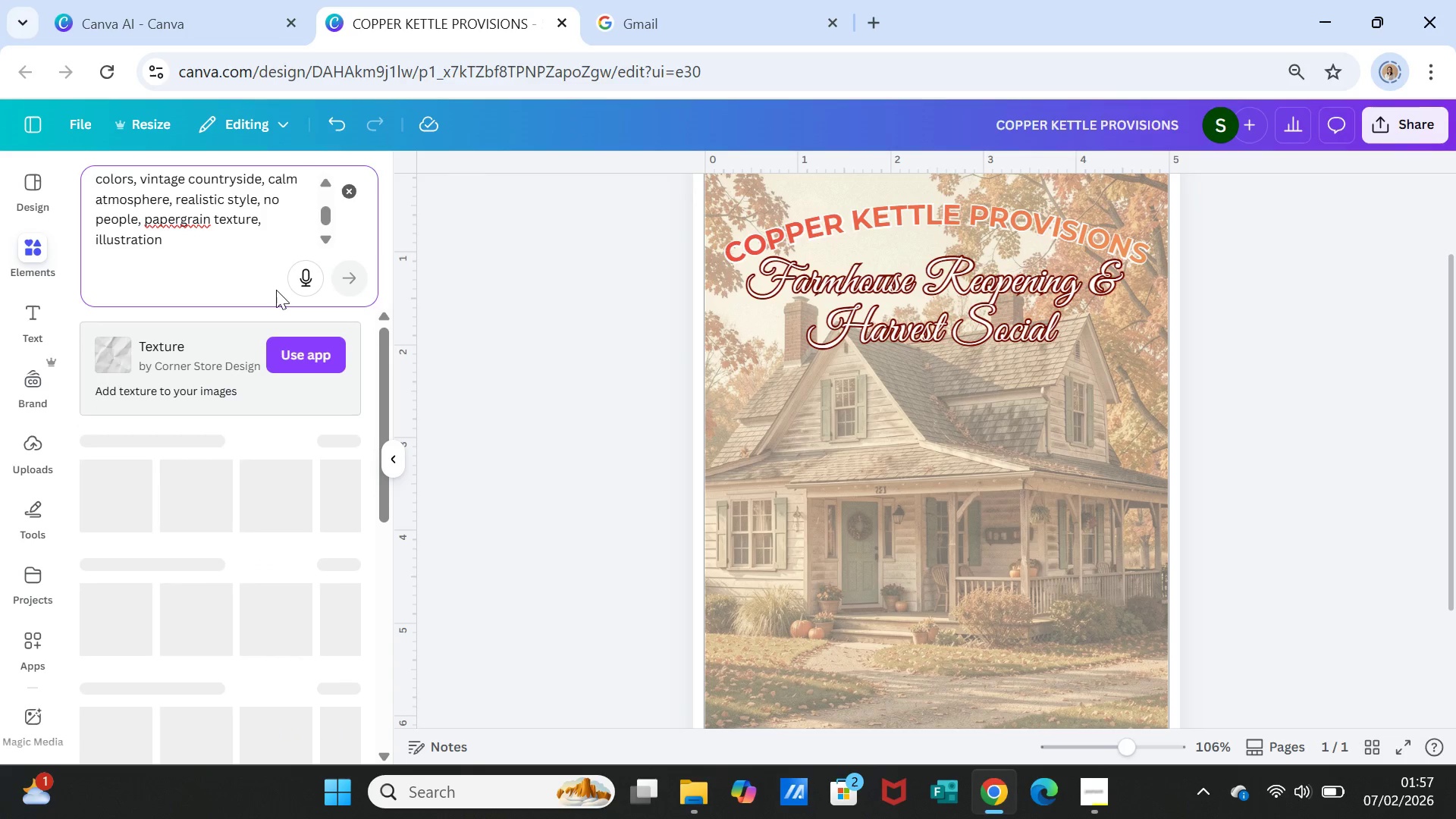 
mouse_move([266, 298])
 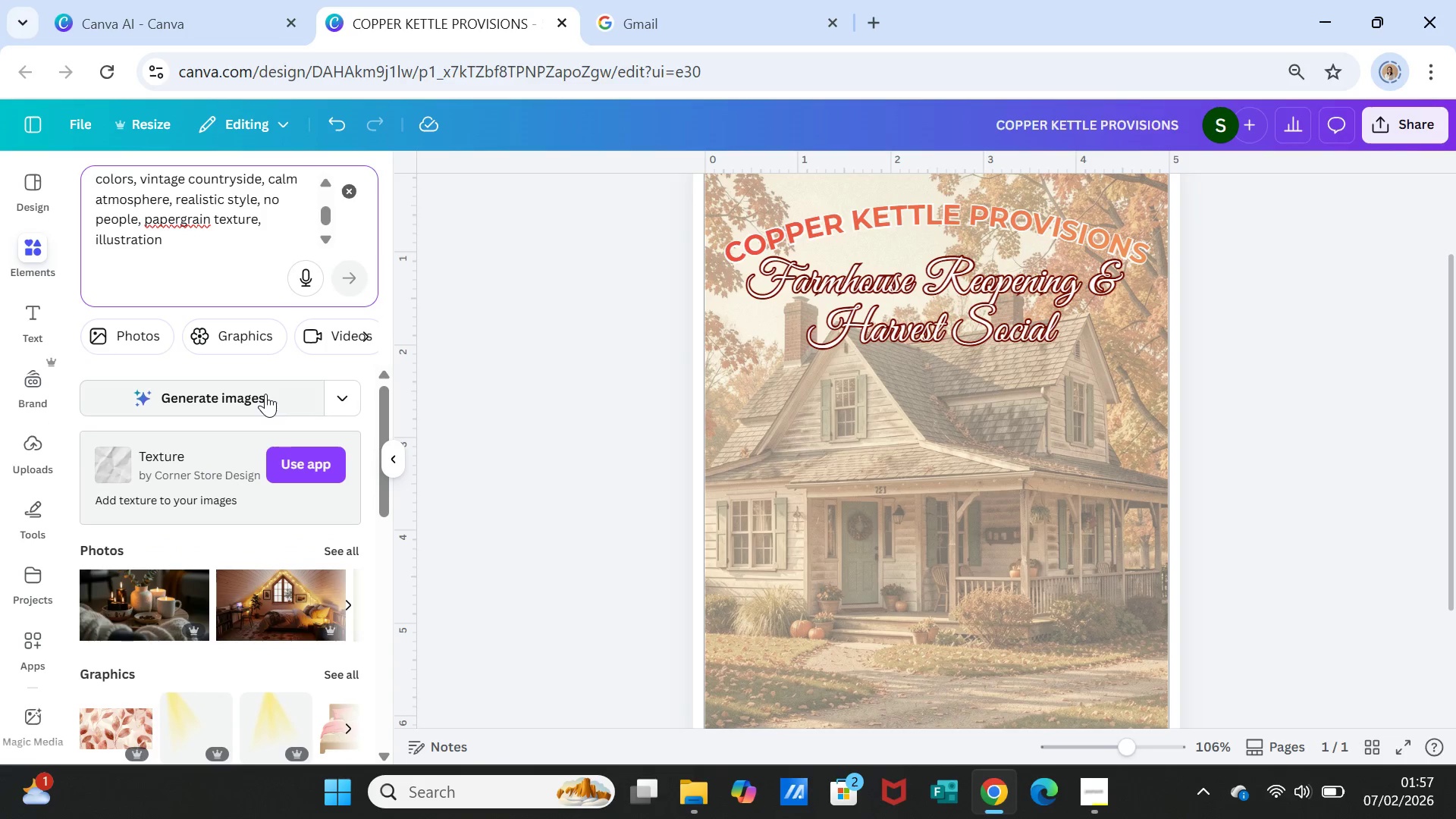 
left_click([265, 394])
 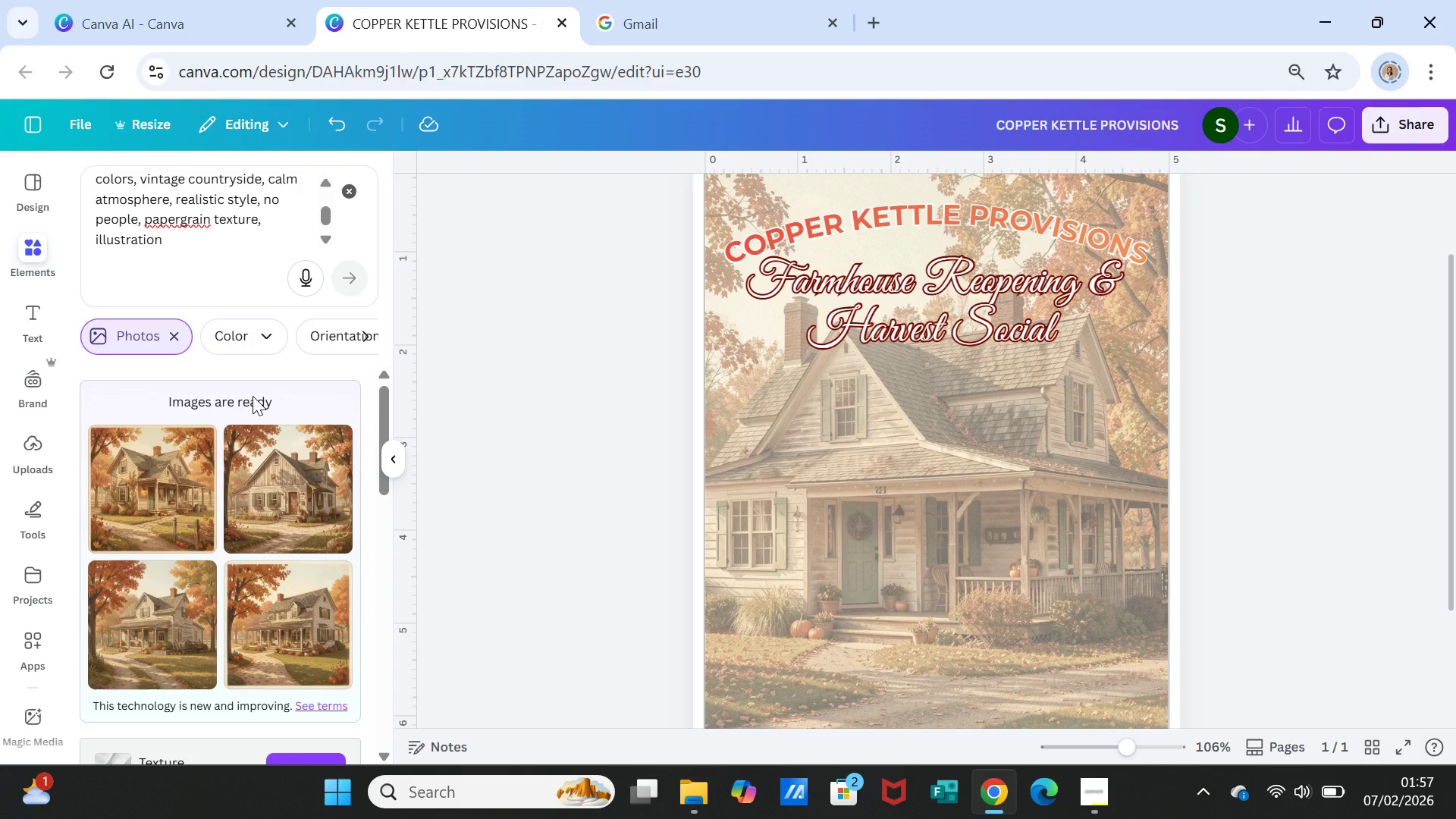 
wait(48.52)
 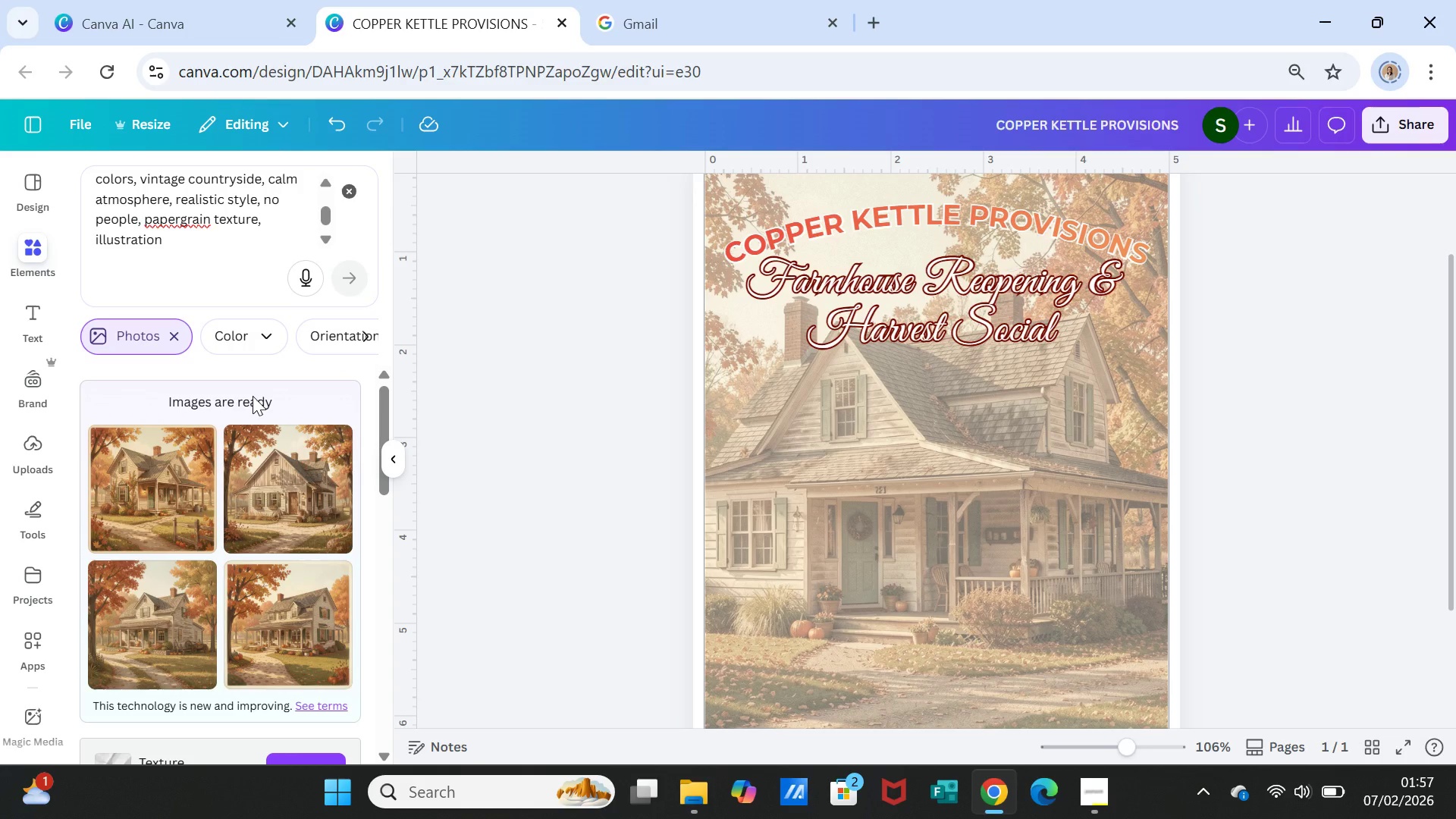 
scroll: coordinate [255, 405], scroll_direction: down, amount: 2.0
 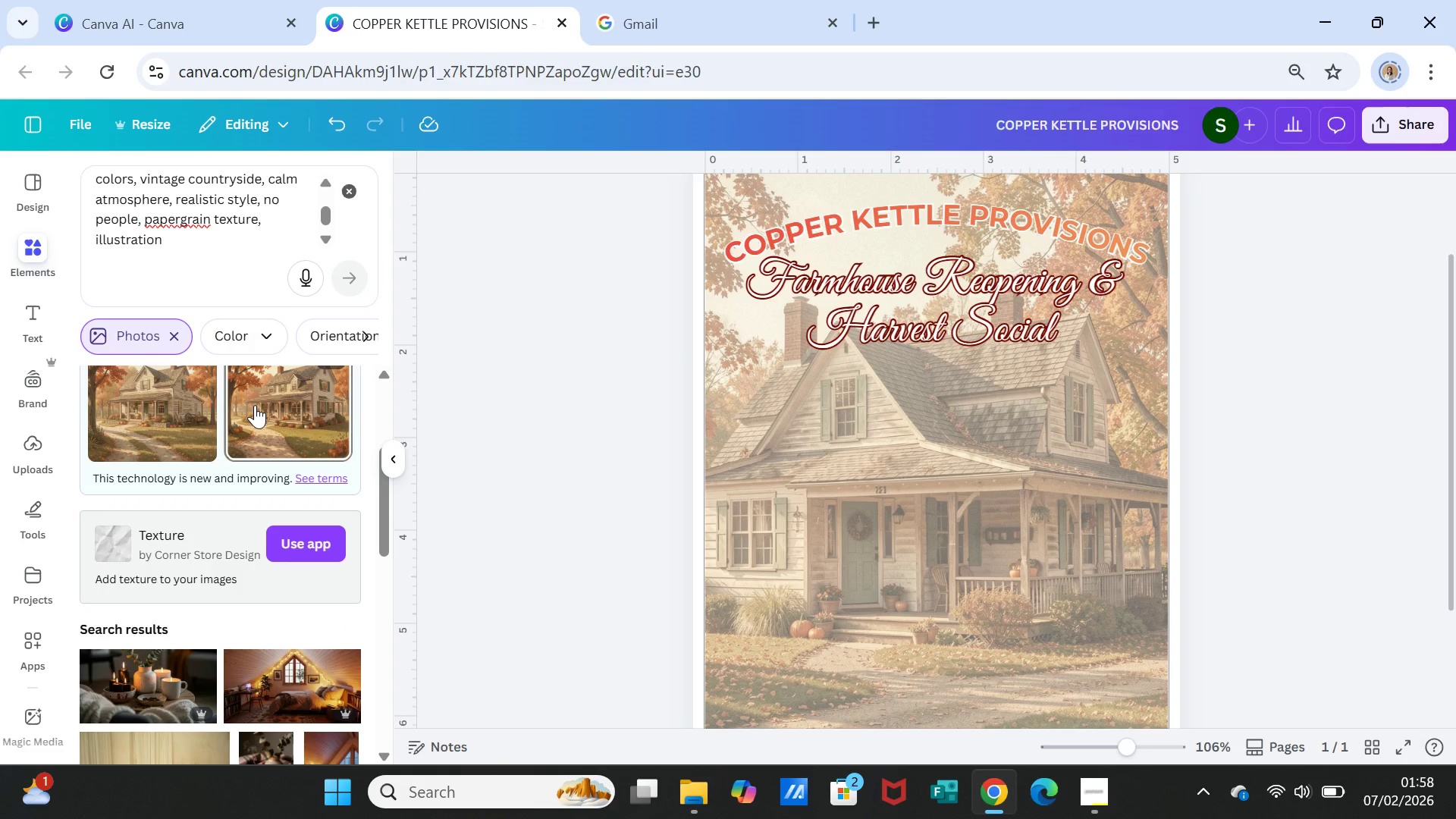 
wait(13.22)
 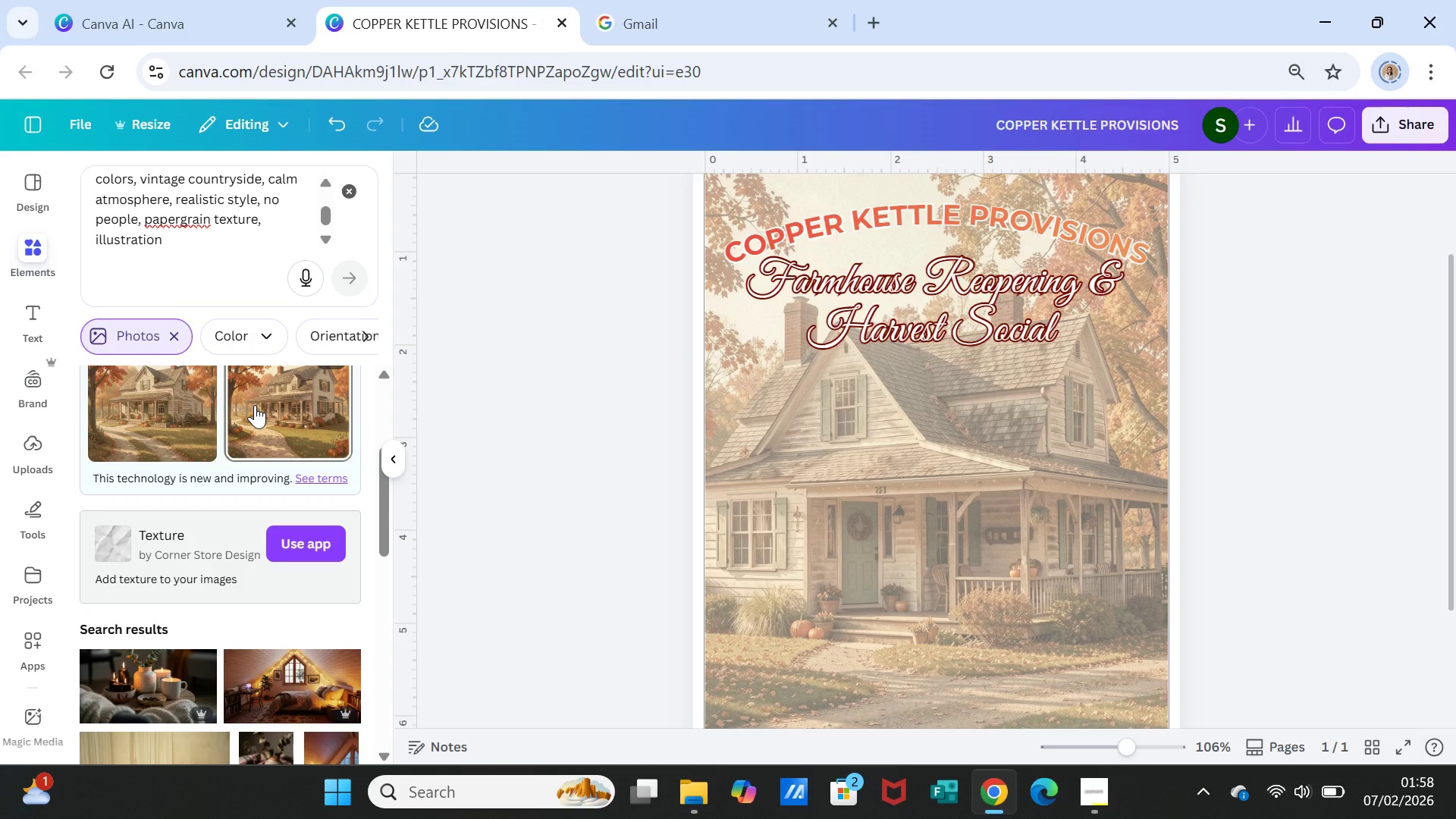 
scroll: coordinate [174, 454], scroll_direction: up, amount: 4.0
 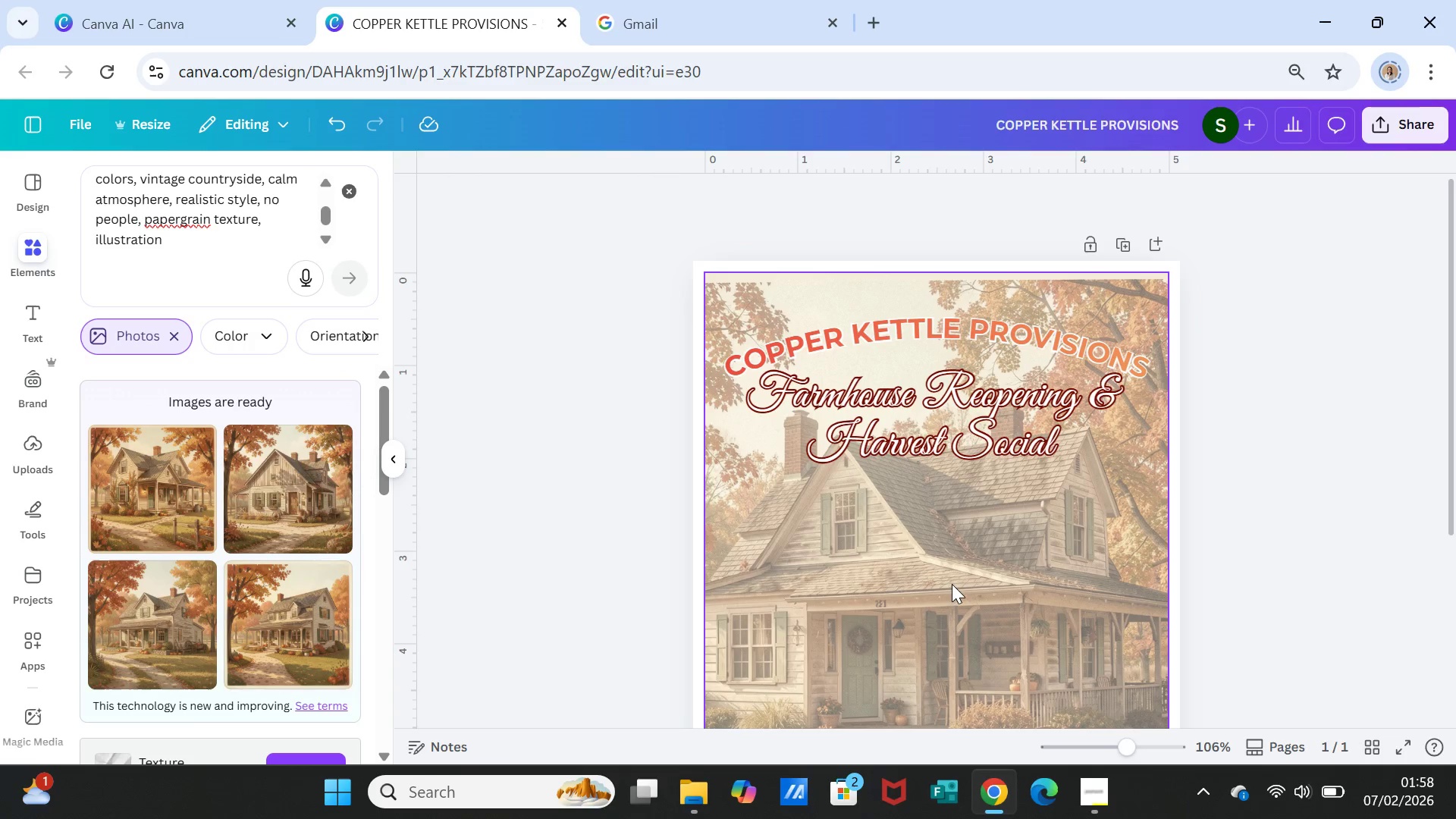 
wait(11.78)
 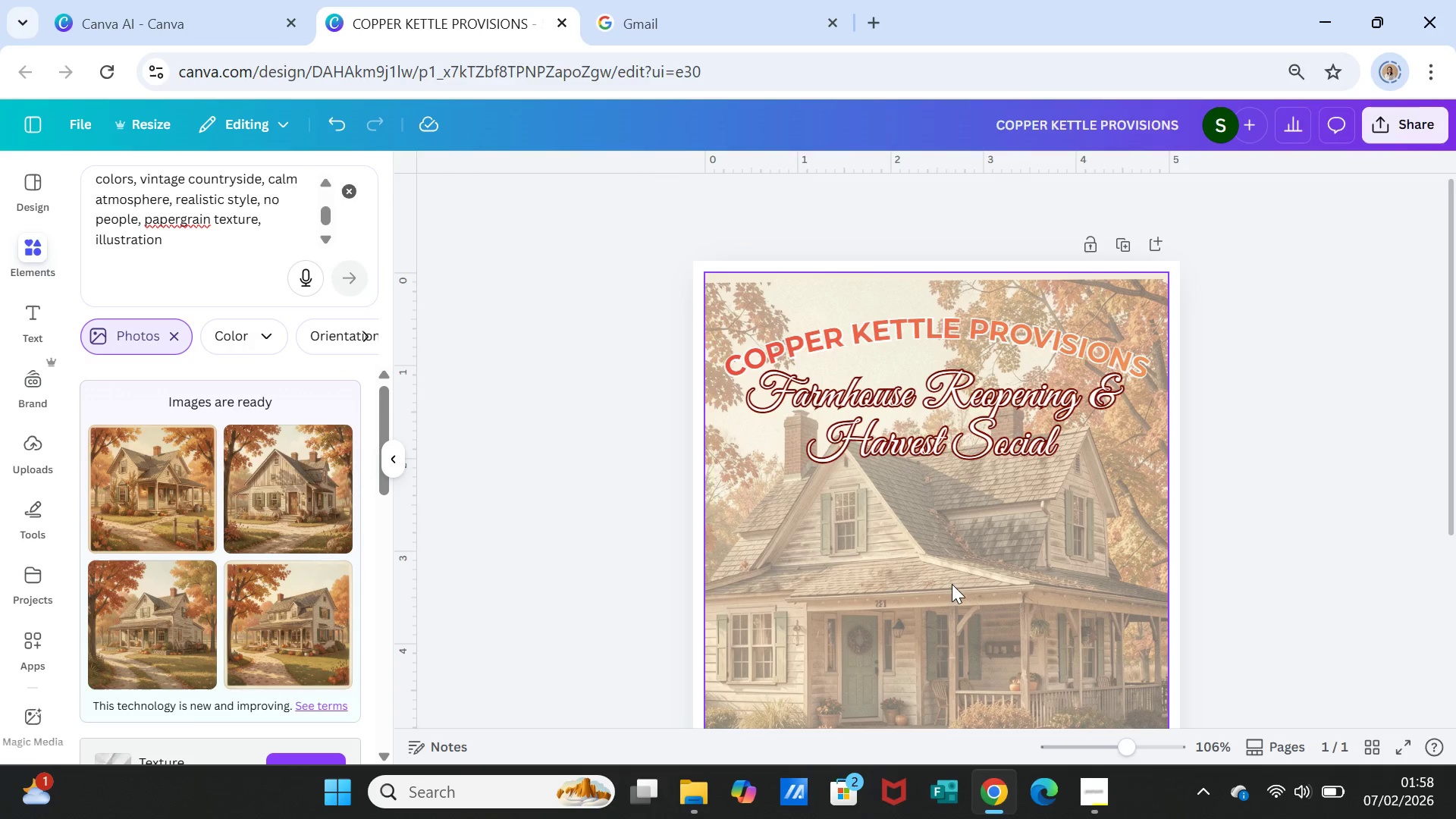 
left_click([990, 632])
 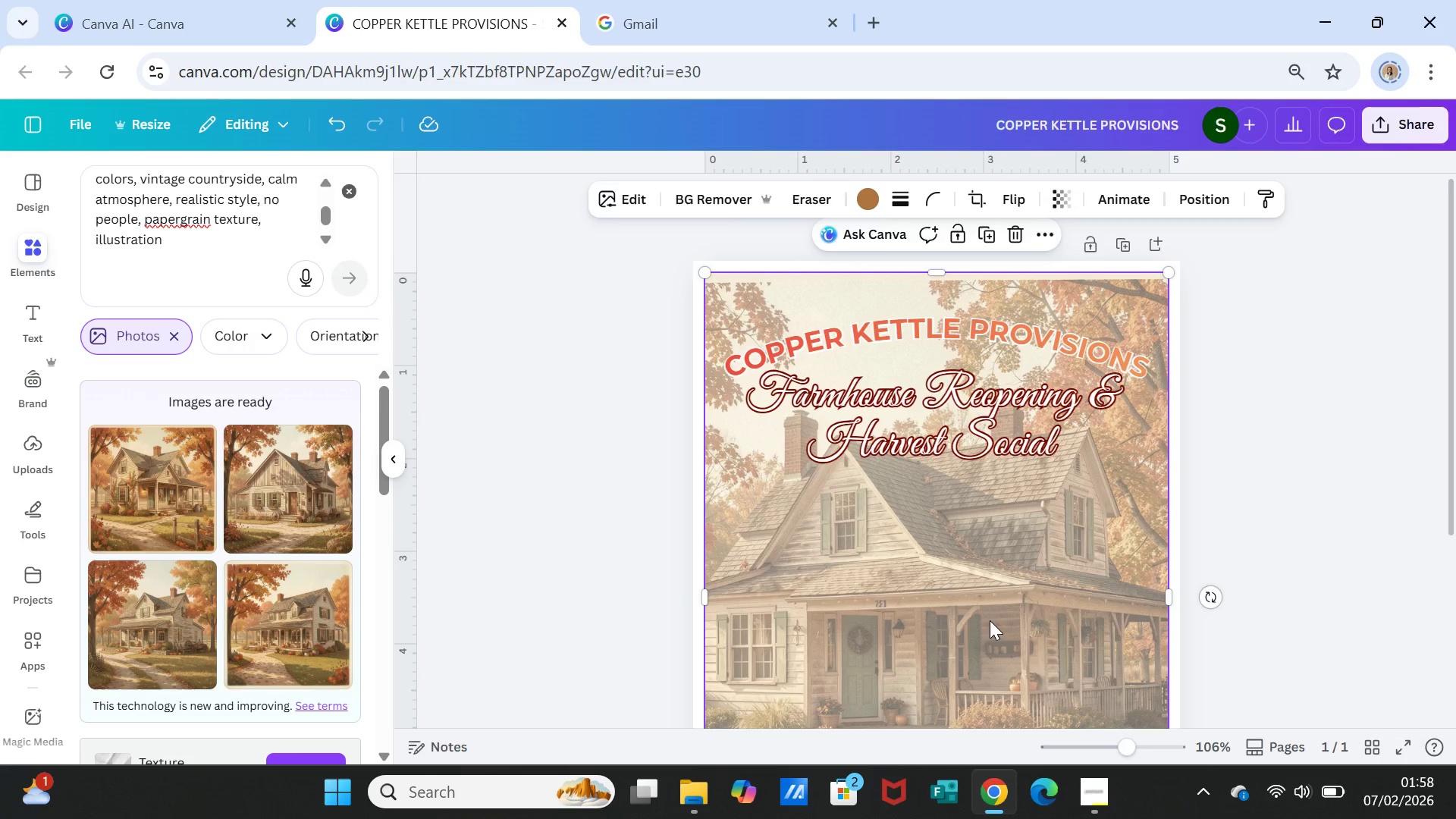 
key(Delete)
 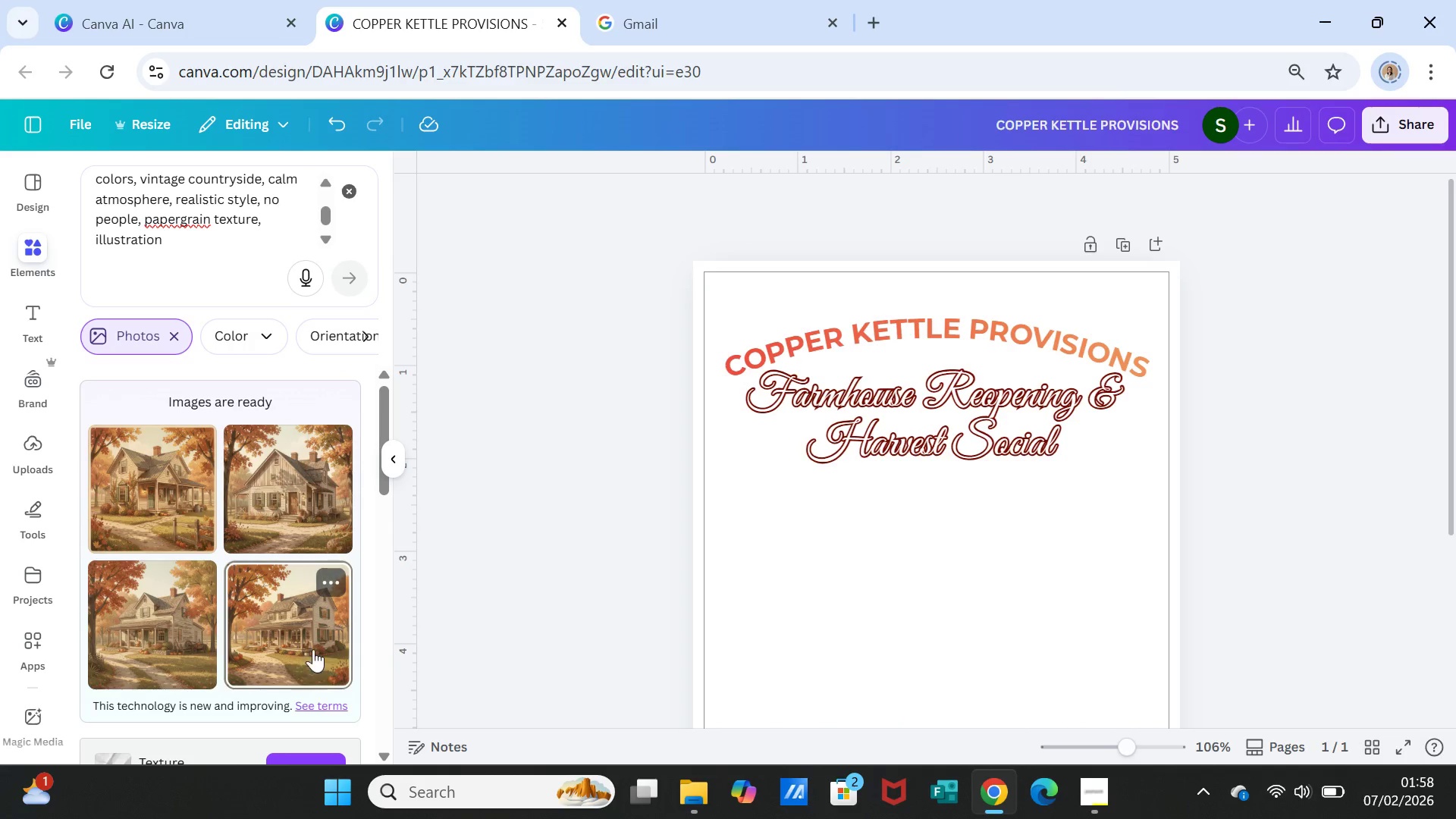 
left_click([321, 632])
 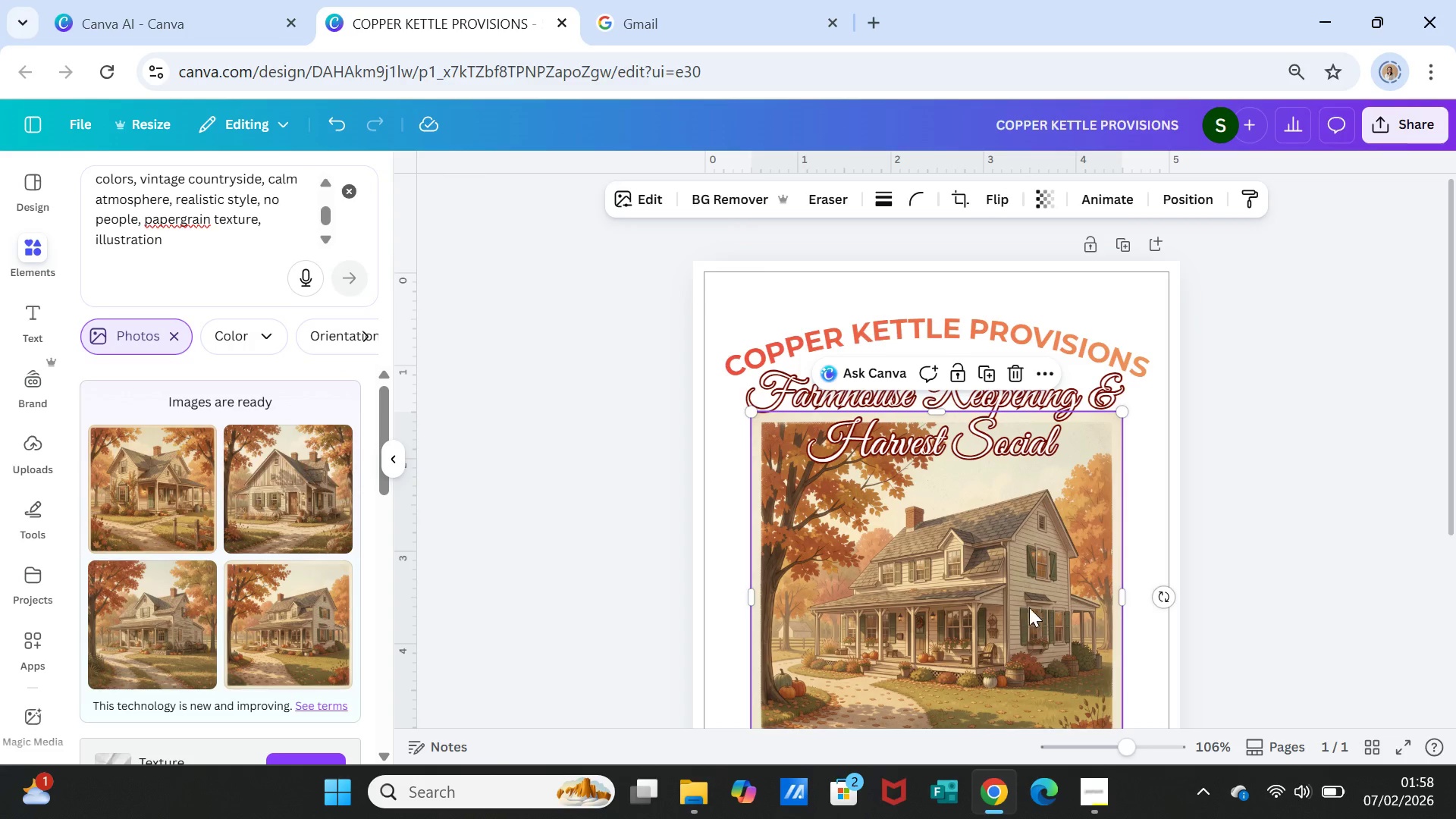 
scroll: coordinate [1059, 630], scroll_direction: down, amount: 1.0
 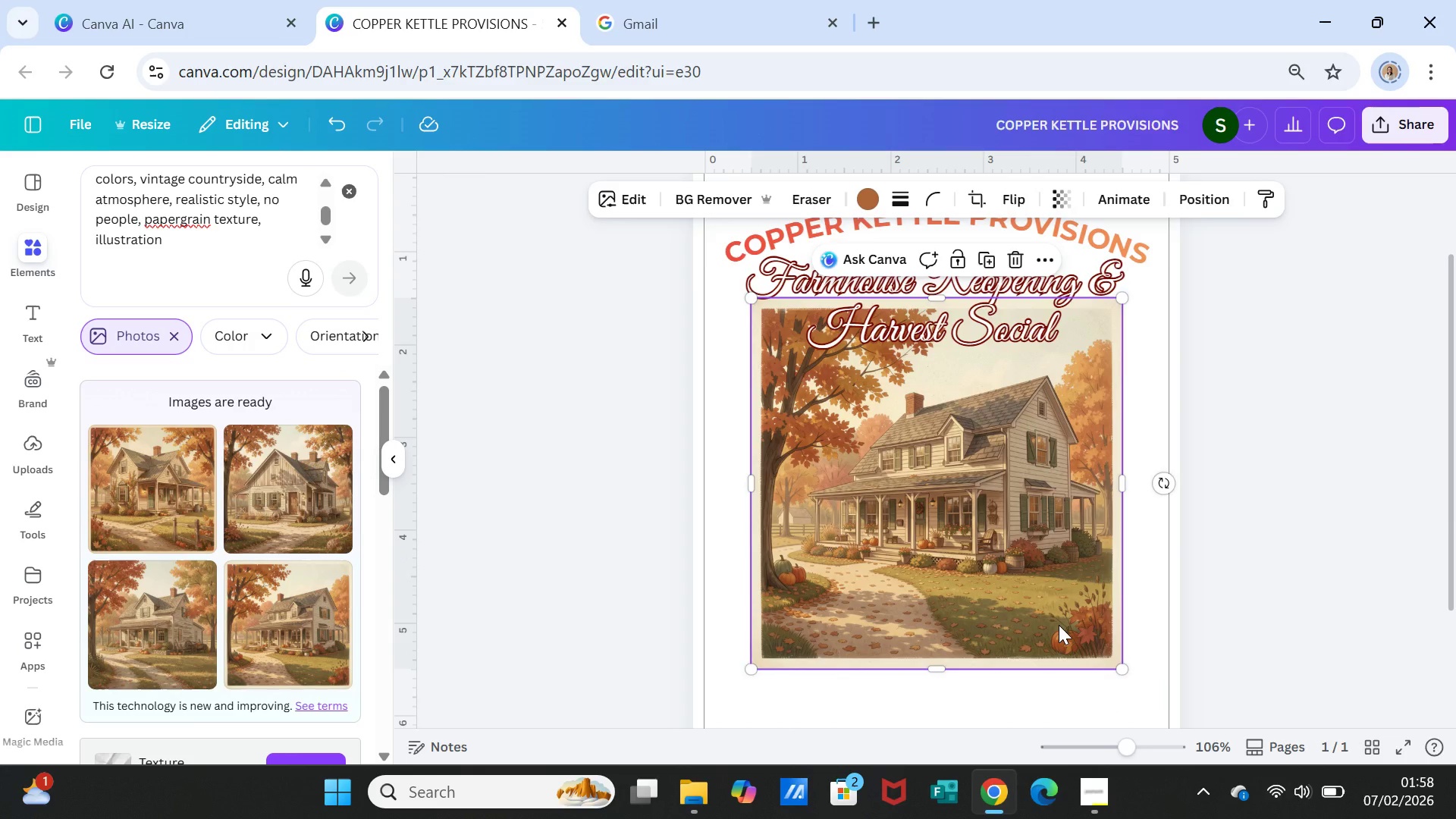 
scroll: coordinate [1059, 625], scroll_direction: up, amount: 1.0
 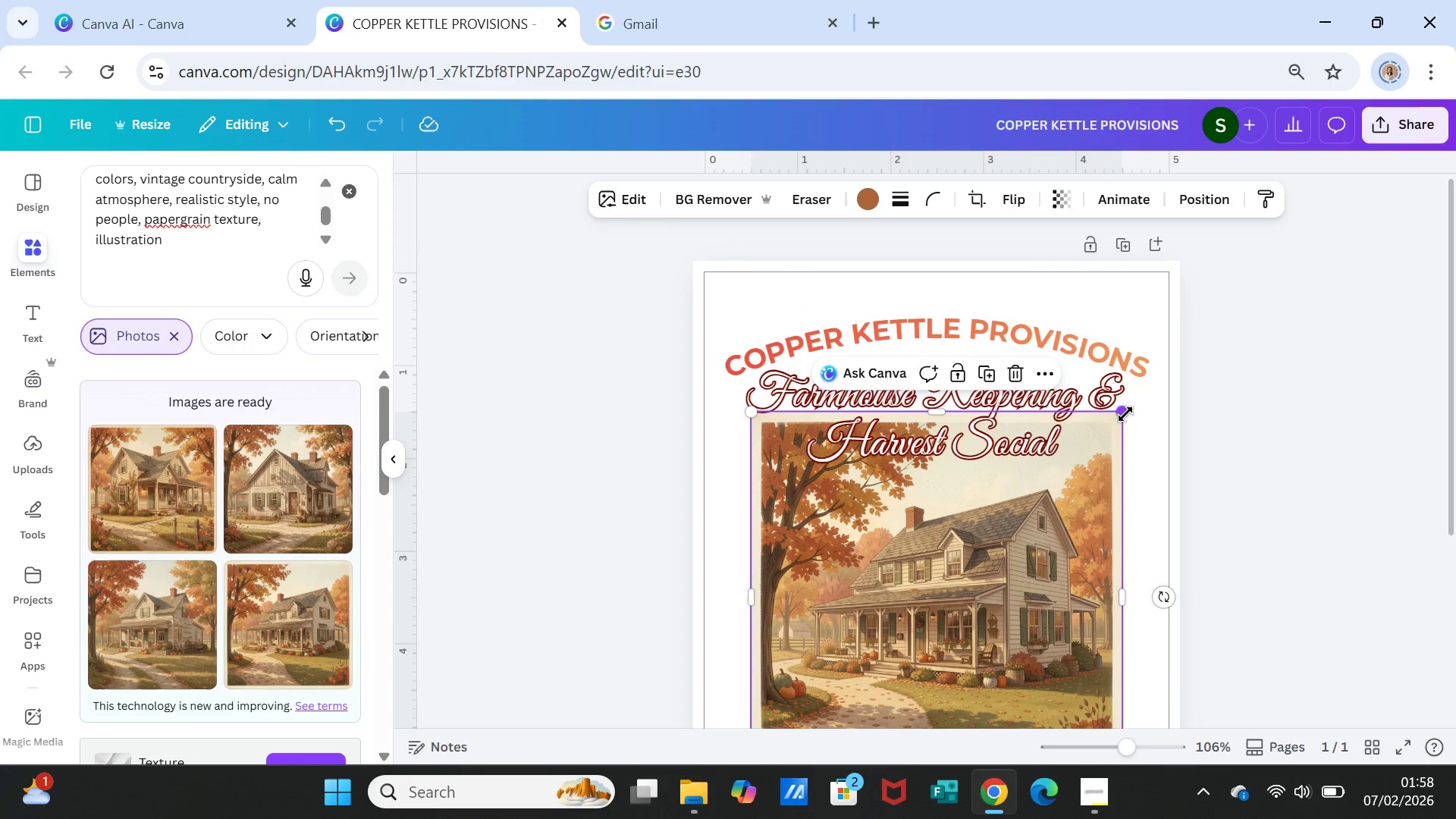 
left_click_drag(start_coordinate=[1125, 414], to_coordinate=[1141, 330])
 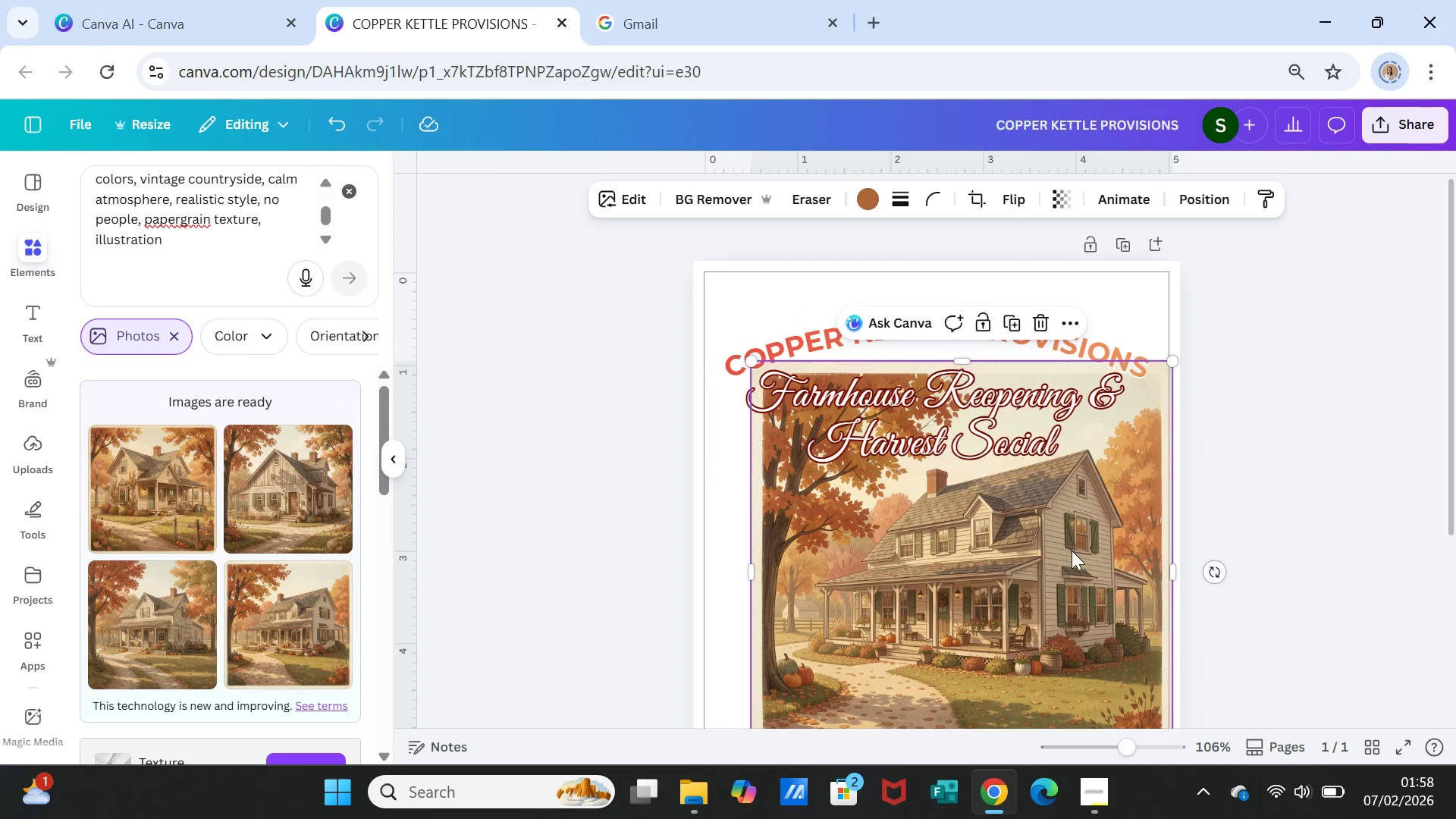 
left_click_drag(start_coordinate=[1072, 551], to_coordinate=[1050, 546])
 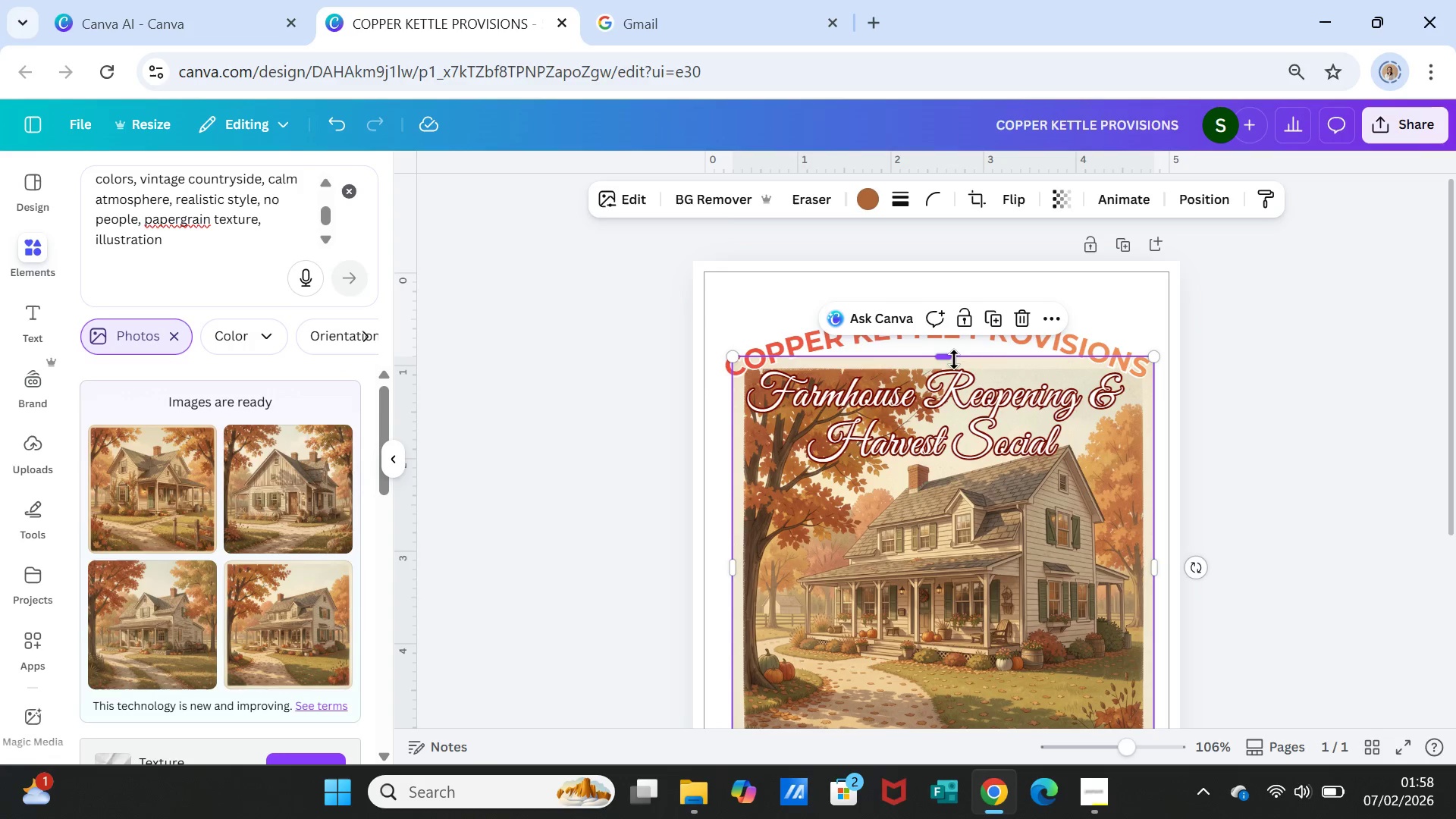 
left_click_drag(start_coordinate=[951, 359], to_coordinate=[961, 274])
 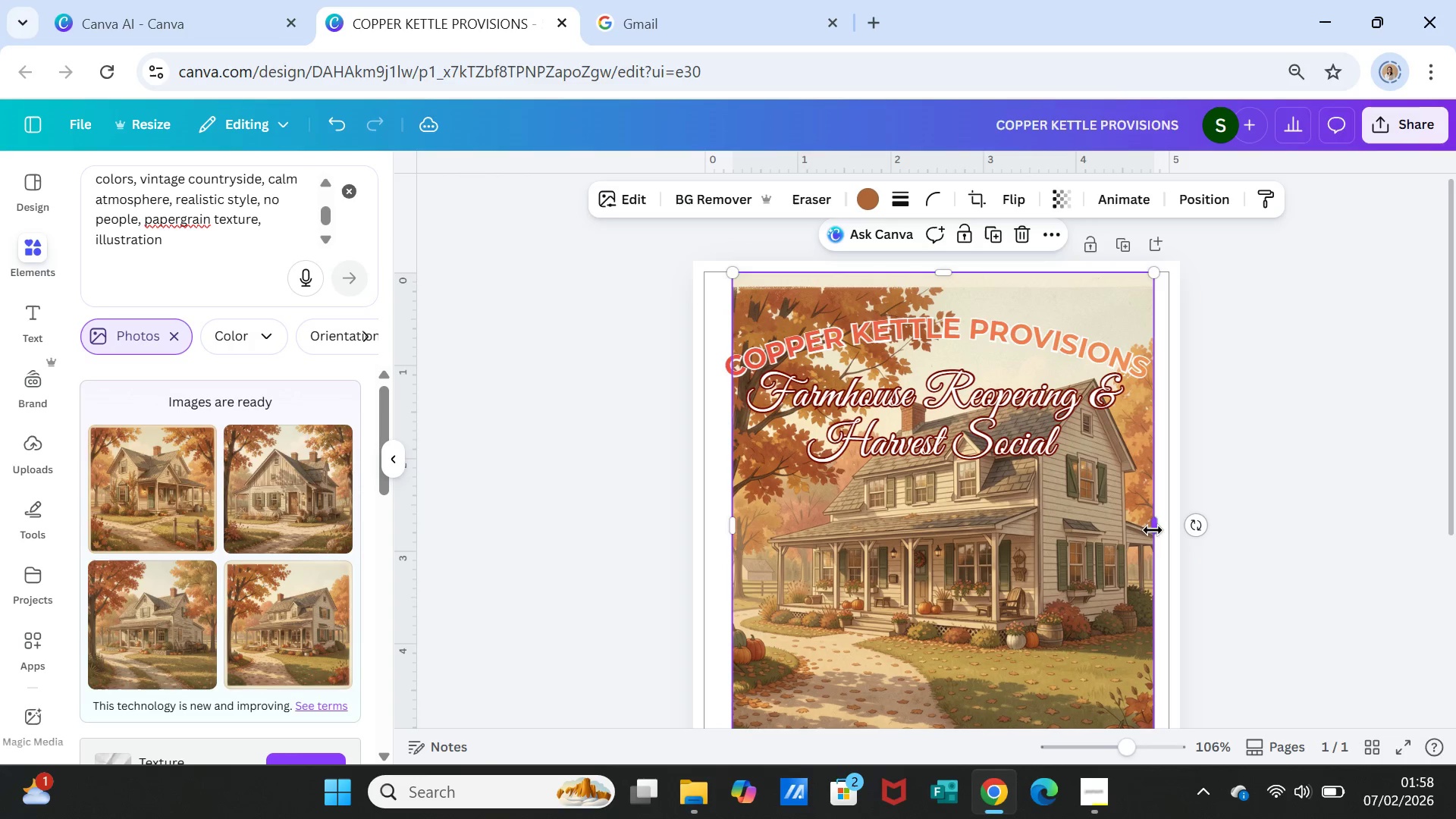 
left_click_drag(start_coordinate=[1151, 526], to_coordinate=[1166, 526])
 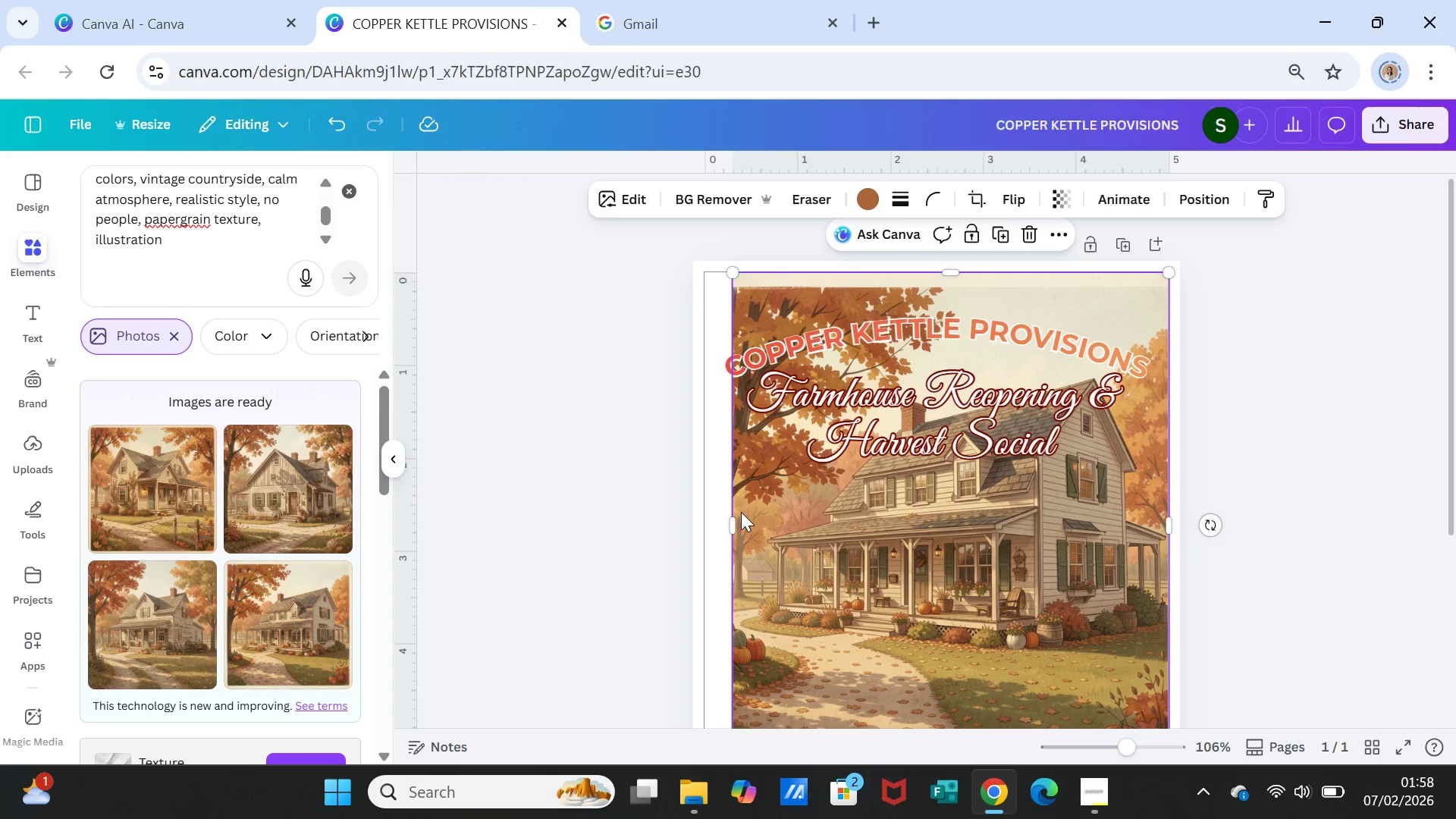 
left_click_drag(start_coordinate=[733, 523], to_coordinate=[710, 519])
 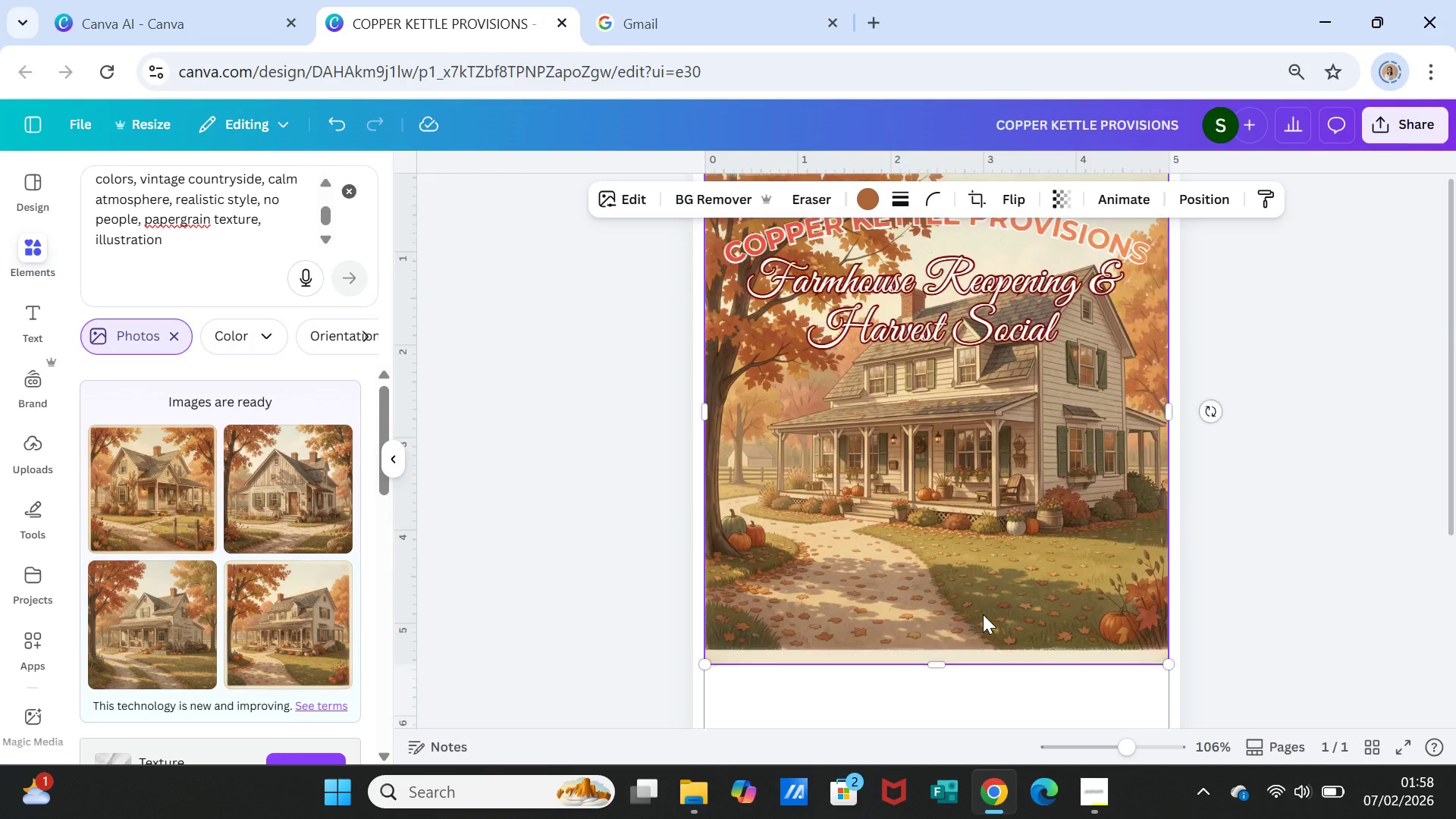 
scroll: coordinate [983, 614], scroll_direction: down, amount: 2.0
 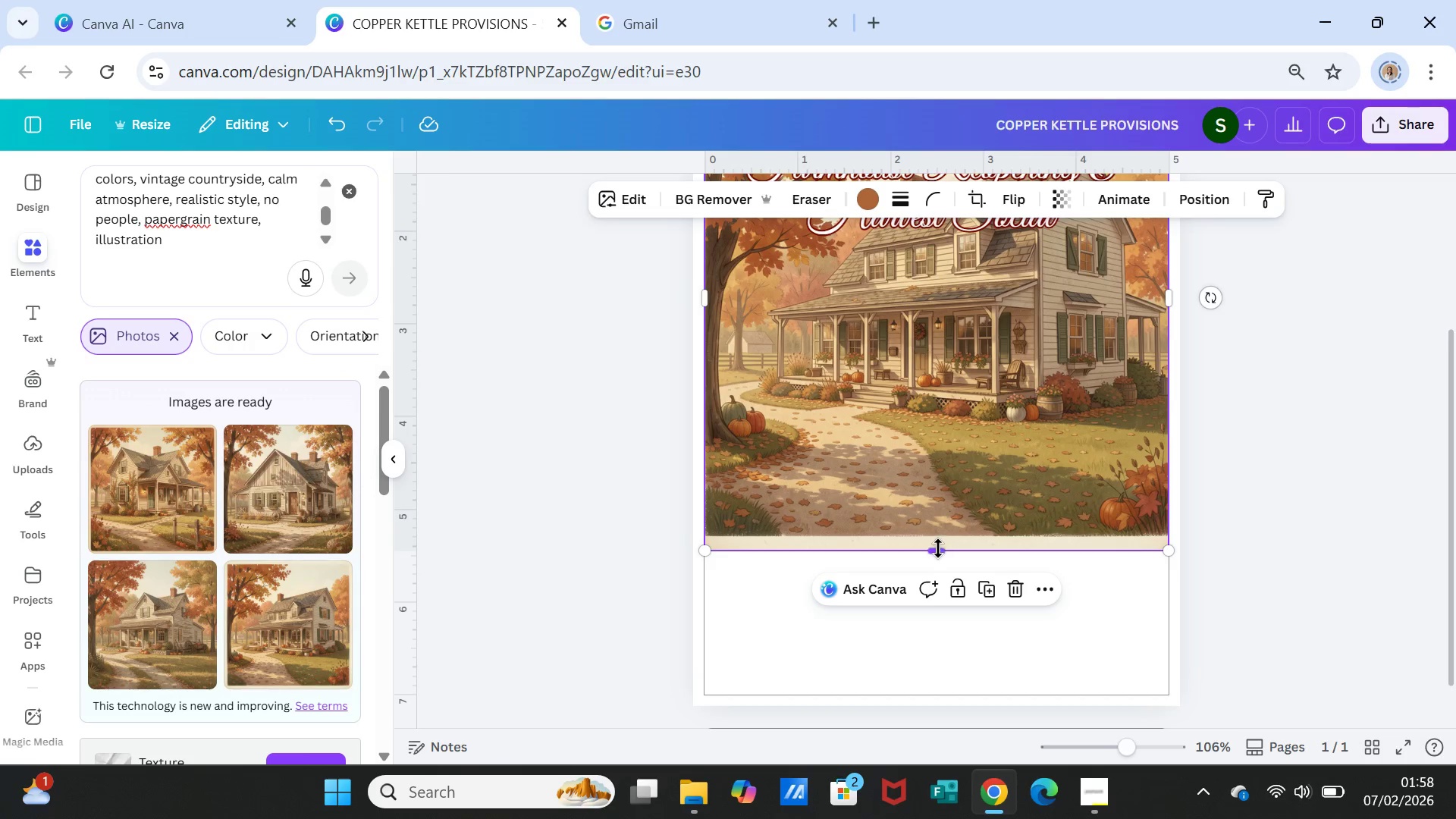 
left_click_drag(start_coordinate=[938, 548], to_coordinate=[967, 692])
 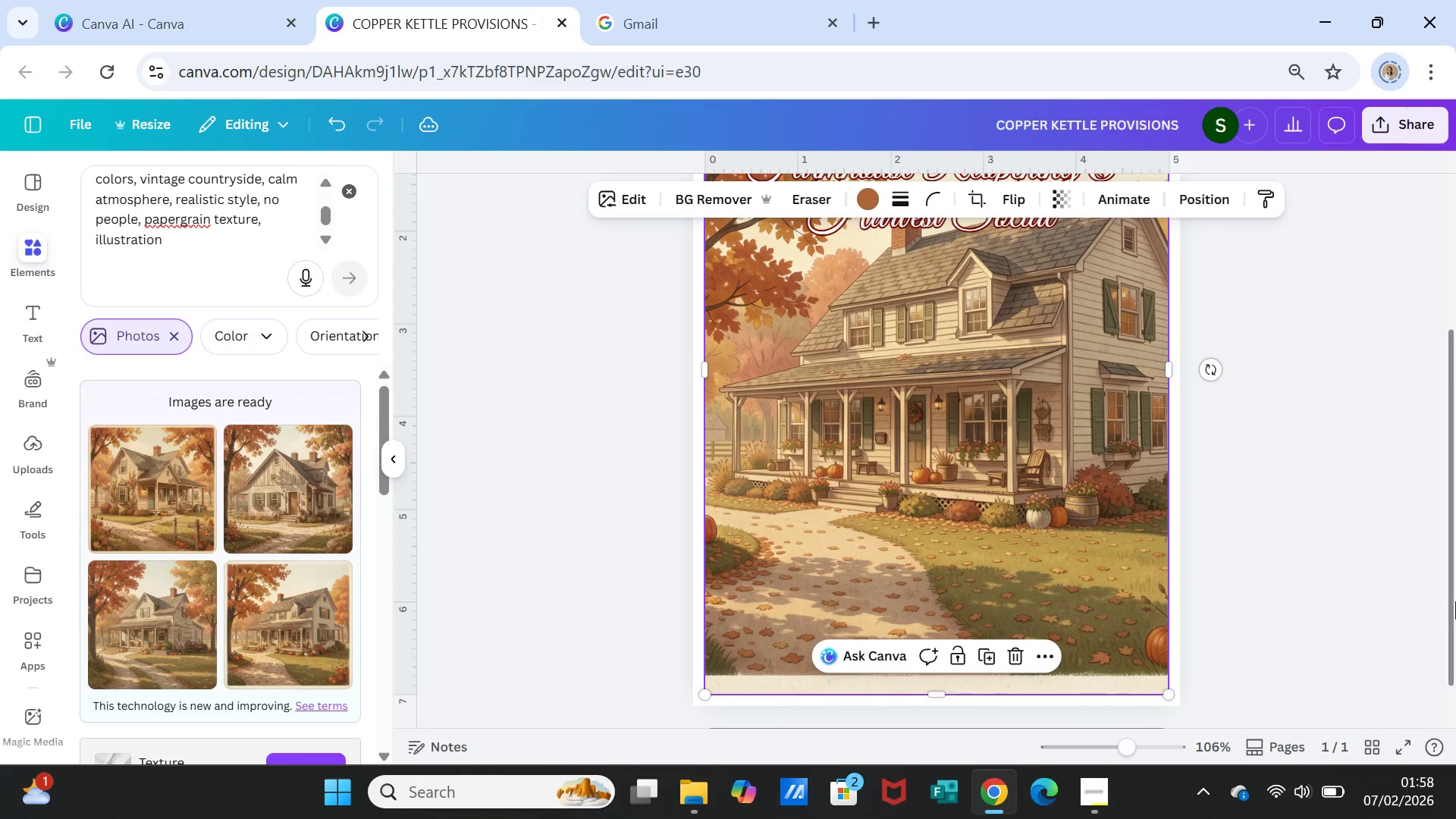 
left_click([1455, 601])
 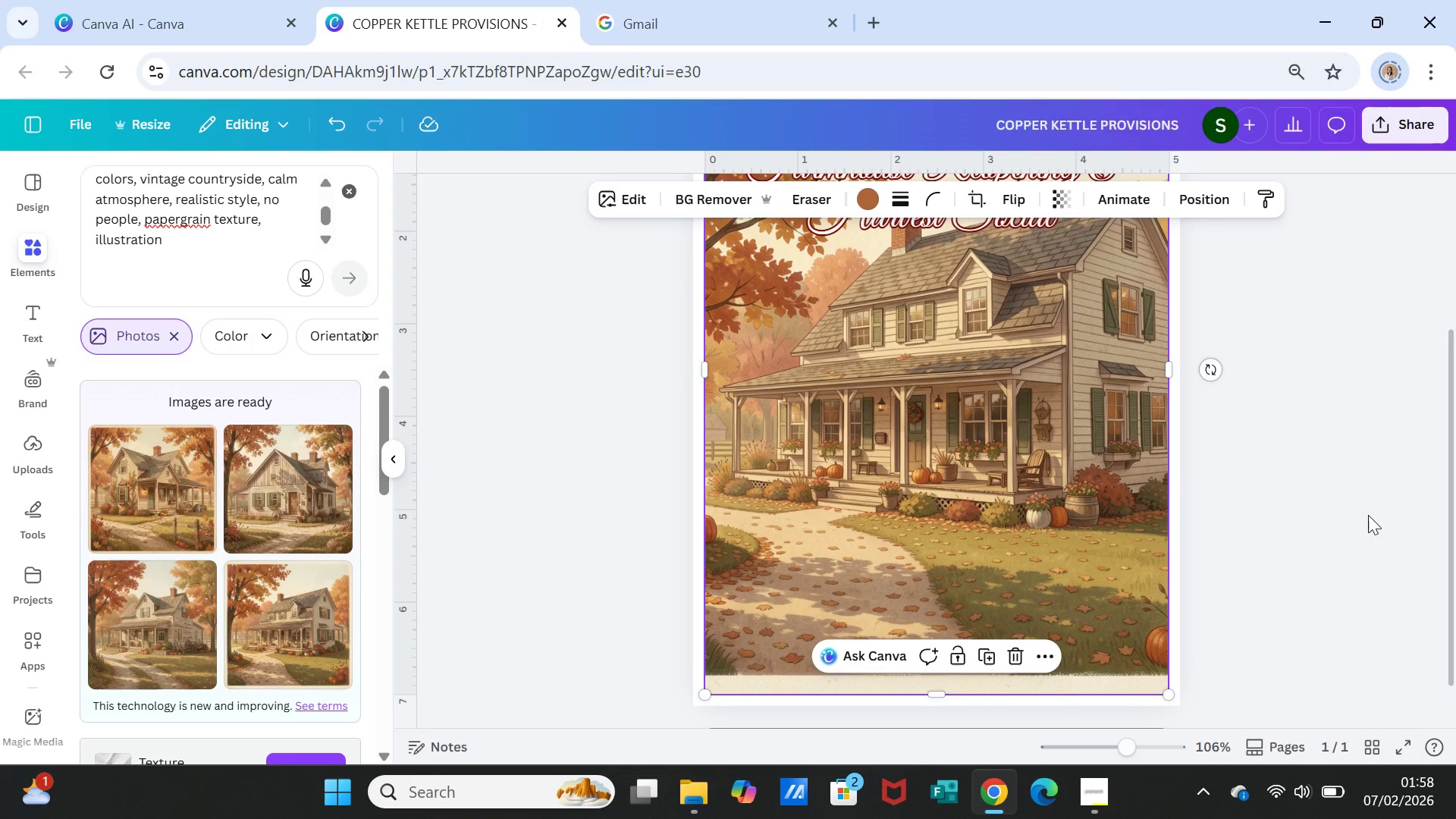 
left_click([1366, 514])
 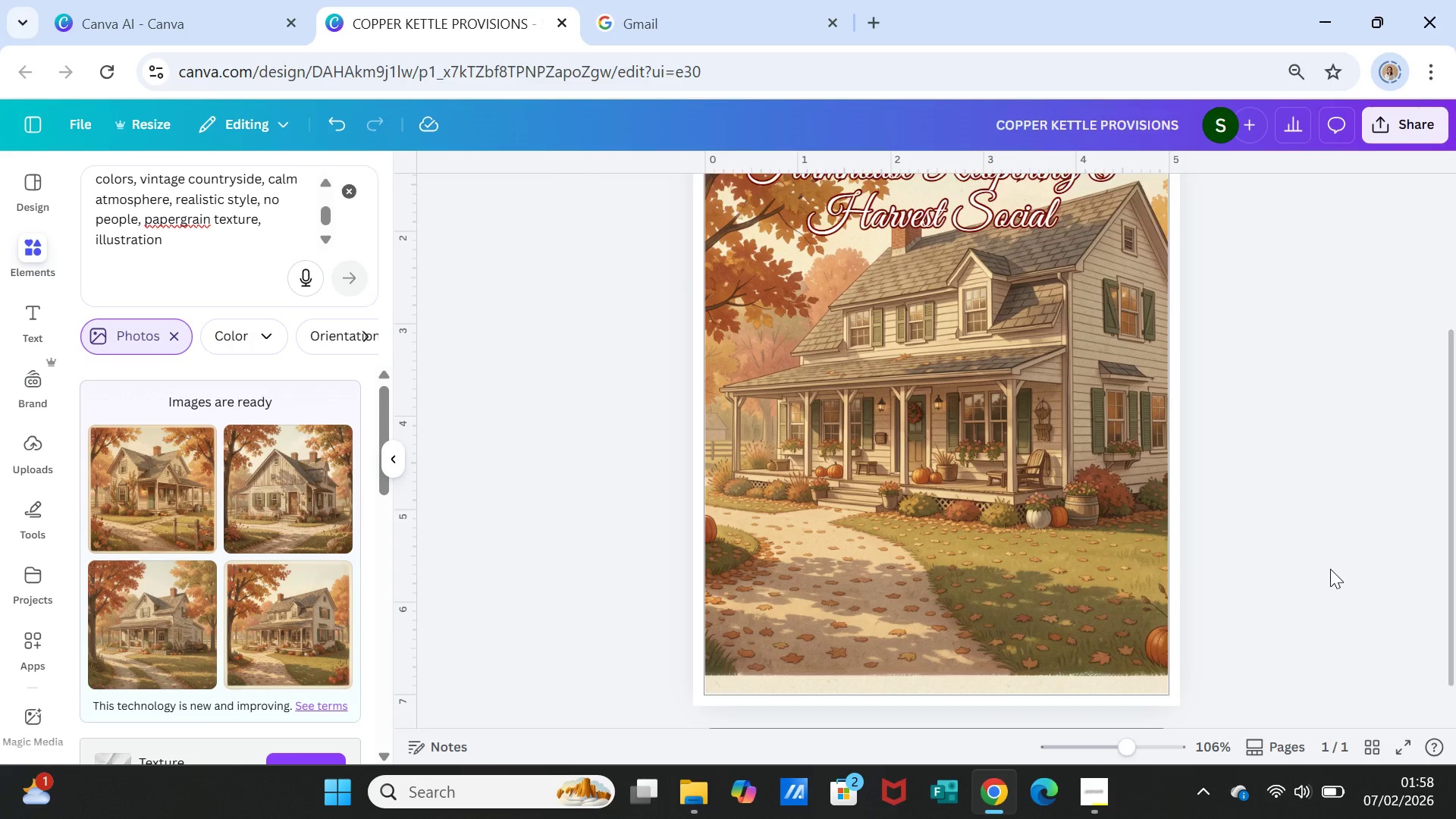 
scroll: coordinate [1330, 569], scroll_direction: up, amount: 1.0
 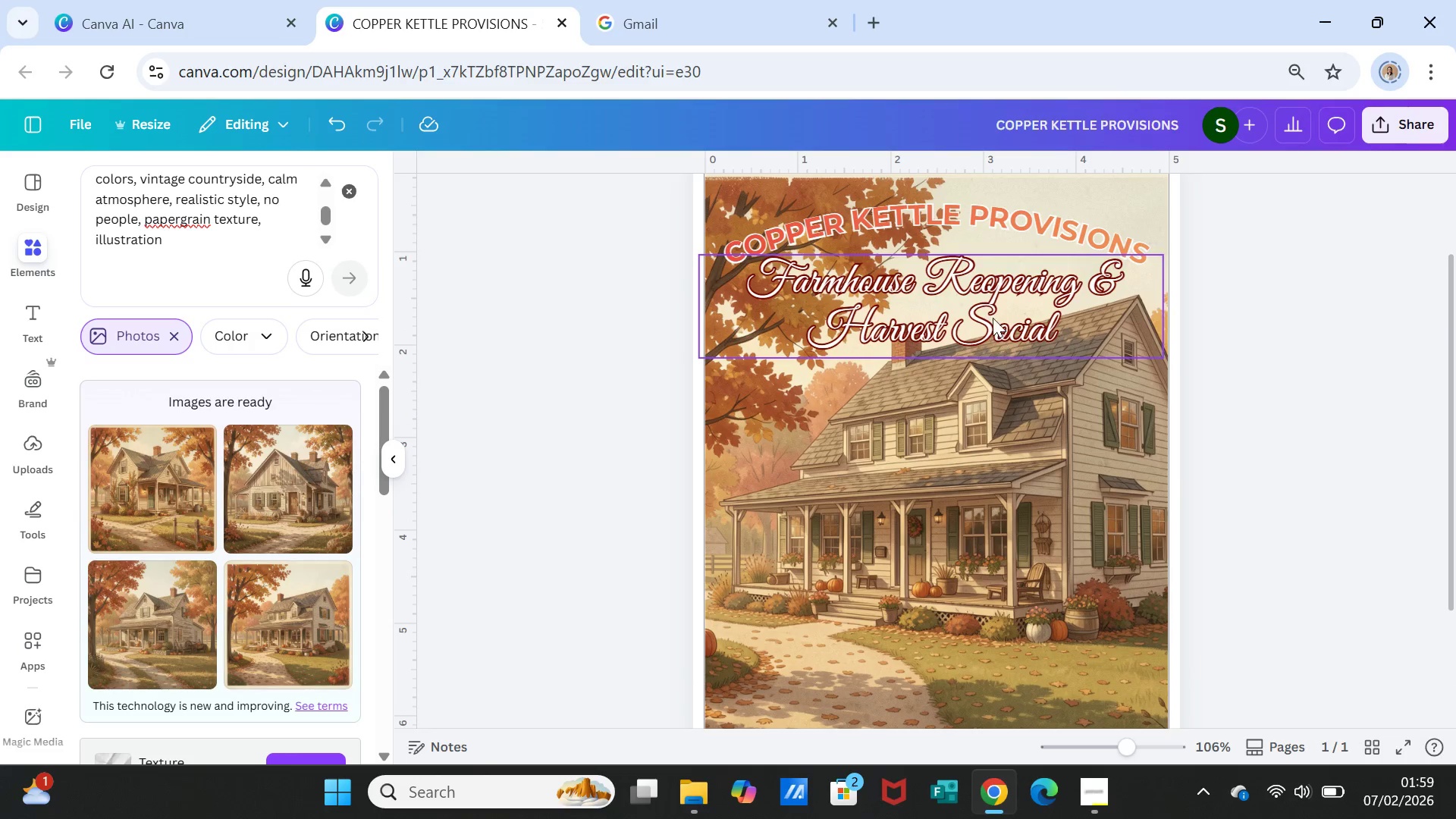 
wait(5.32)
 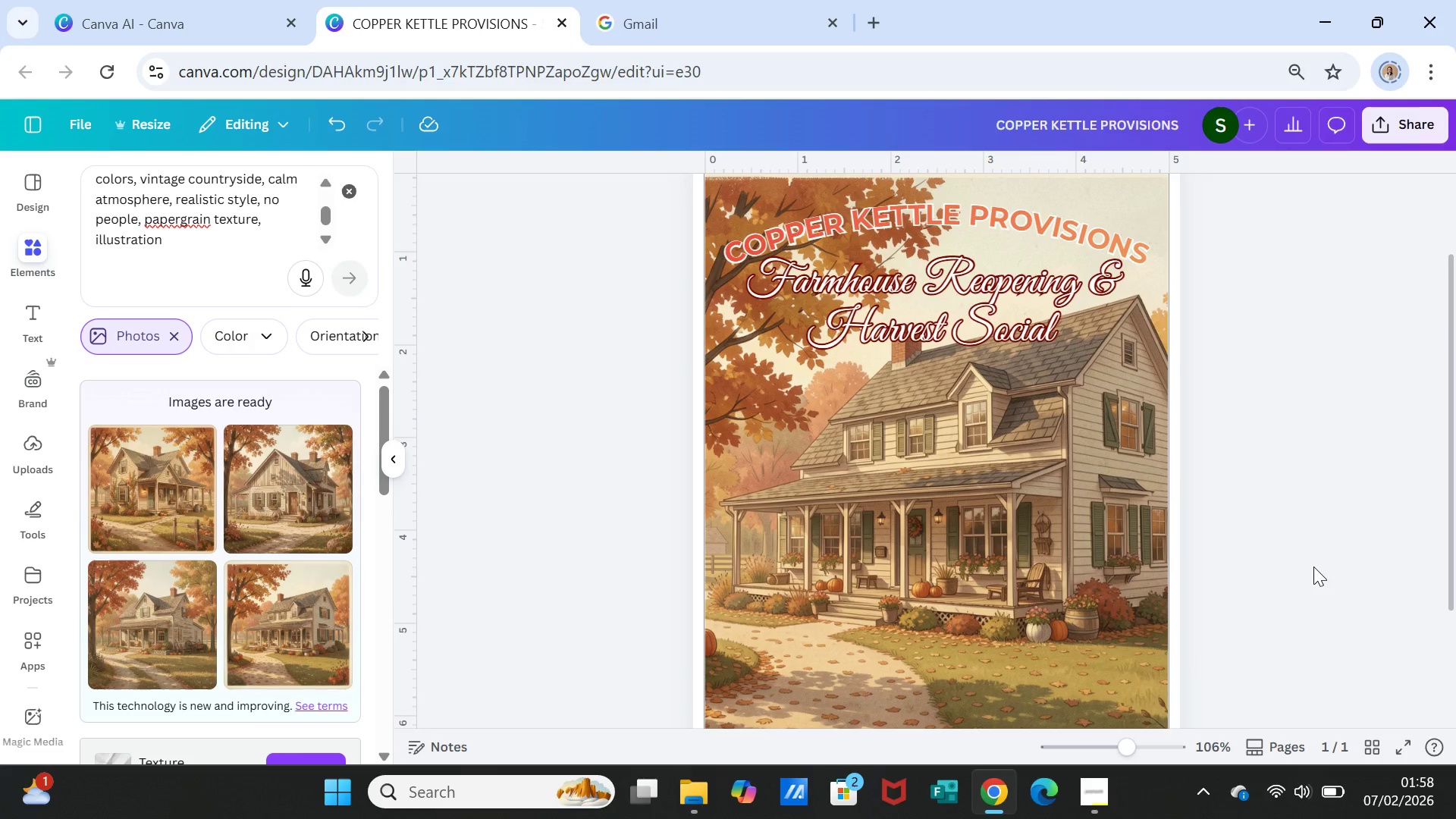 
left_click([990, 303])
 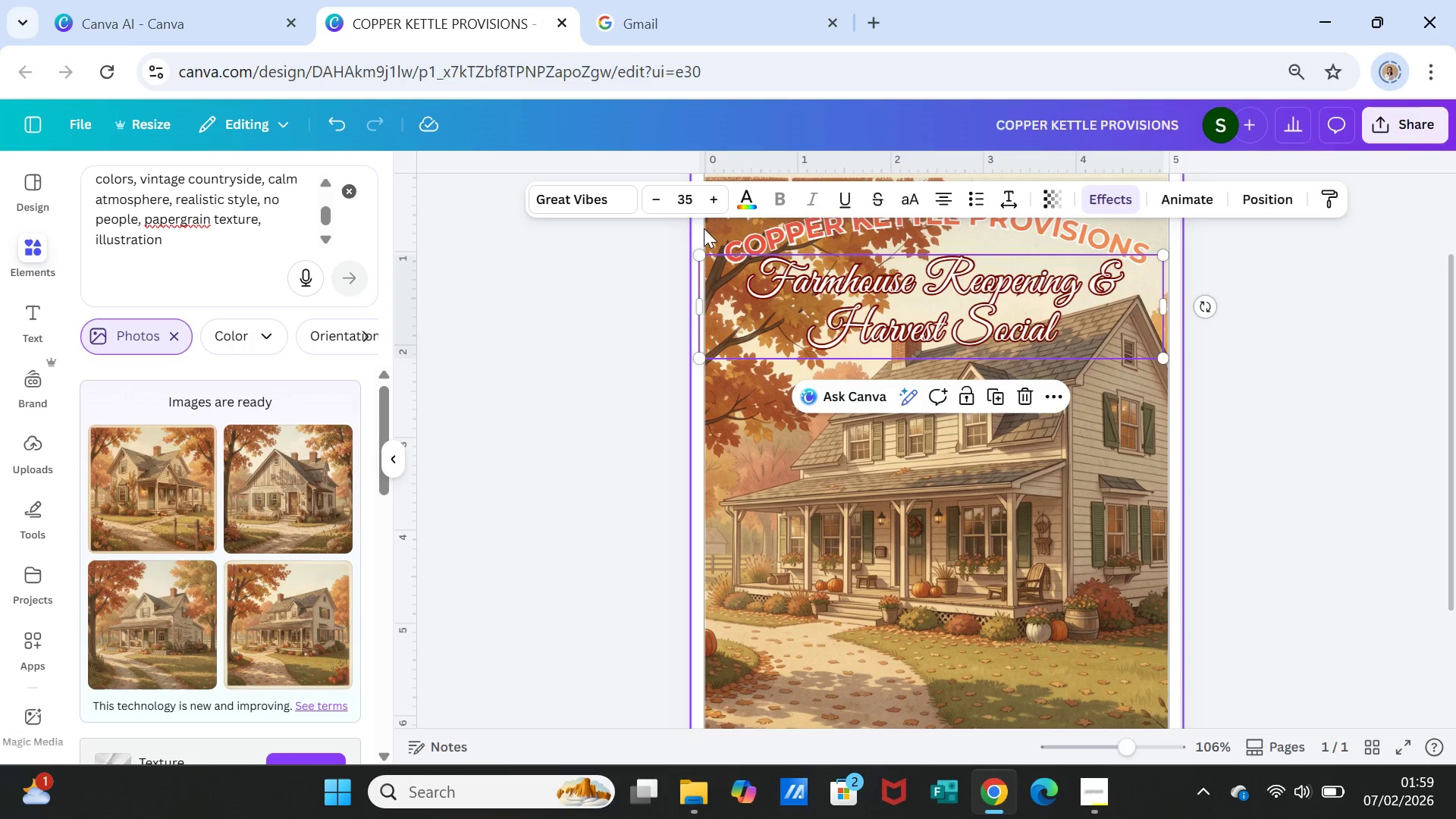 
double_click([717, 201])
 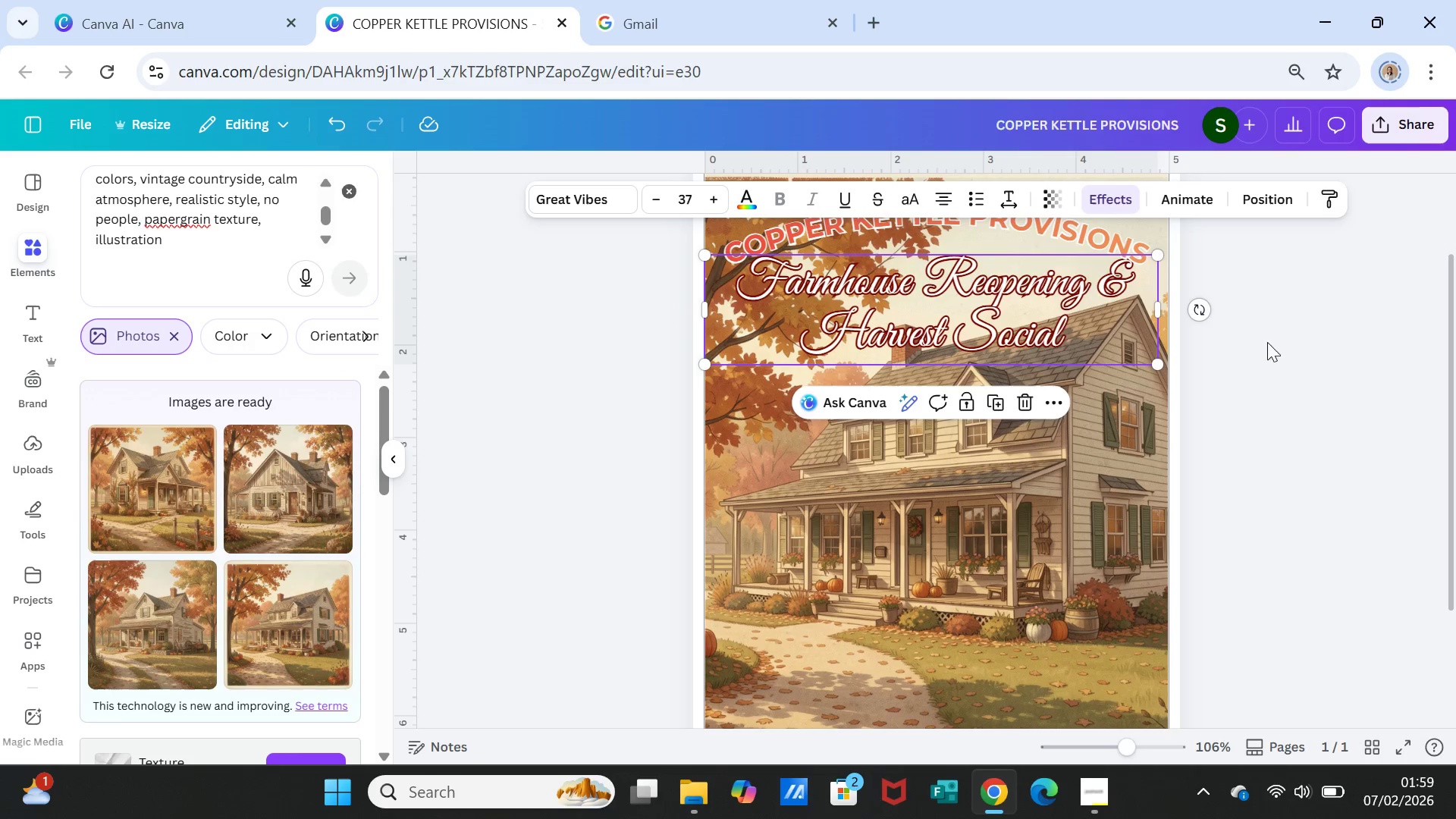 
left_click([1279, 392])
 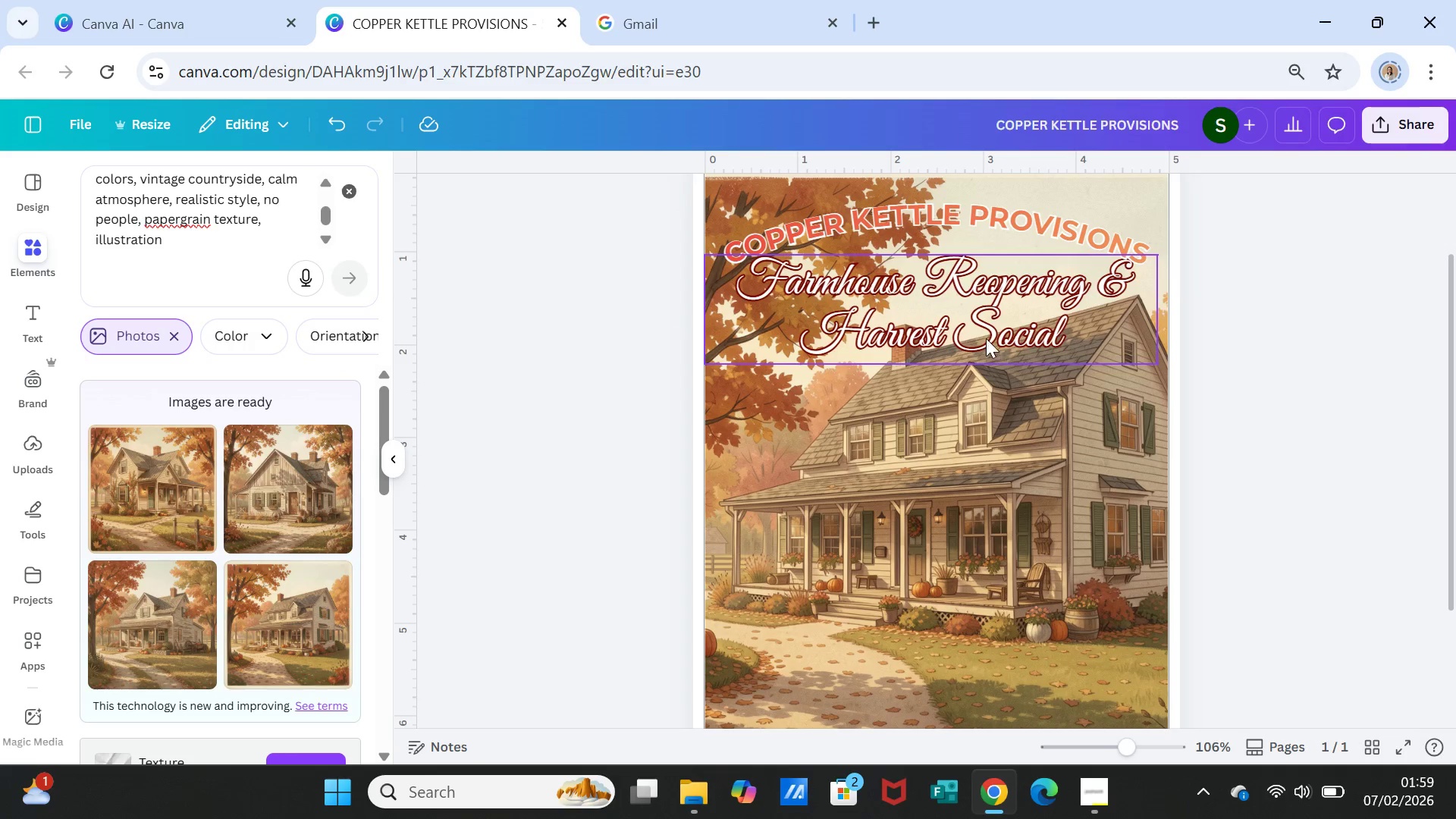 
left_click_drag(start_coordinate=[986, 338], to_coordinate=[993, 340])
 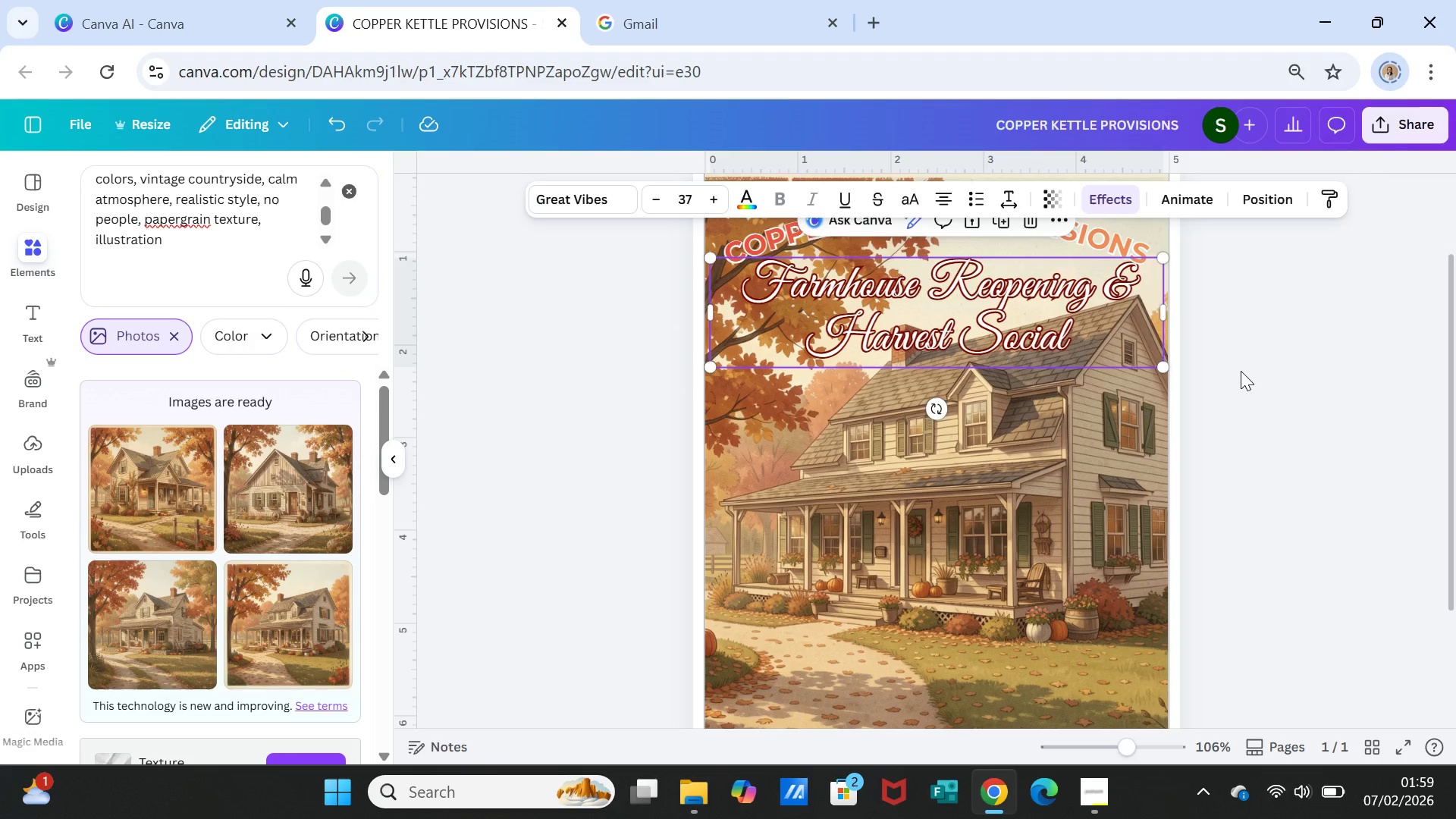 
left_click([1241, 371])
 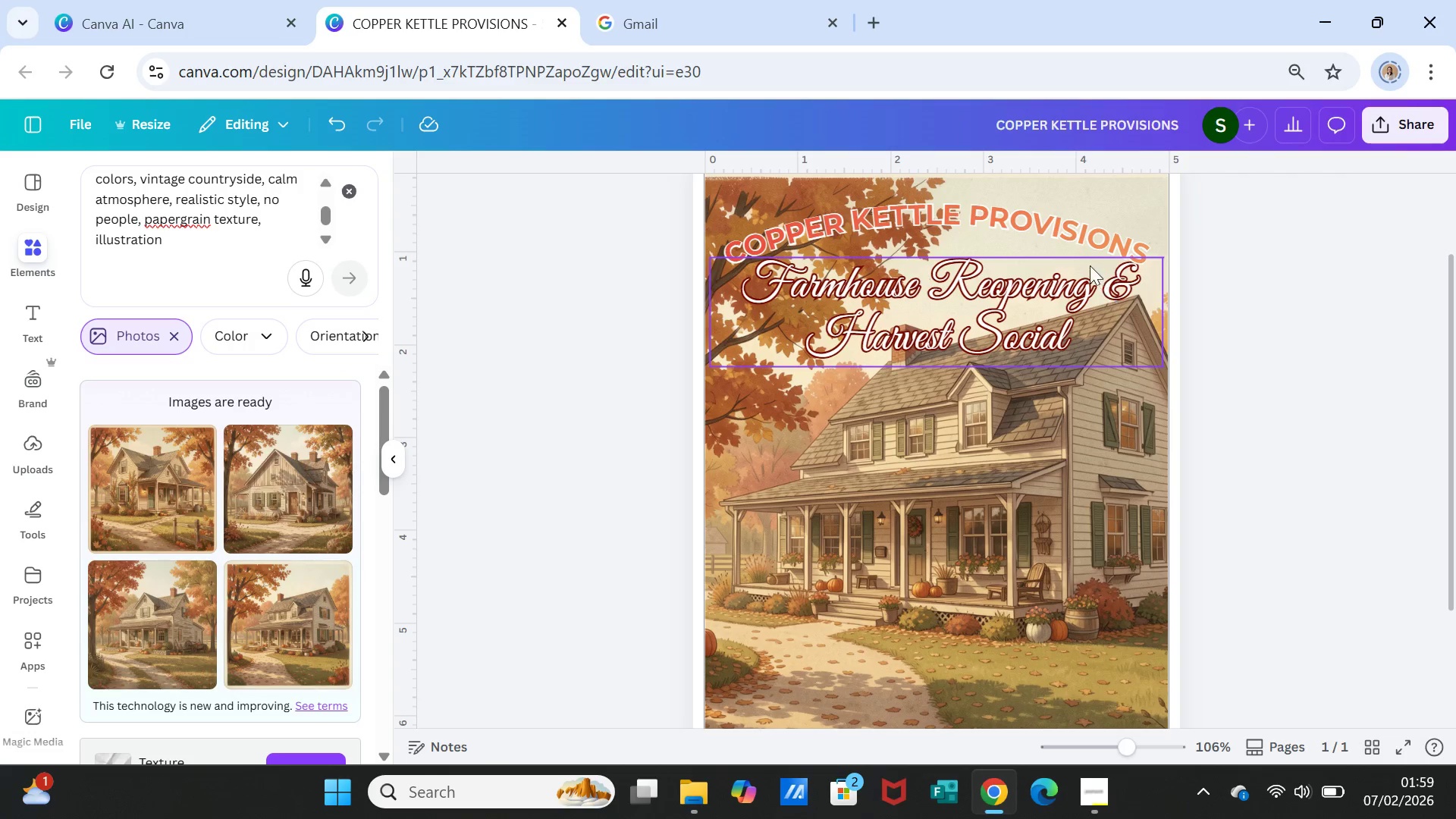 
left_click_drag(start_coordinate=[1063, 231], to_coordinate=[651, 199])
 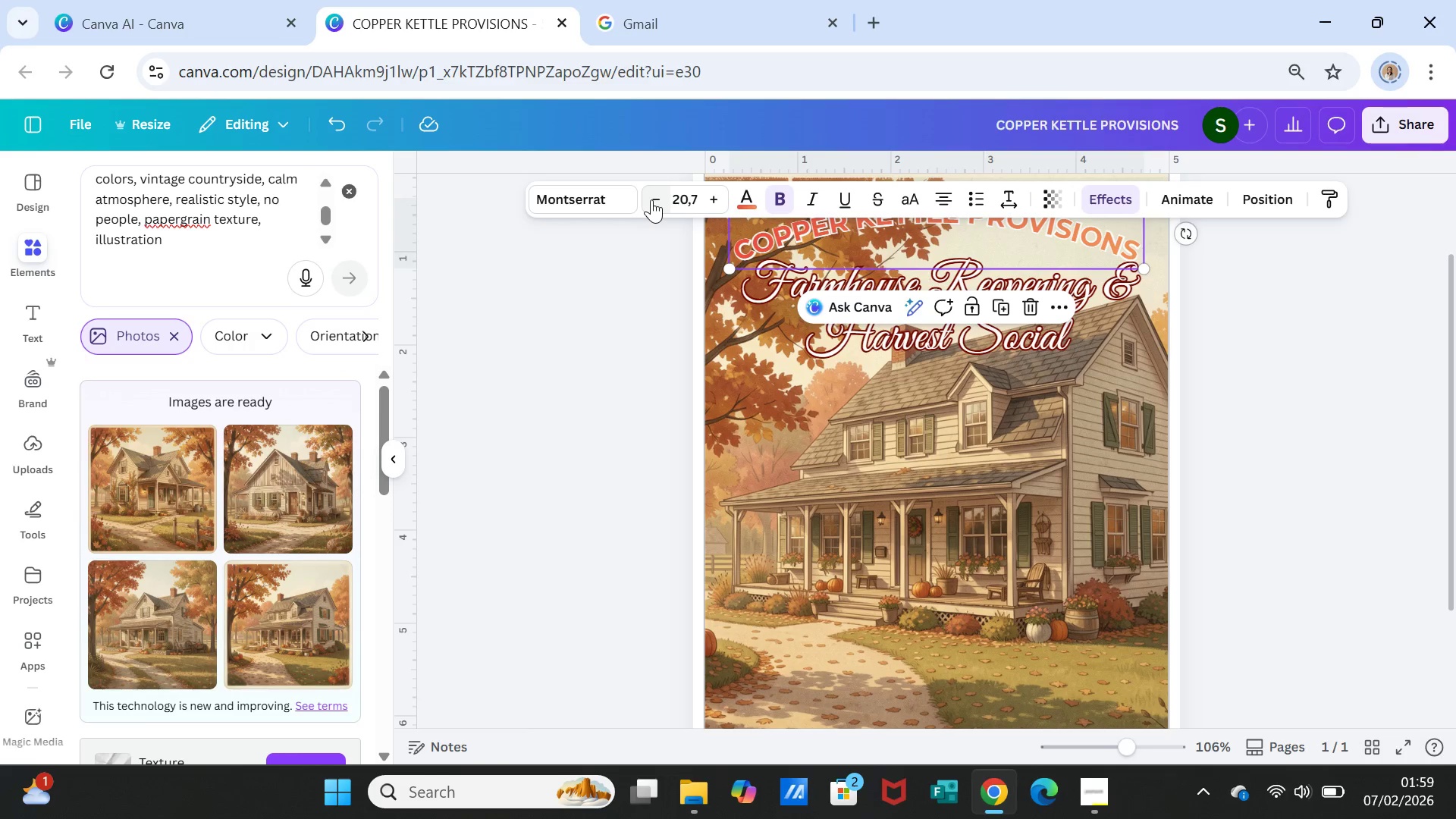 
left_click([651, 199])
 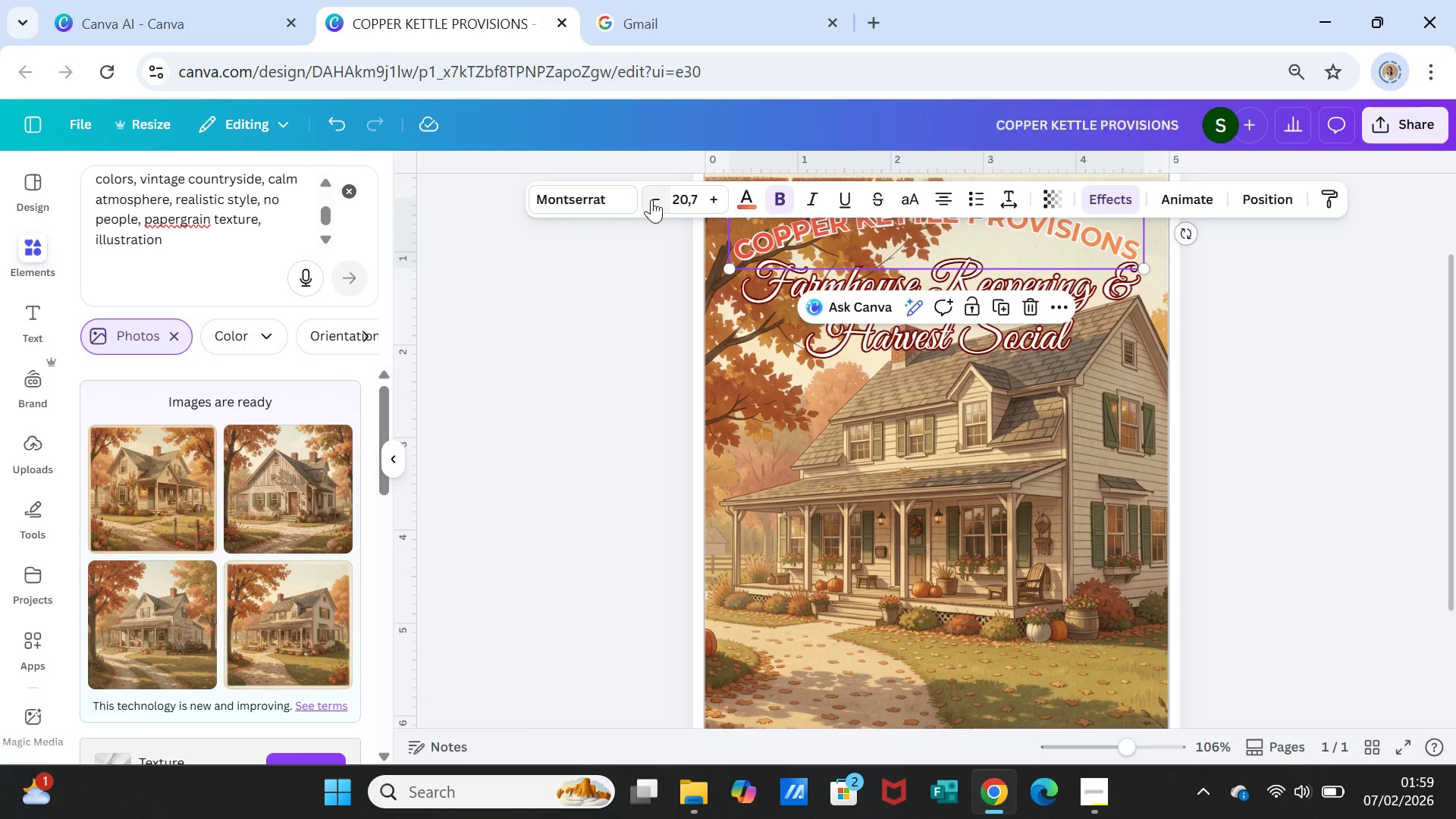 
left_click([651, 199])
 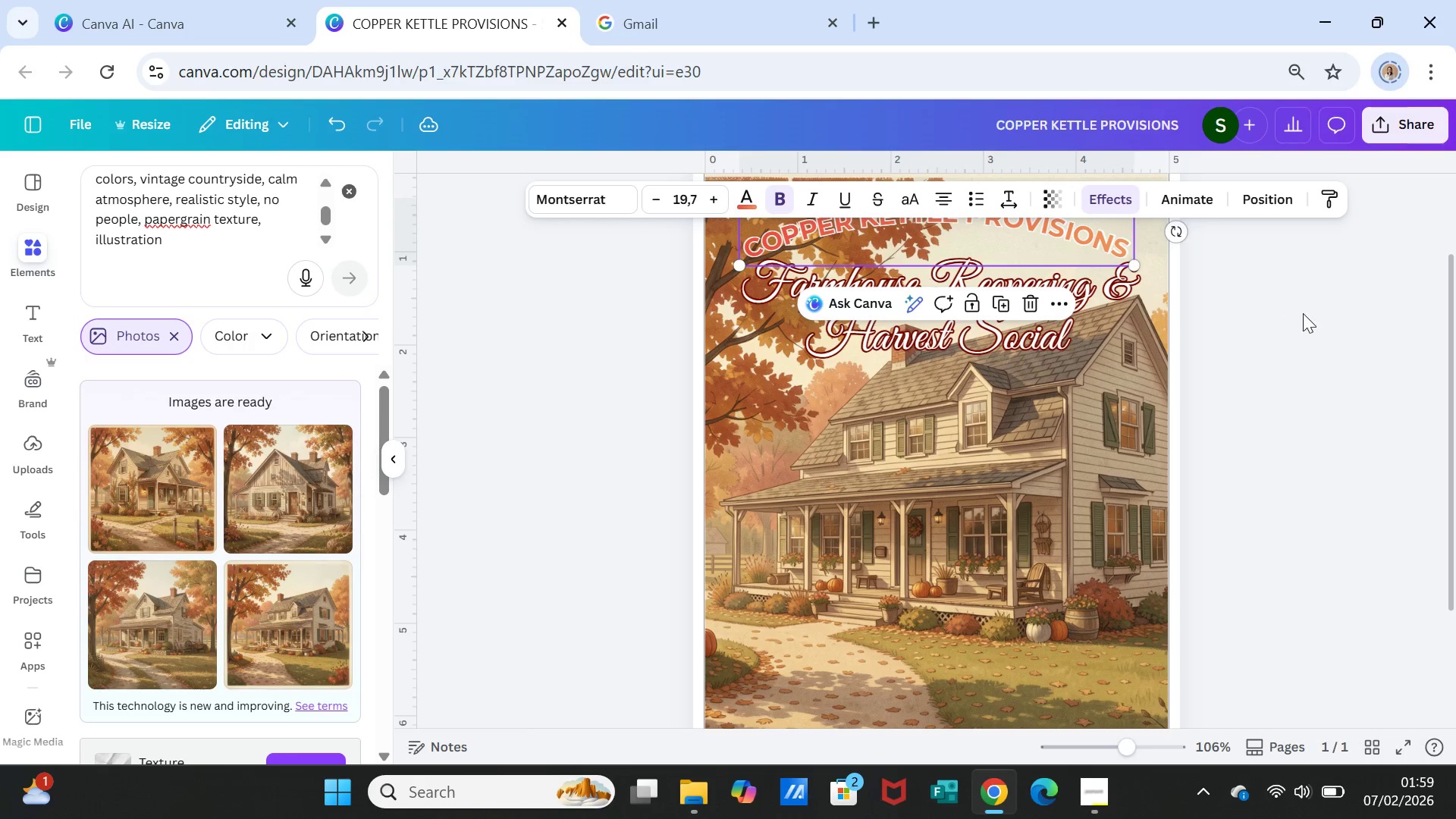 
left_click([1313, 325])
 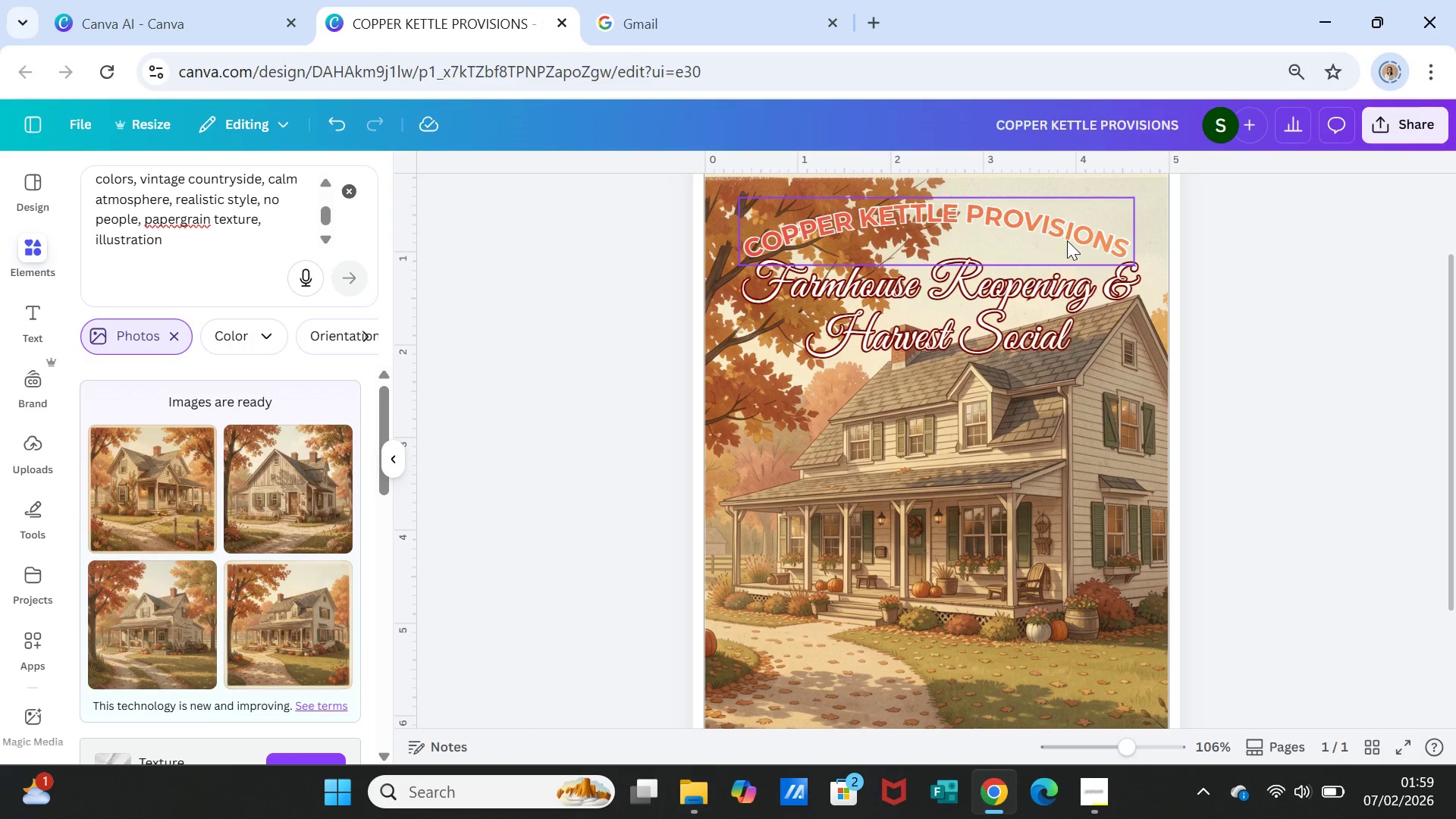 
left_click_drag(start_coordinate=[1067, 240], to_coordinate=[1075, 240])
 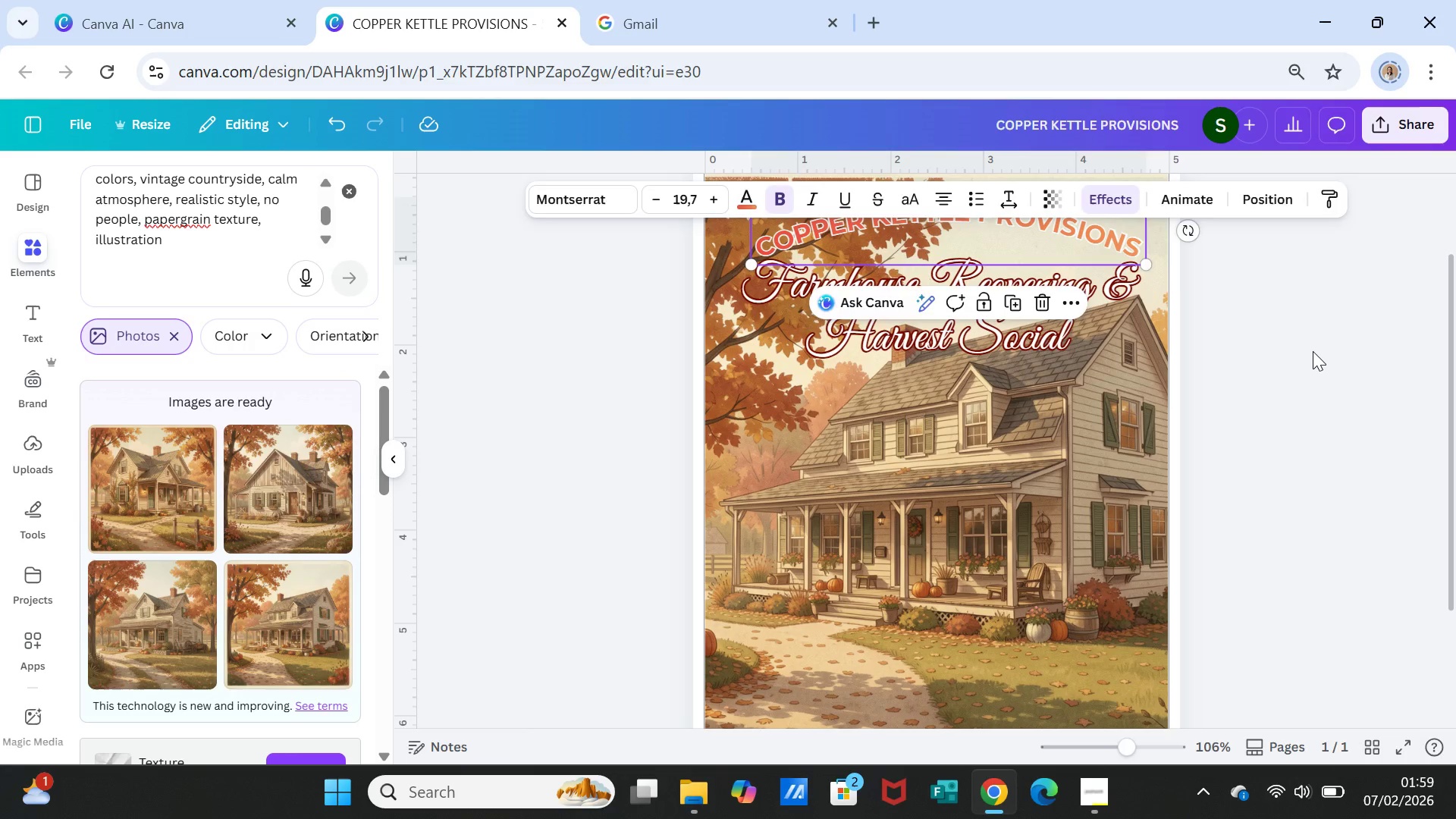 
left_click([1313, 351])
 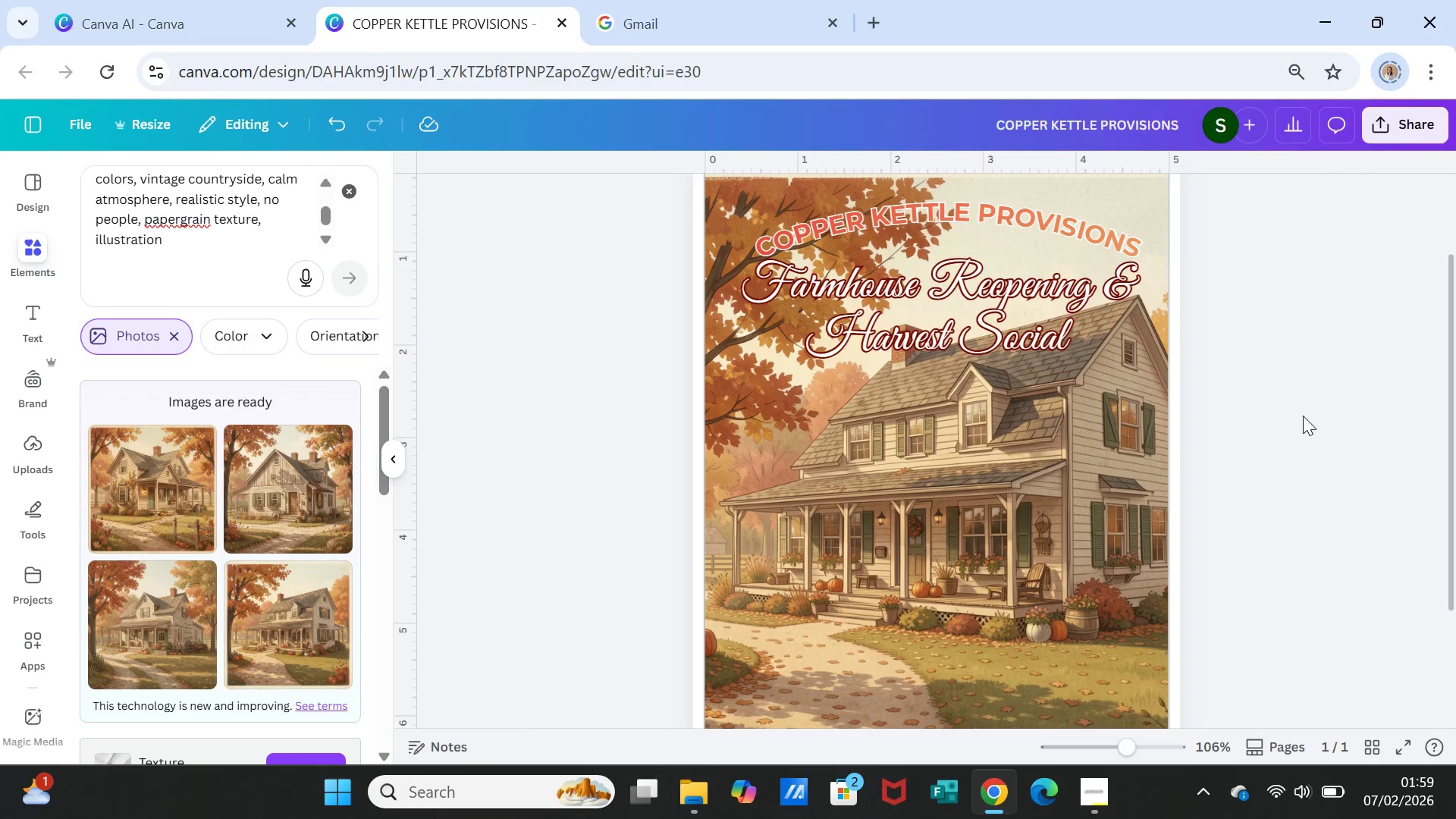 
scroll: coordinate [1305, 422], scroll_direction: up, amount: 1.0
 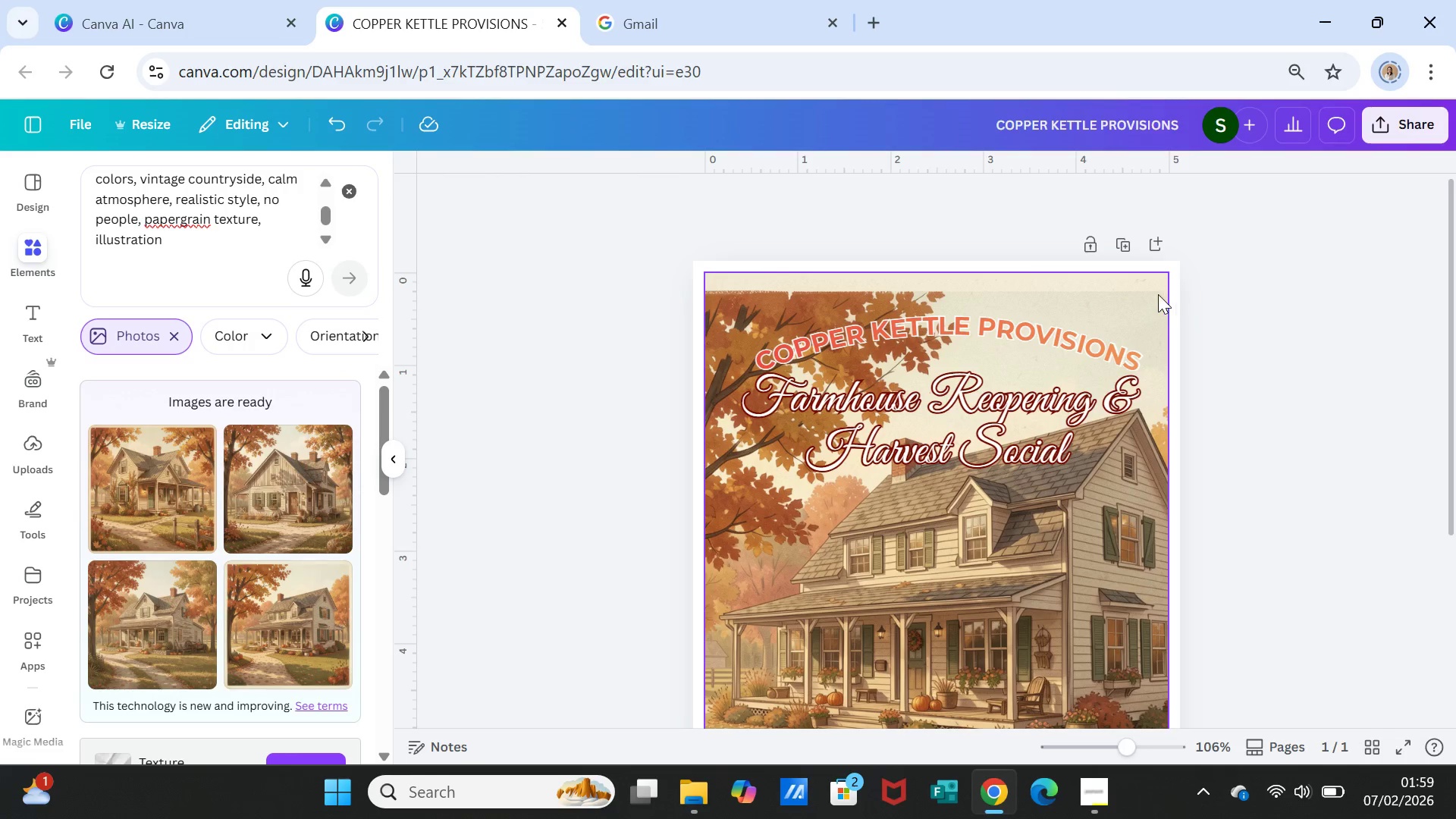 
left_click([1151, 301])
 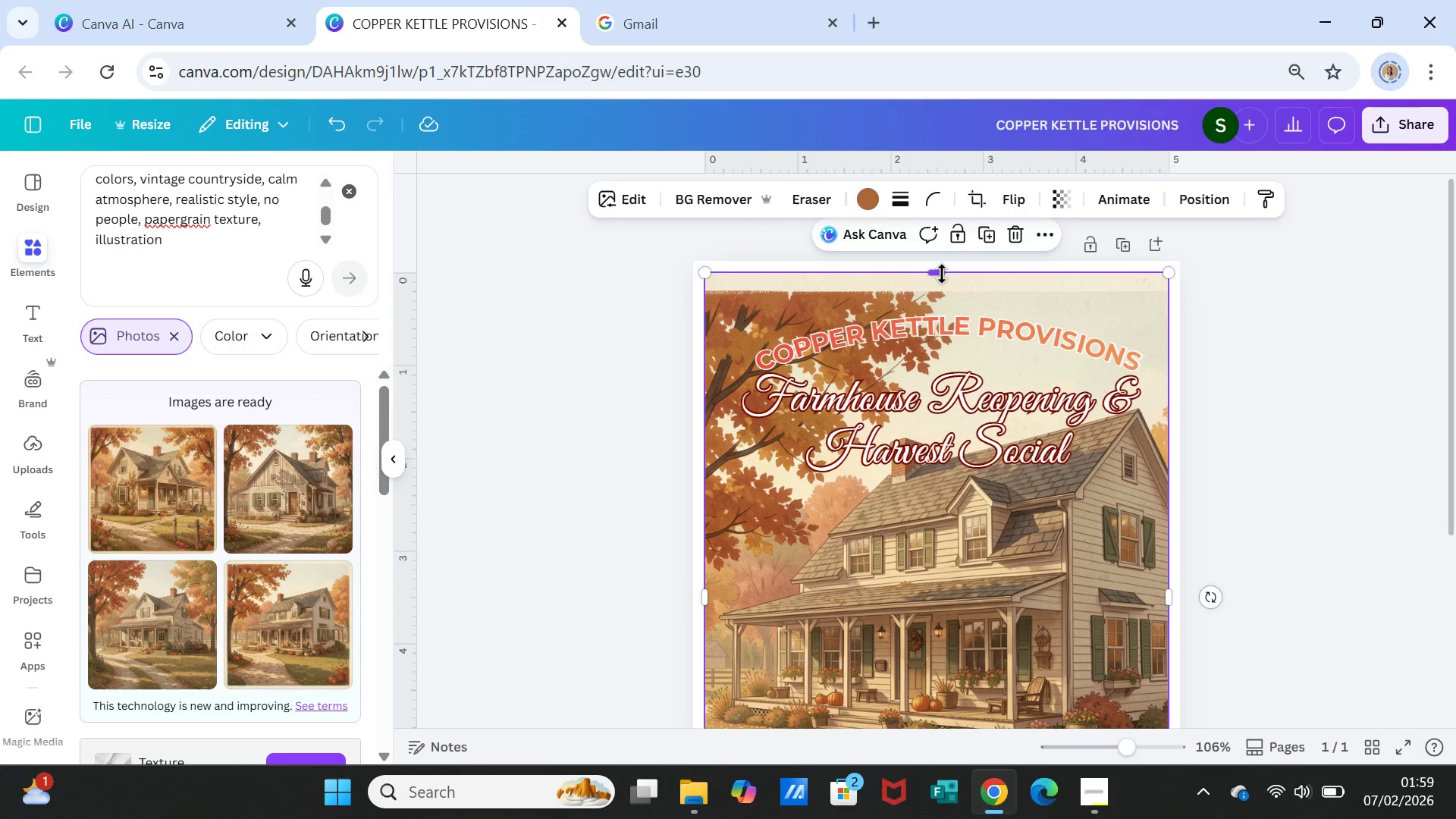 
left_click_drag(start_coordinate=[939, 274], to_coordinate=[939, 257])
 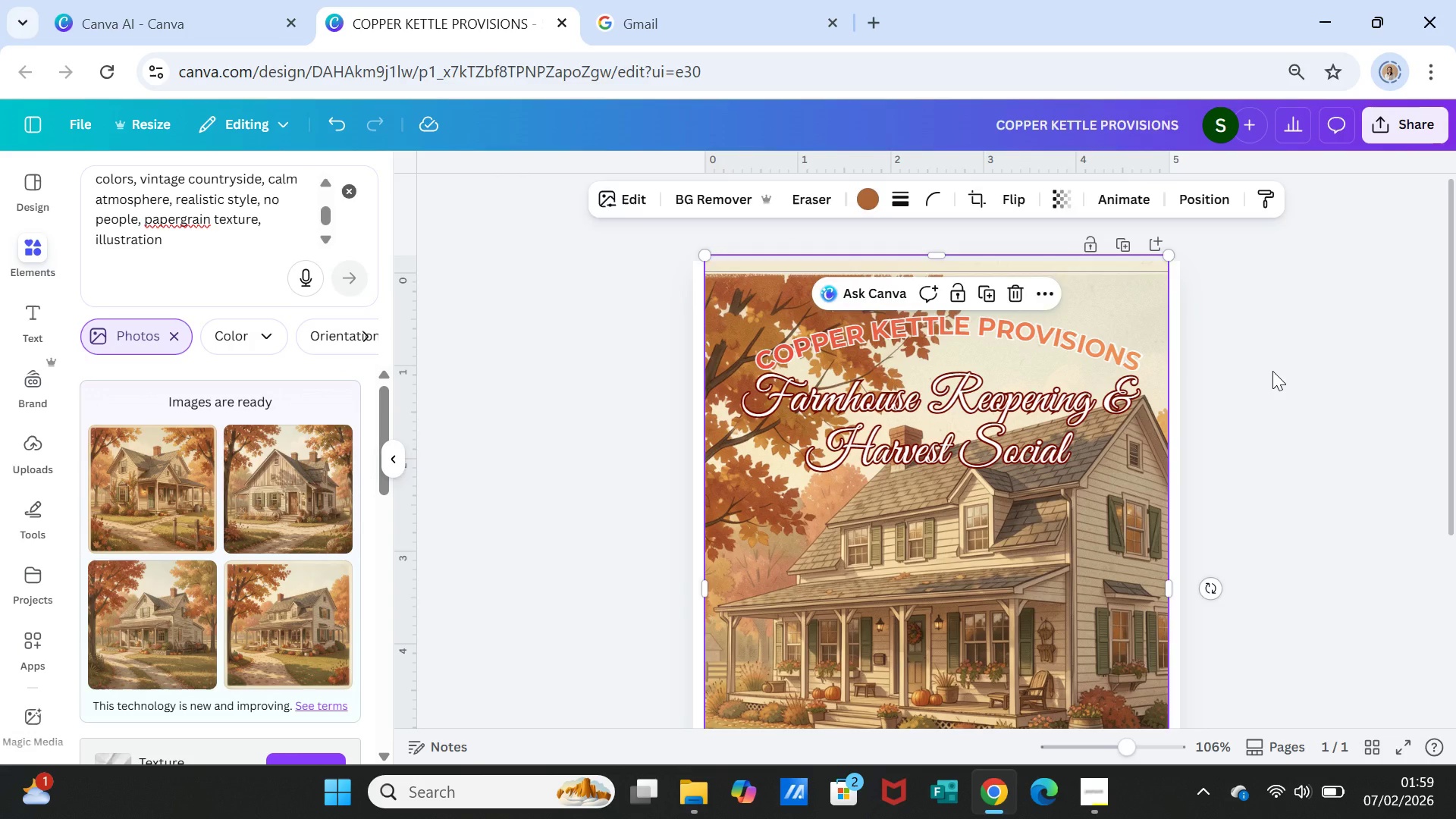 
left_click([1272, 371])
 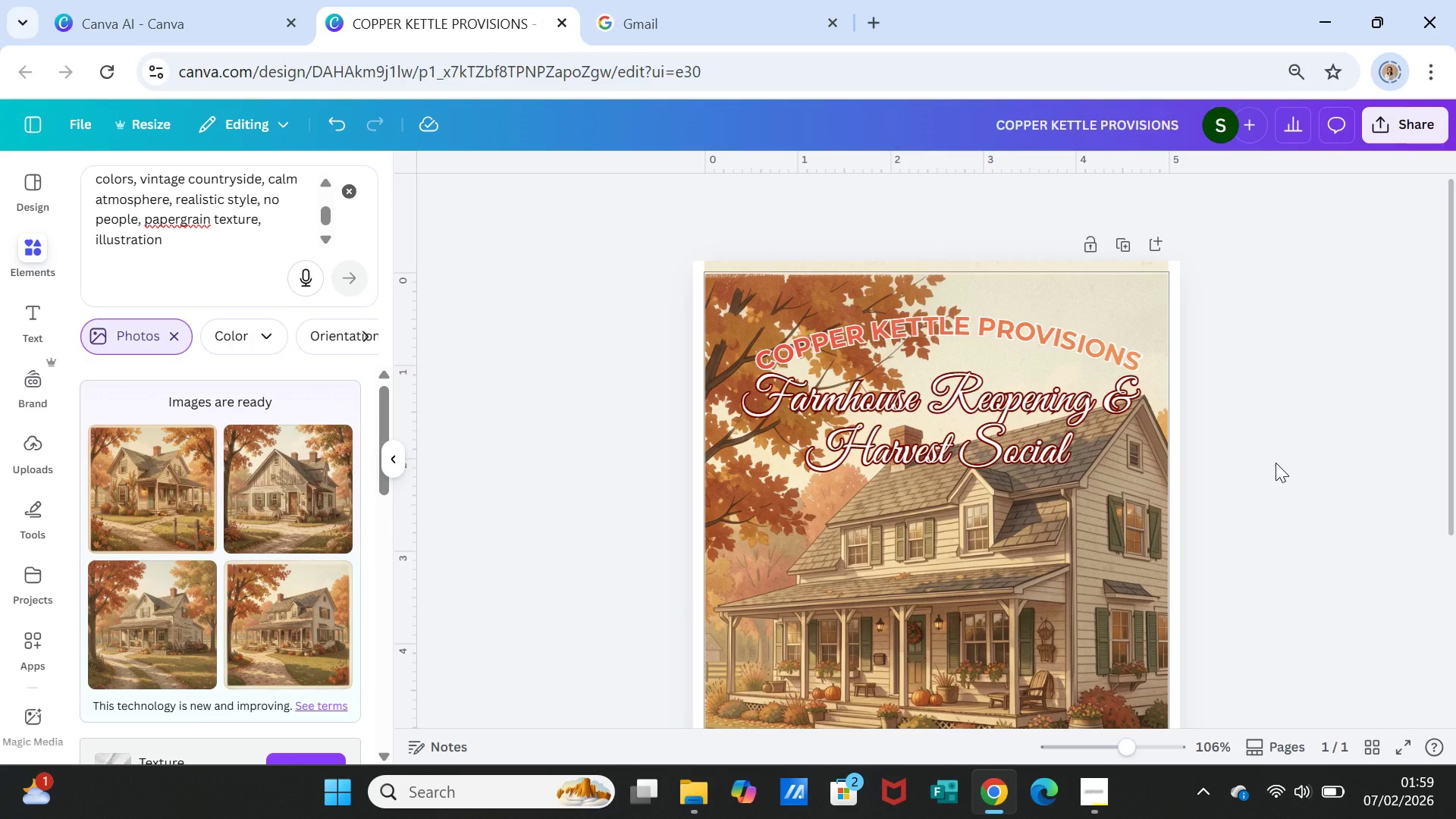 
scroll: coordinate [1276, 463], scroll_direction: down, amount: 2.0
 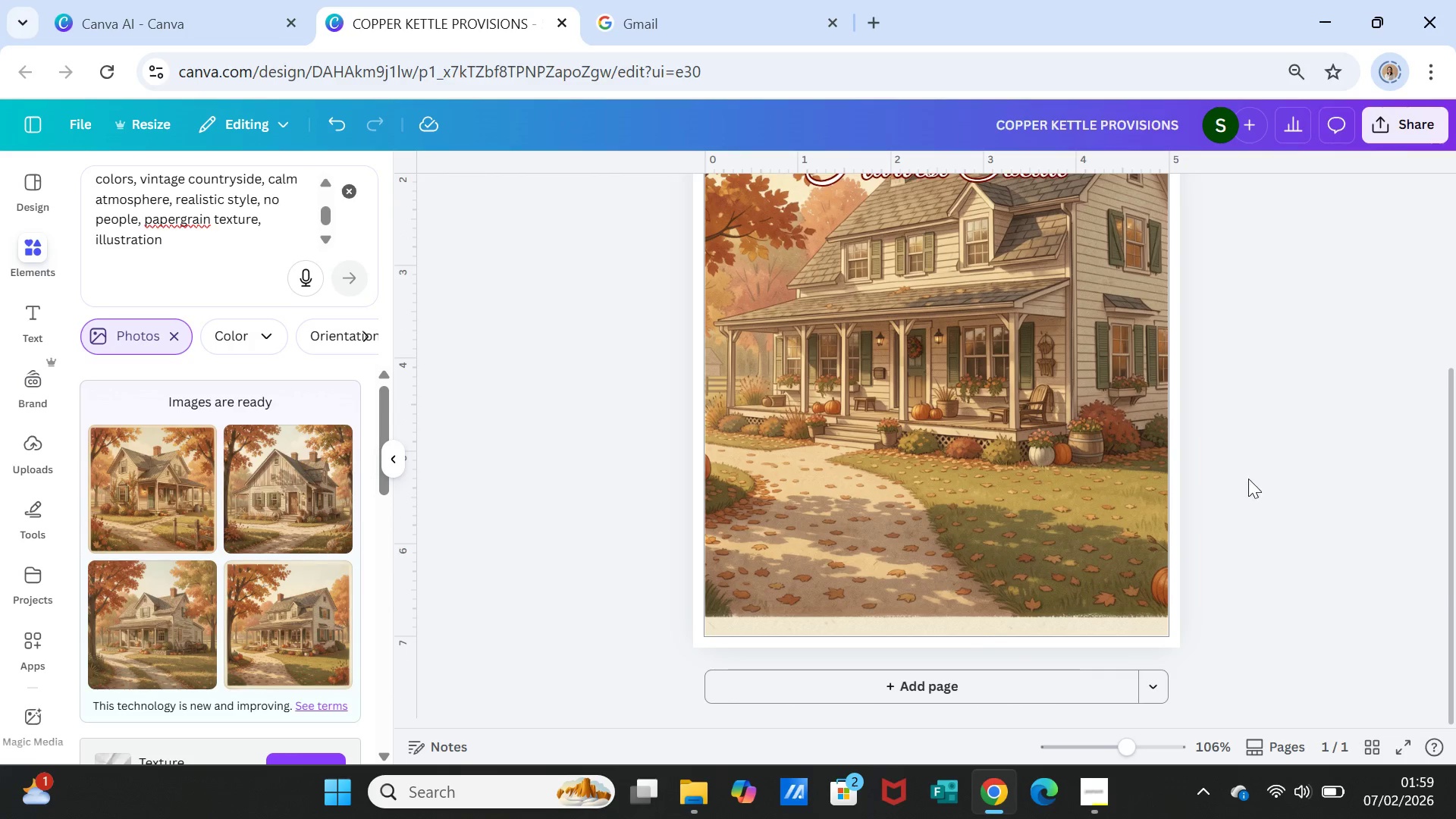 
left_click([1047, 513])
 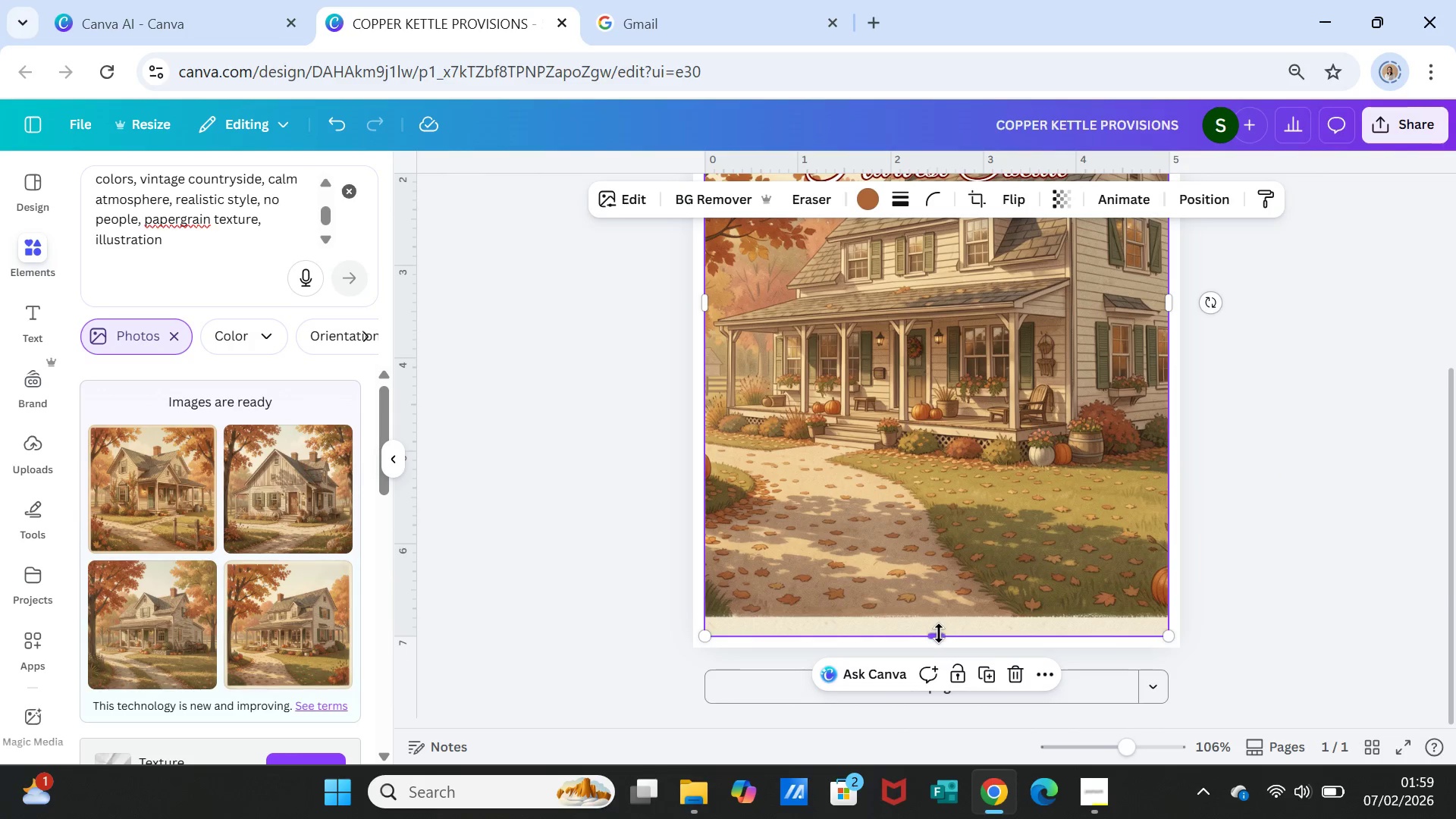 
left_click_drag(start_coordinate=[939, 633], to_coordinate=[937, 655])
 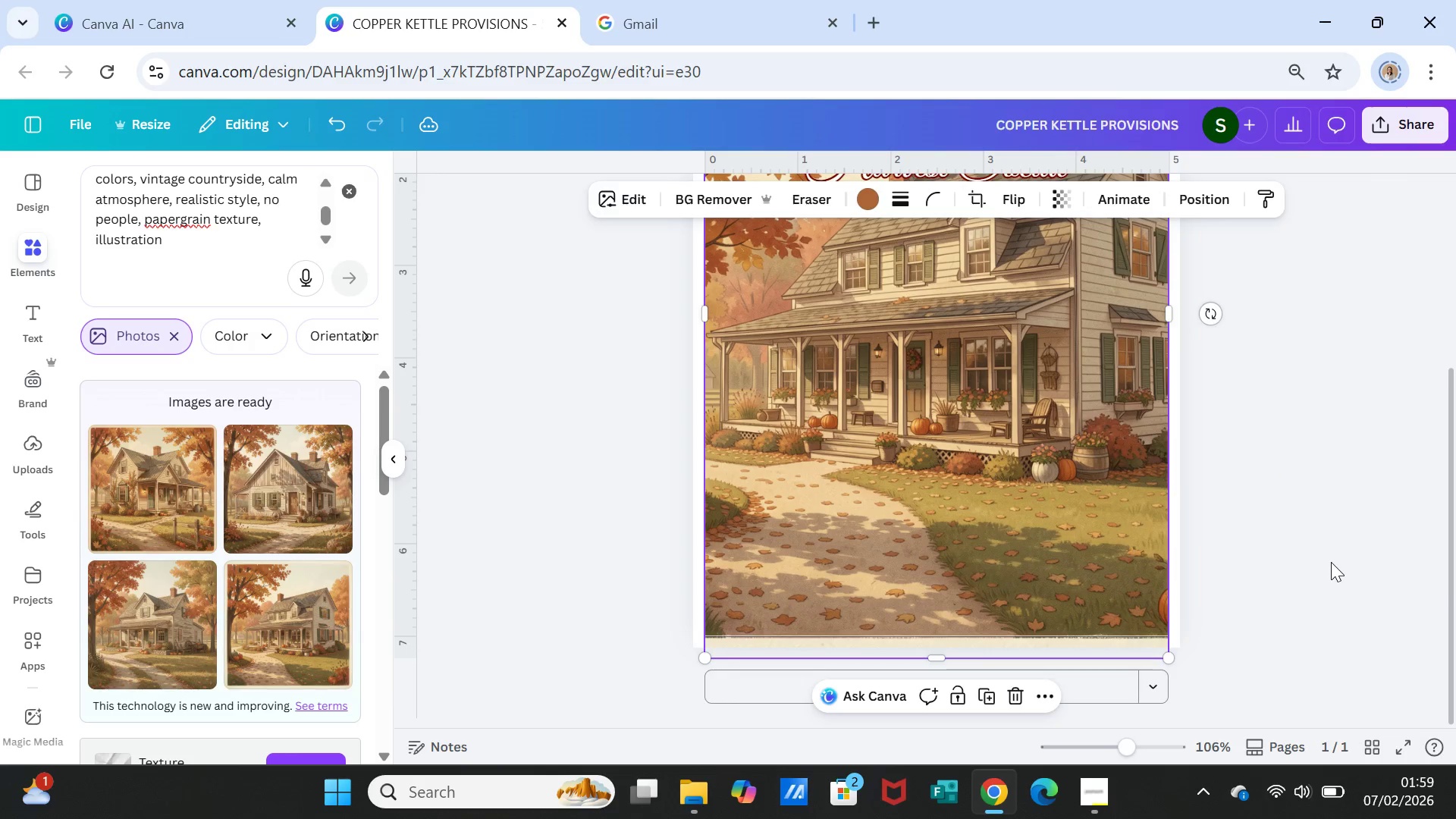 
left_click([1331, 562])
 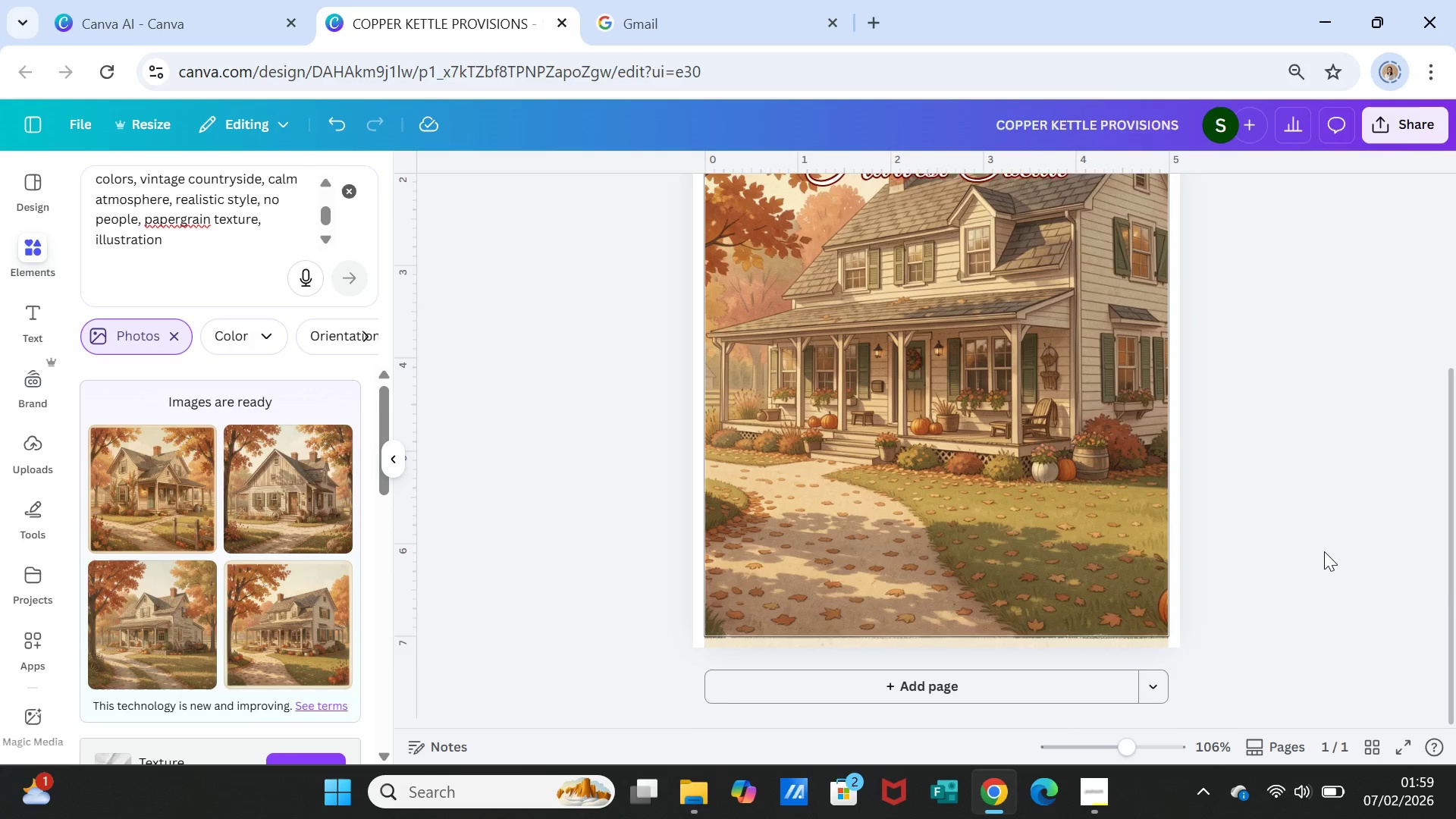 
scroll: coordinate [1324, 551], scroll_direction: up, amount: 1.0
 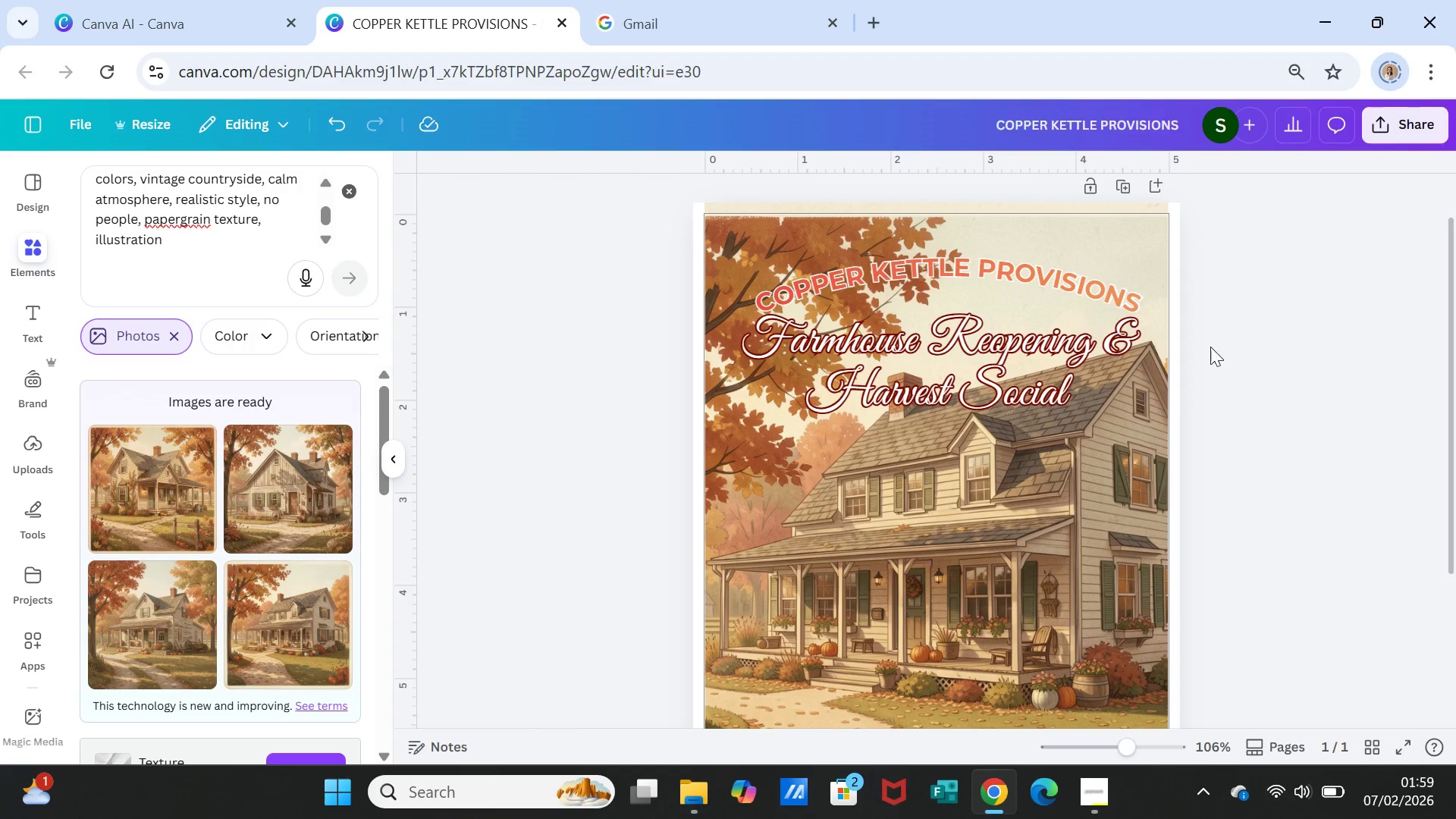 
wait(5.08)
 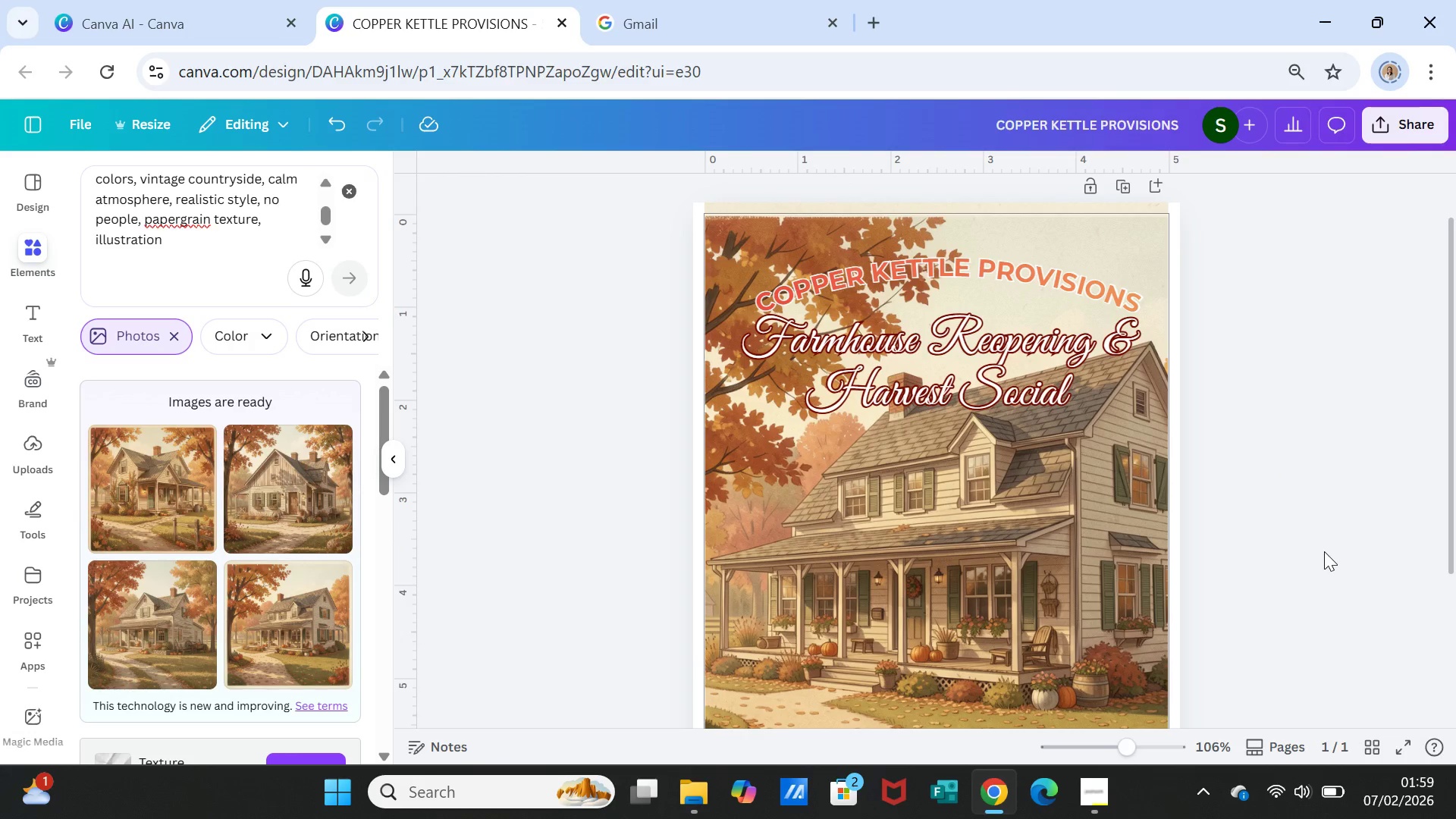 
left_click([1132, 222])
 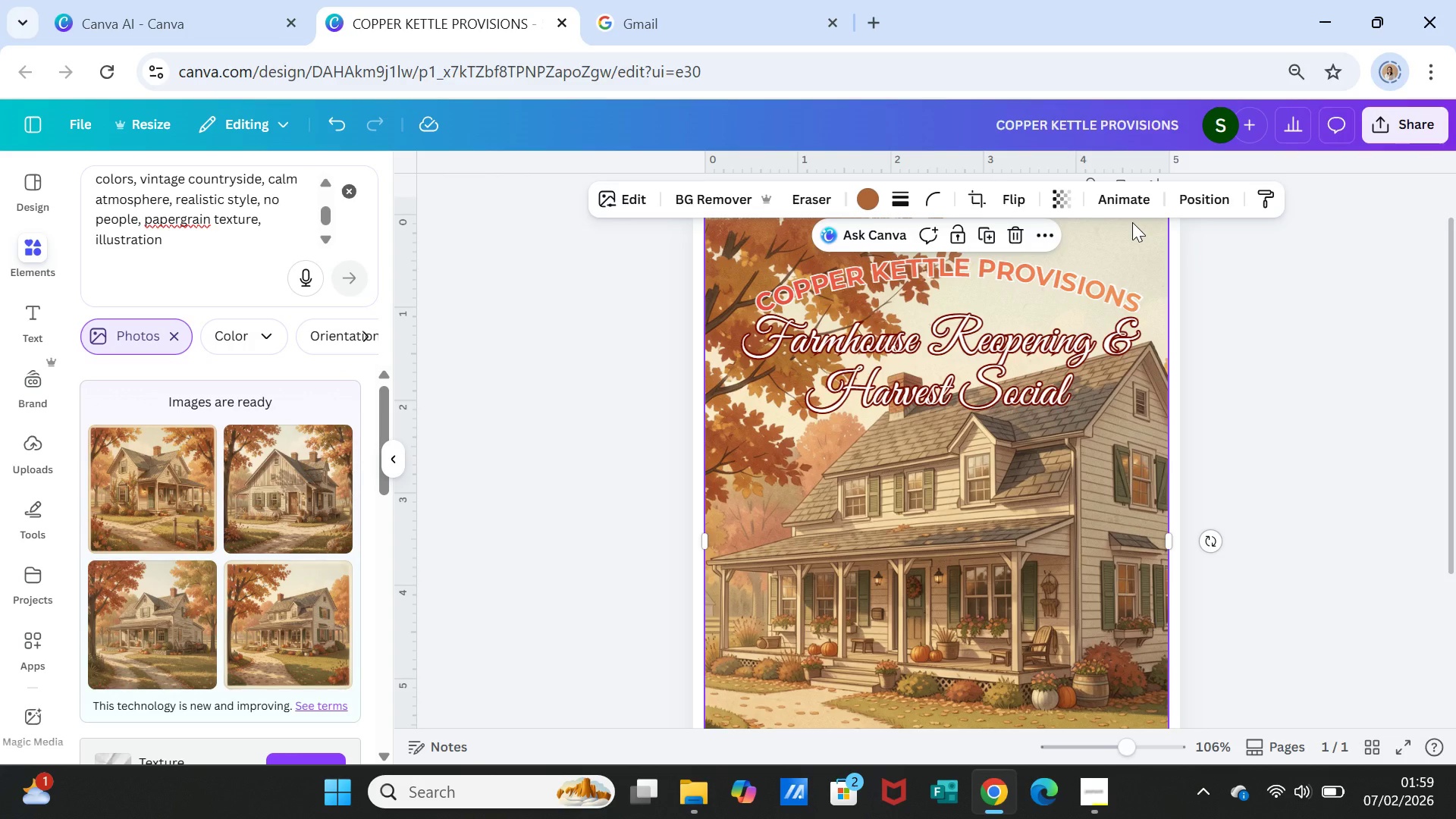 
key(Delete)
 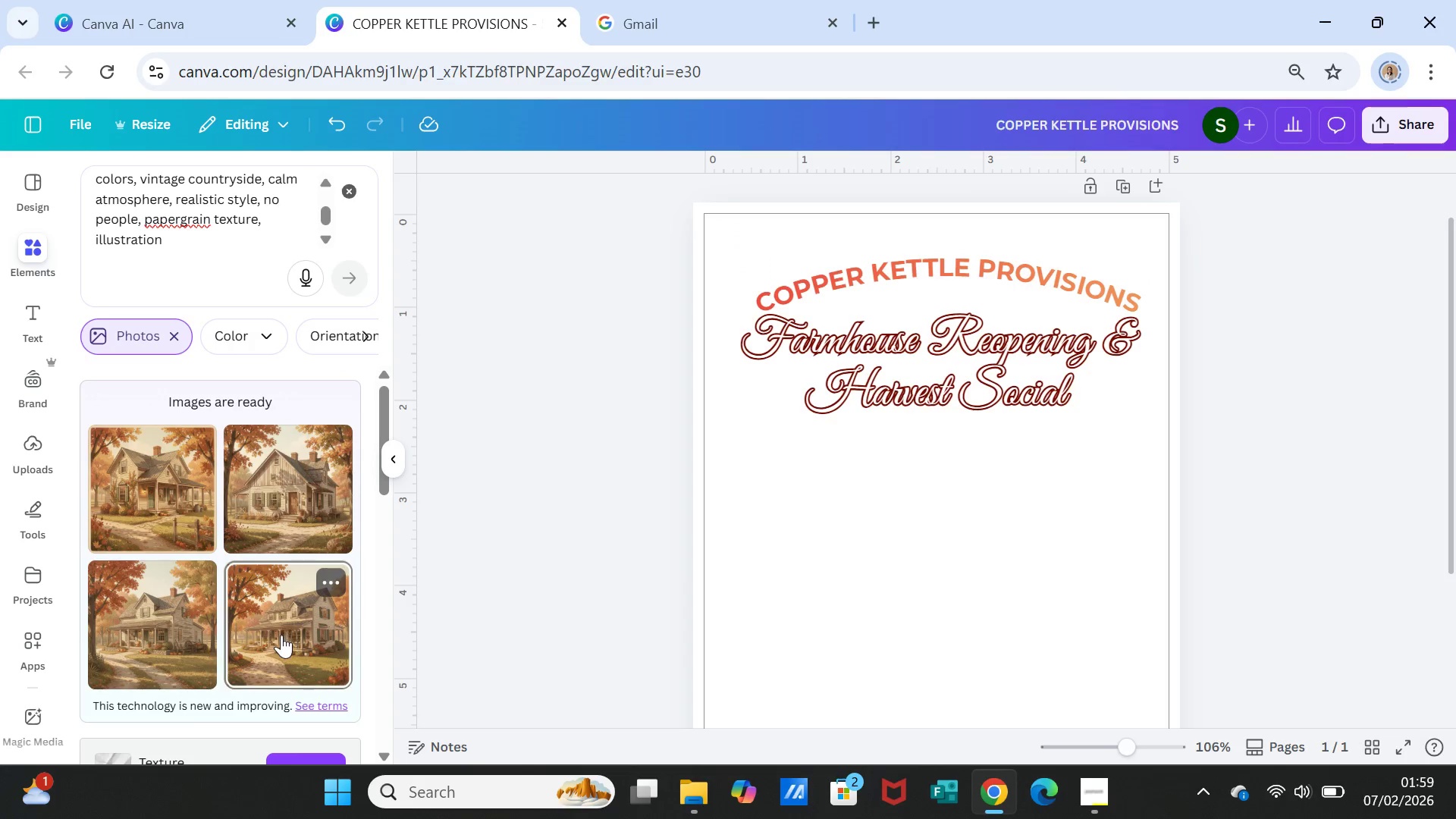 
left_click([189, 647])
 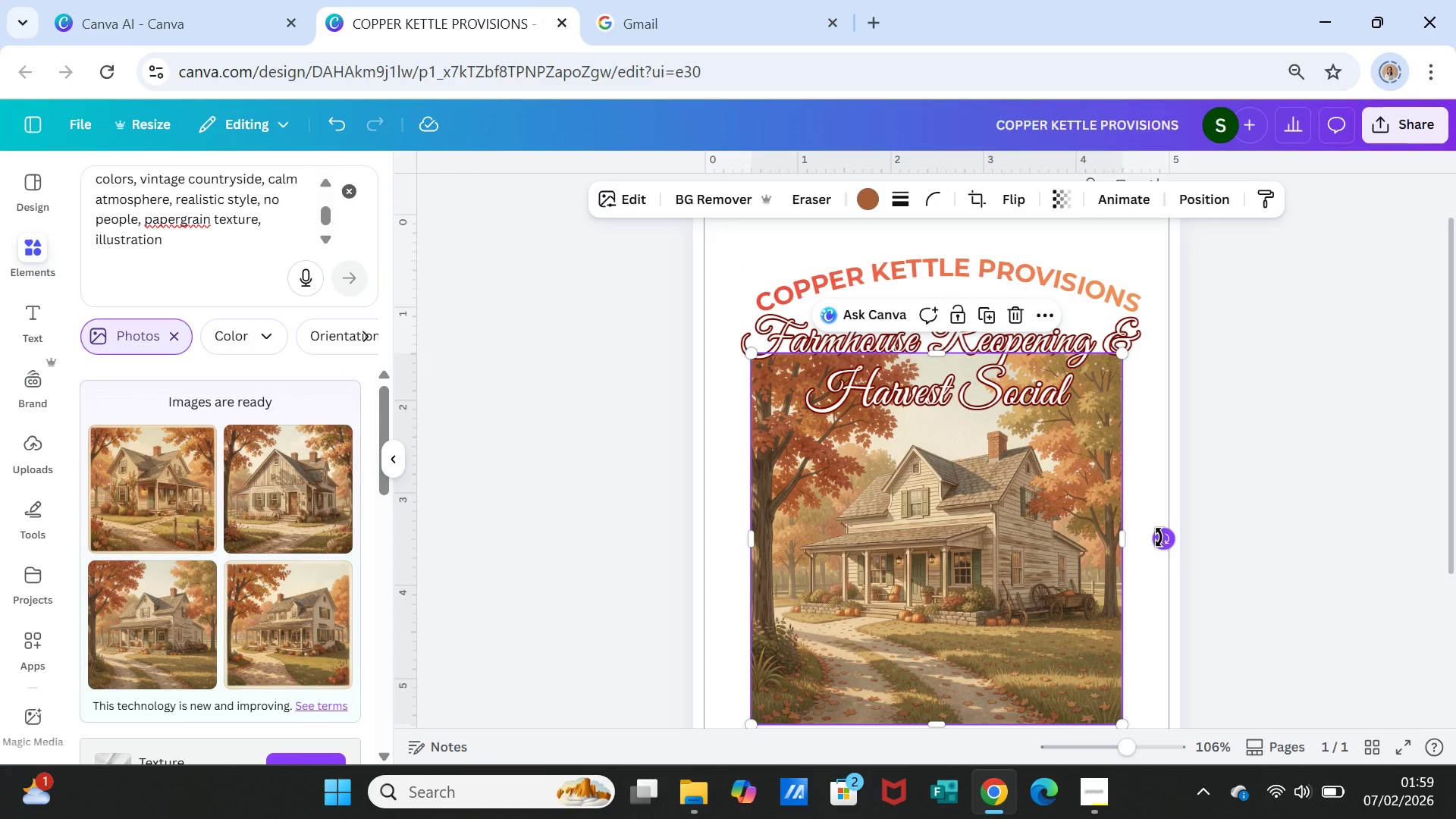 
wait(9.53)
 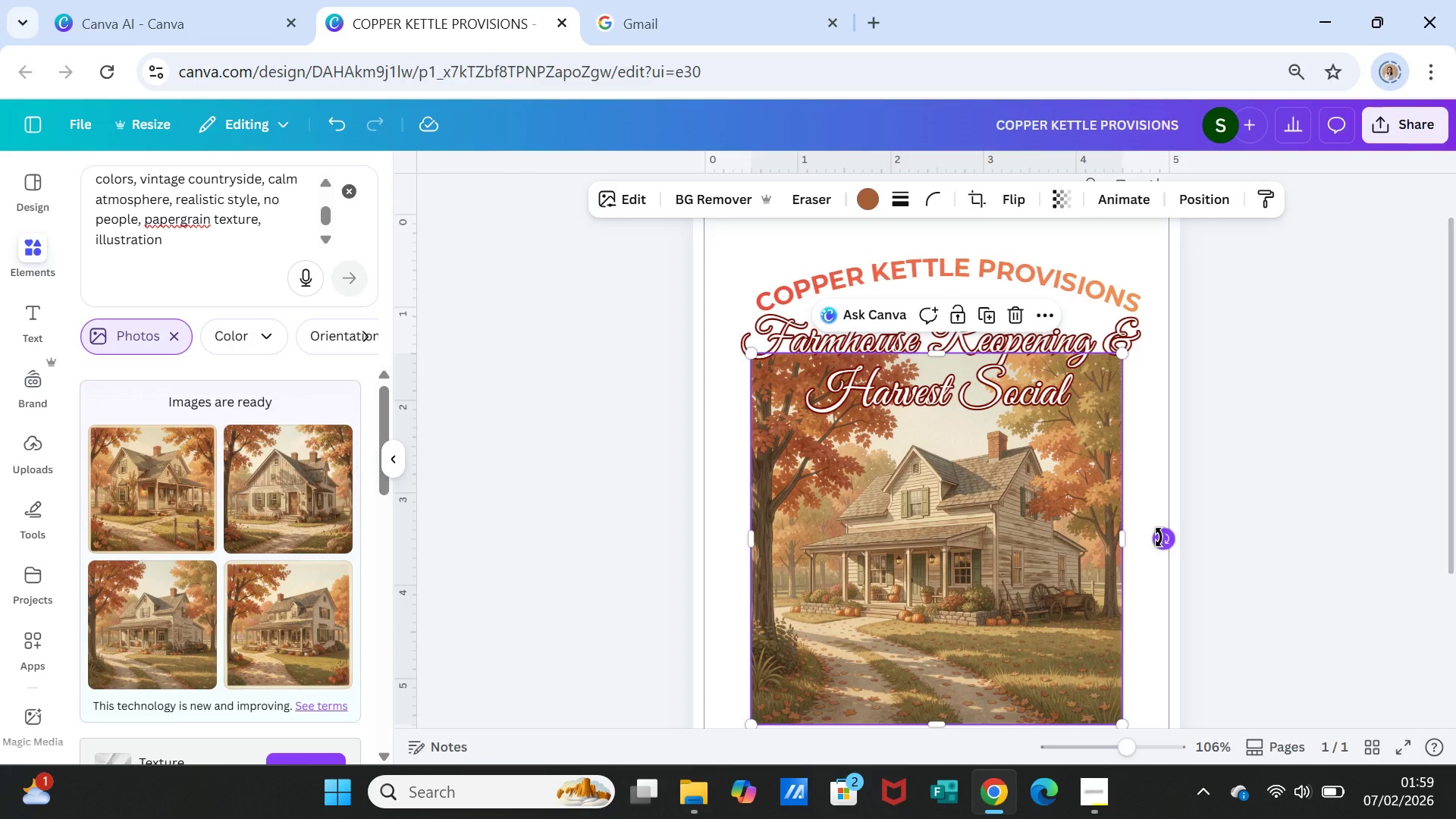 
key(Delete)
 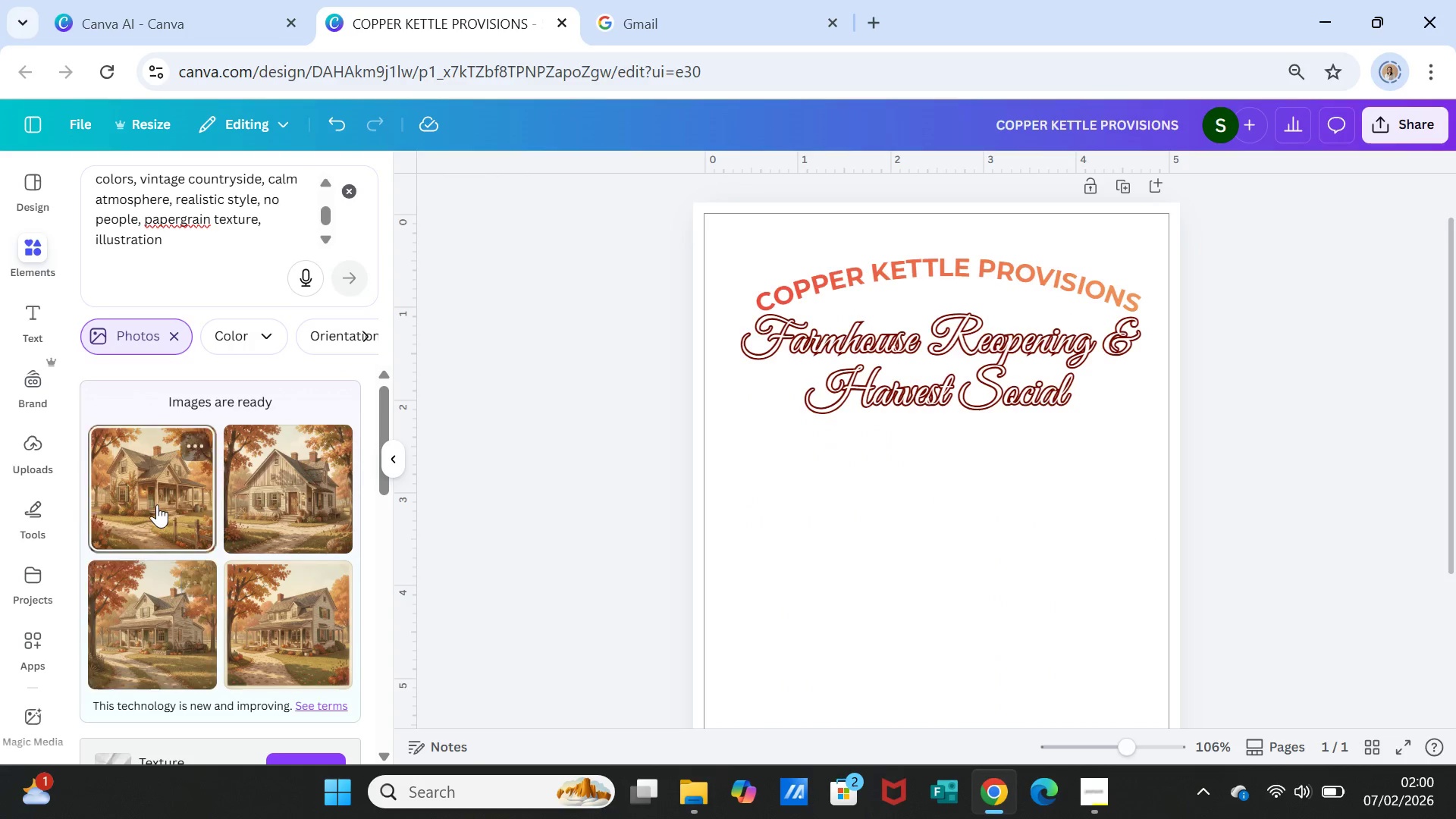 
left_click([157, 504])
 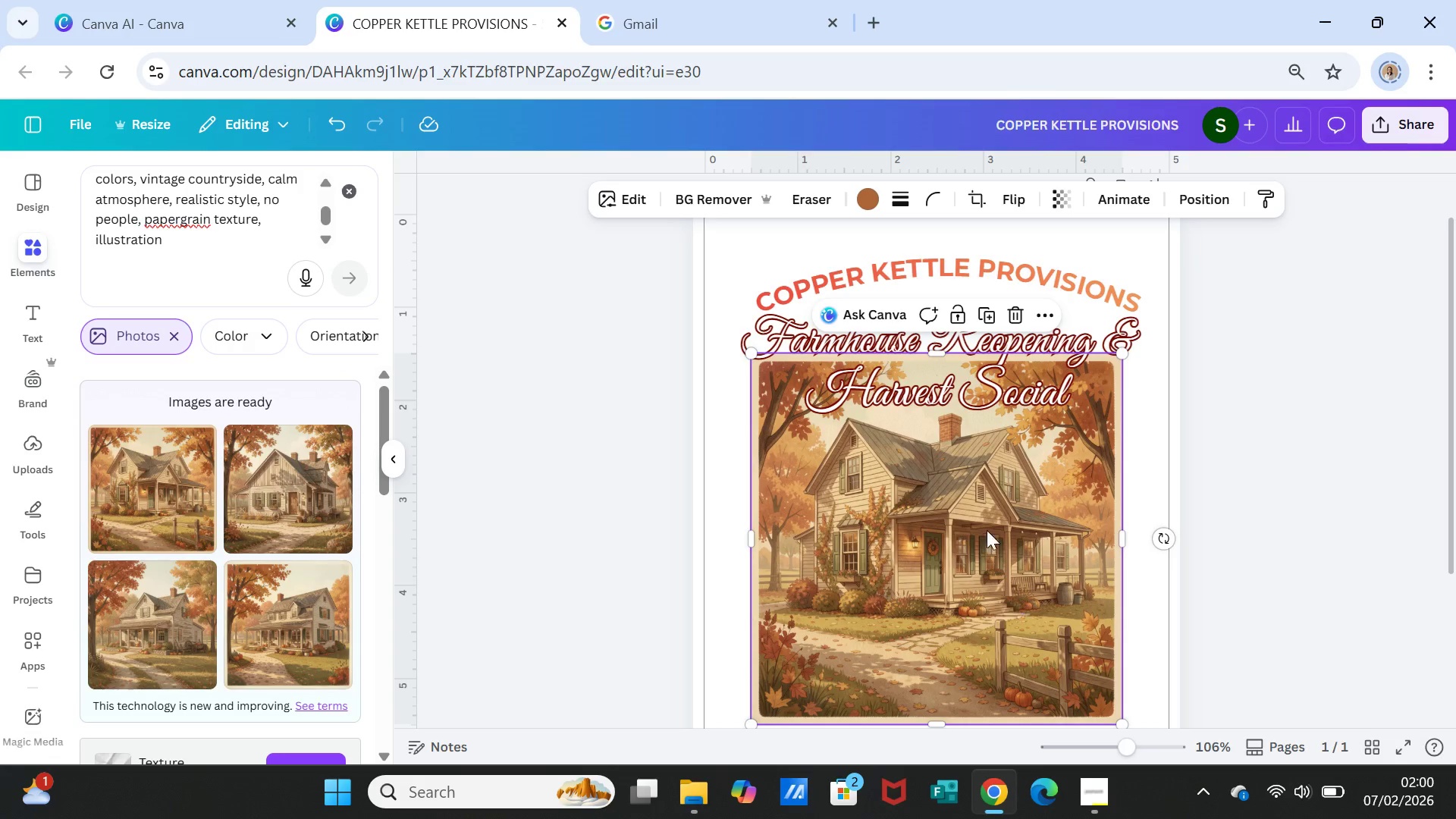 
wait(7.26)
 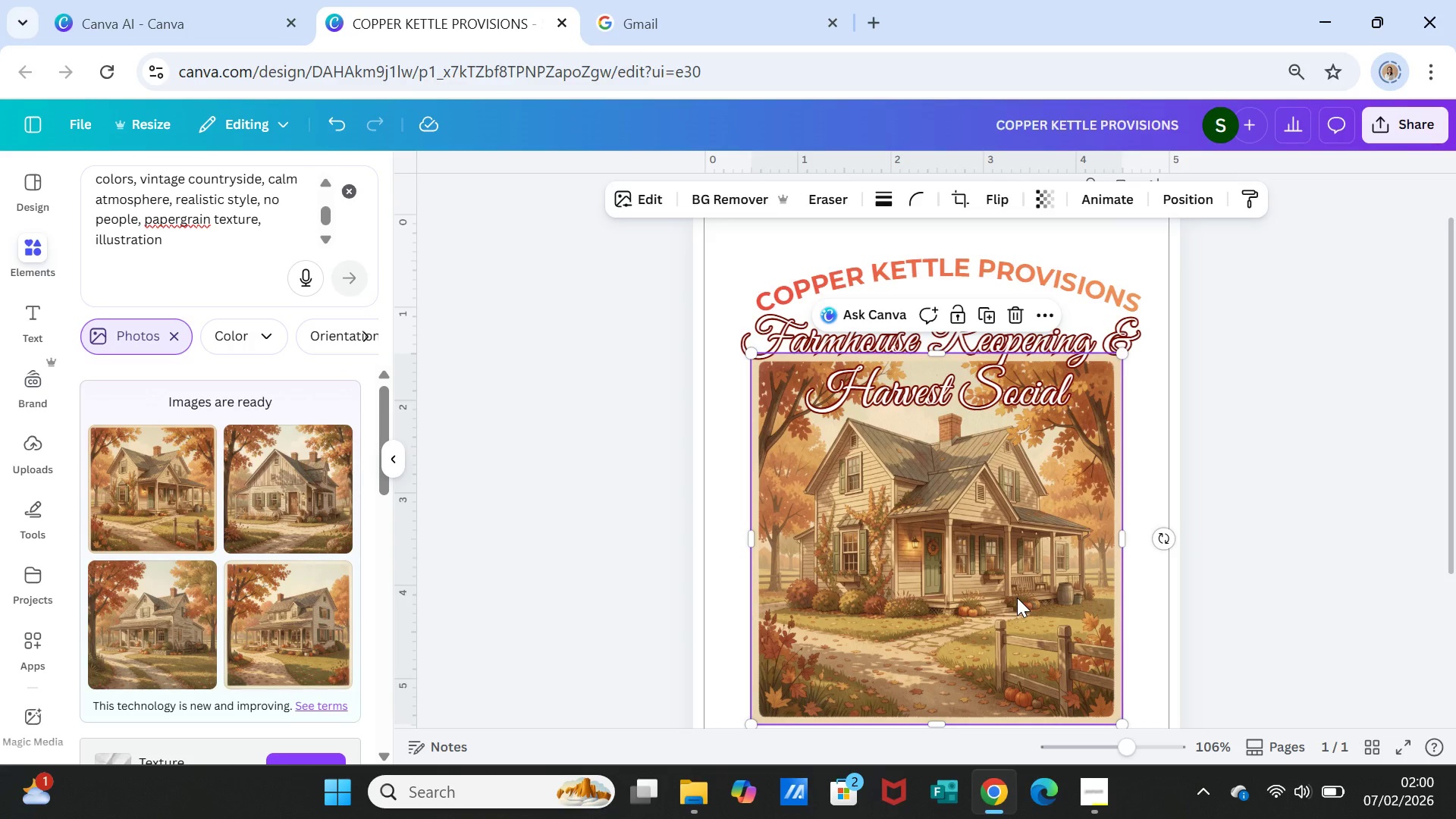 
left_click([996, 472])
 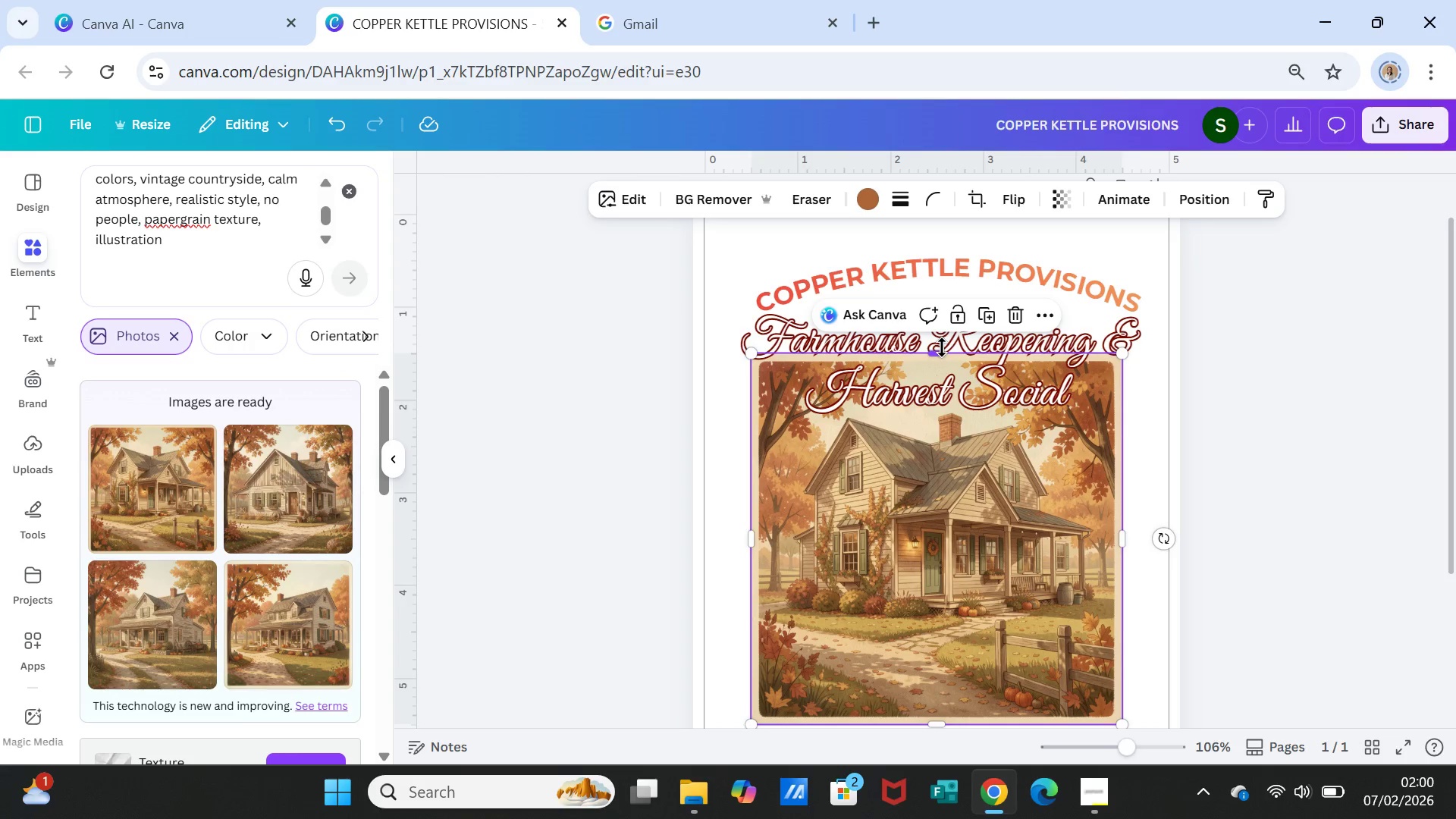 
left_click_drag(start_coordinate=[941, 347], to_coordinate=[953, 211])
 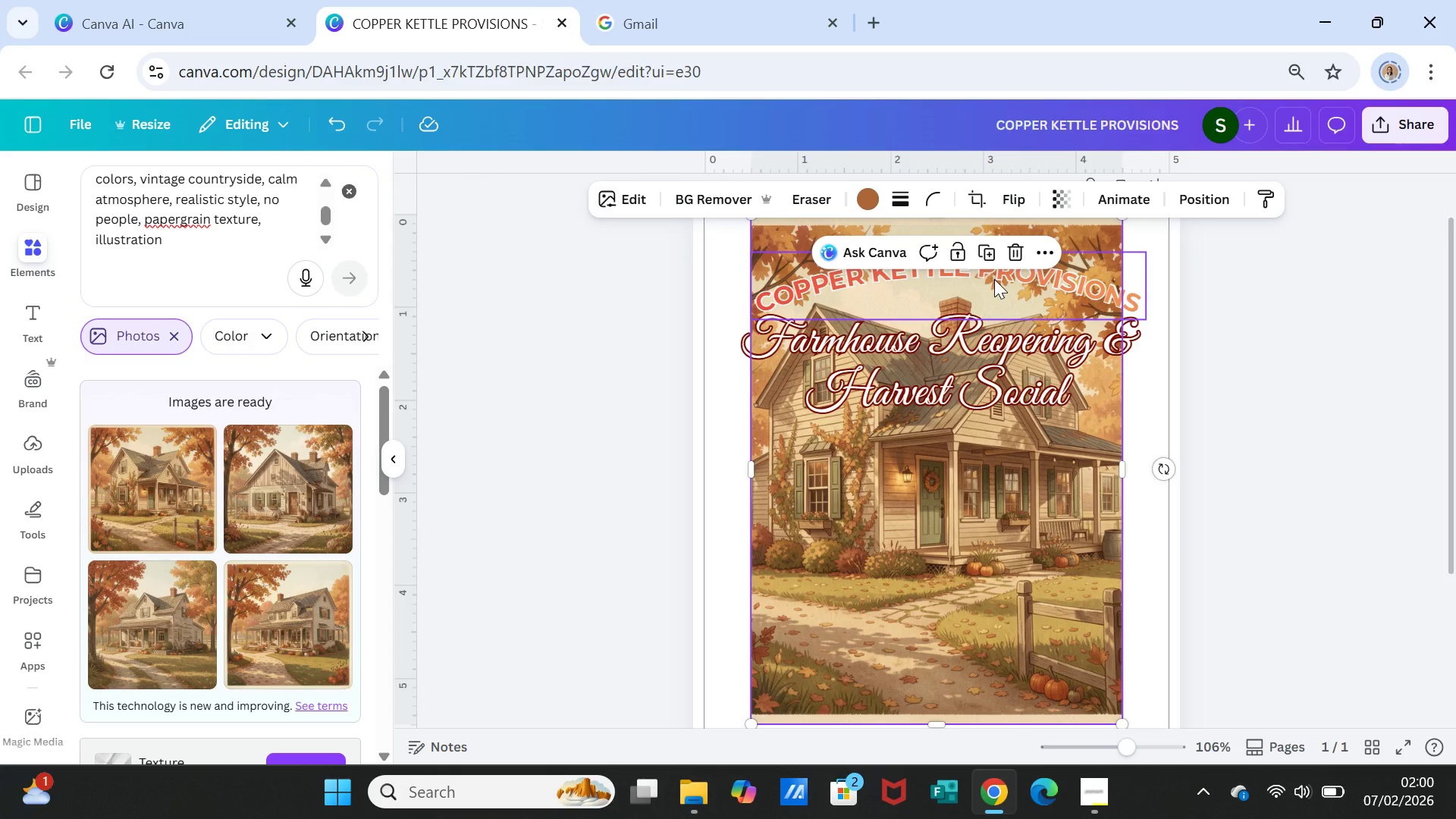 
scroll: coordinate [994, 279], scroll_direction: up, amount: 1.0
 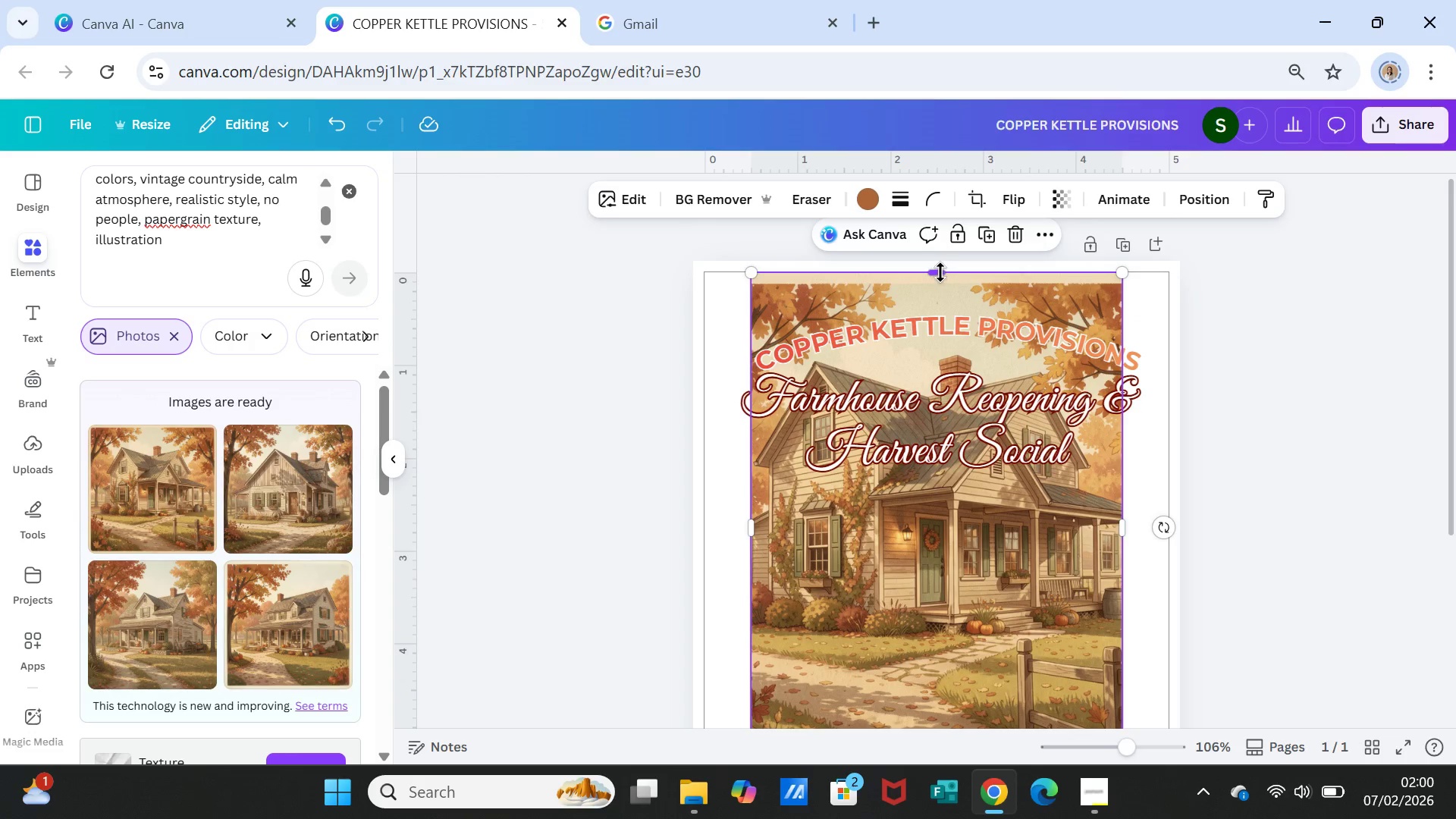 
left_click_drag(start_coordinate=[940, 271], to_coordinate=[940, 262])
 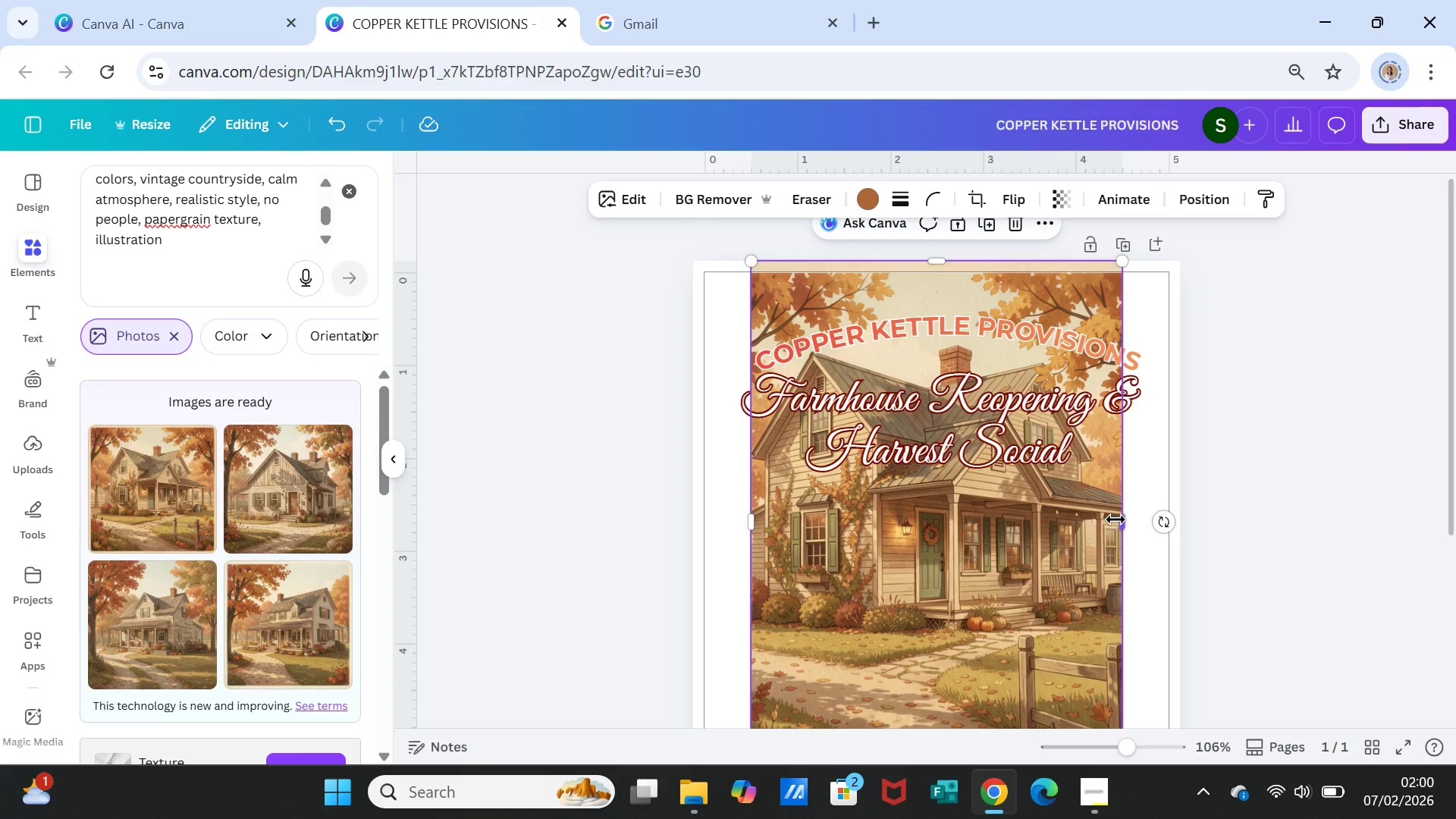 
left_click_drag(start_coordinate=[1118, 519], to_coordinate=[1164, 515])
 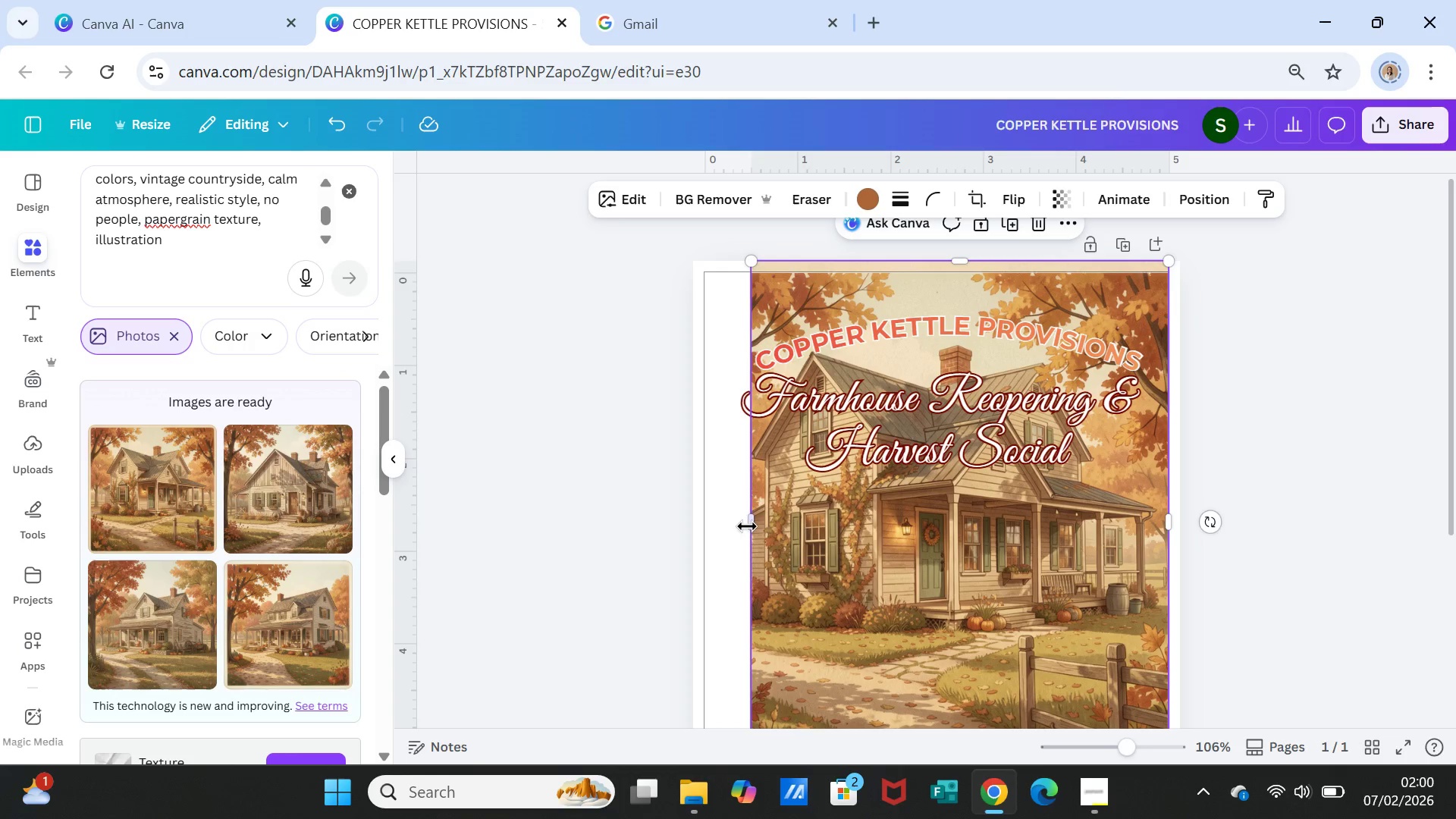 
left_click_drag(start_coordinate=[755, 520], to_coordinate=[708, 520])
 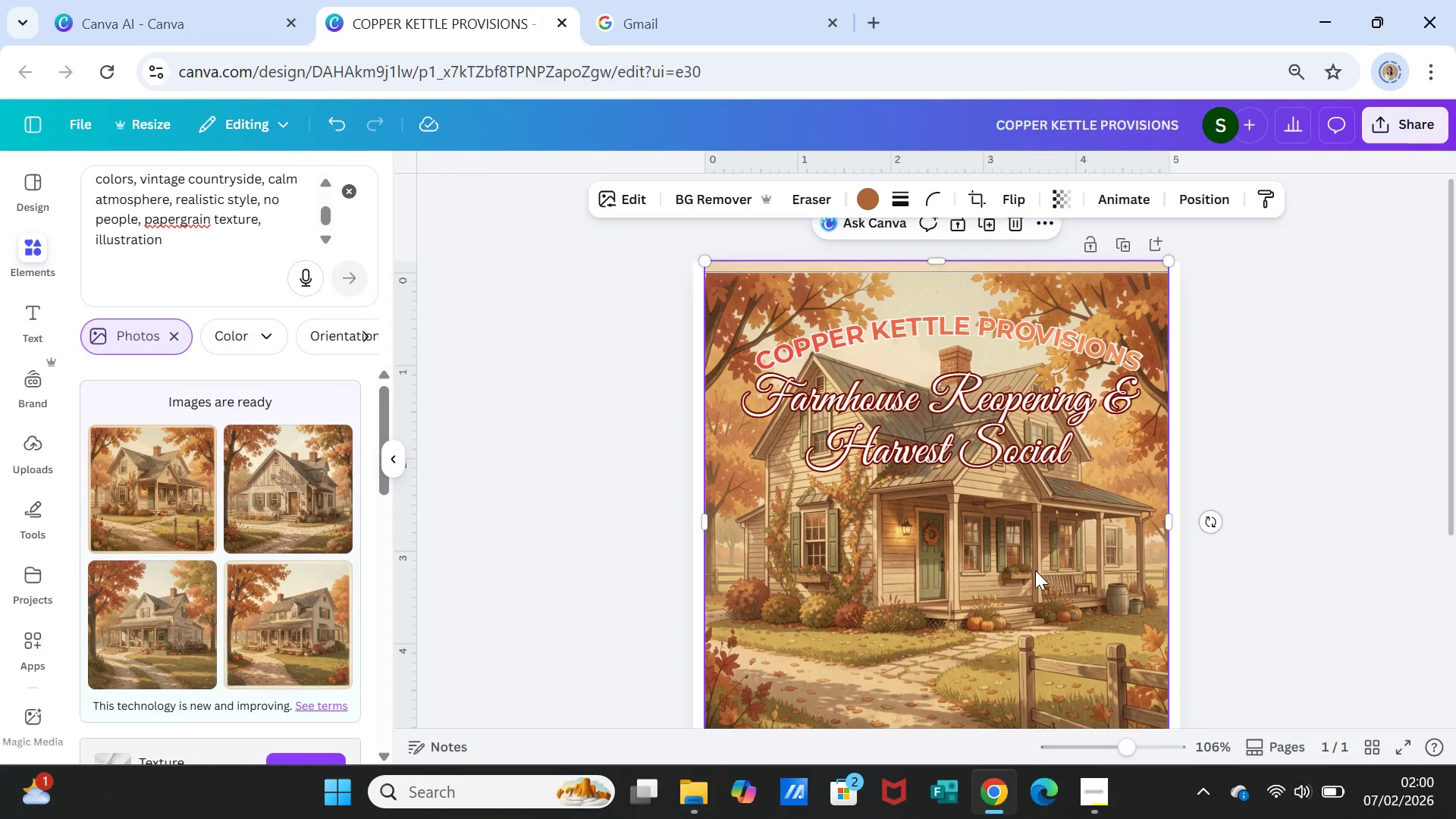 
scroll: coordinate [1034, 572], scroll_direction: down, amount: 3.0
 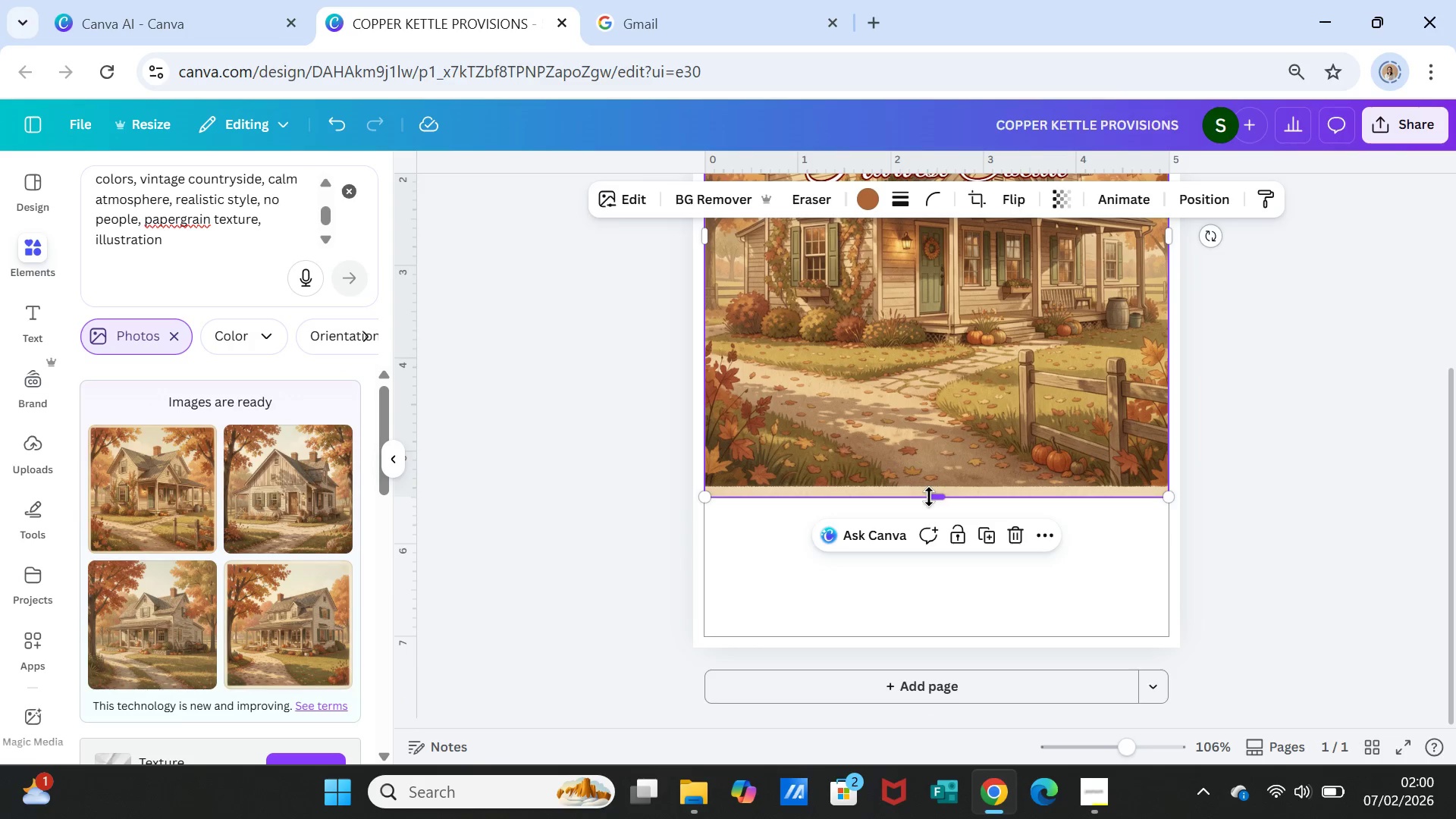 
left_click_drag(start_coordinate=[929, 497], to_coordinate=[934, 644])
 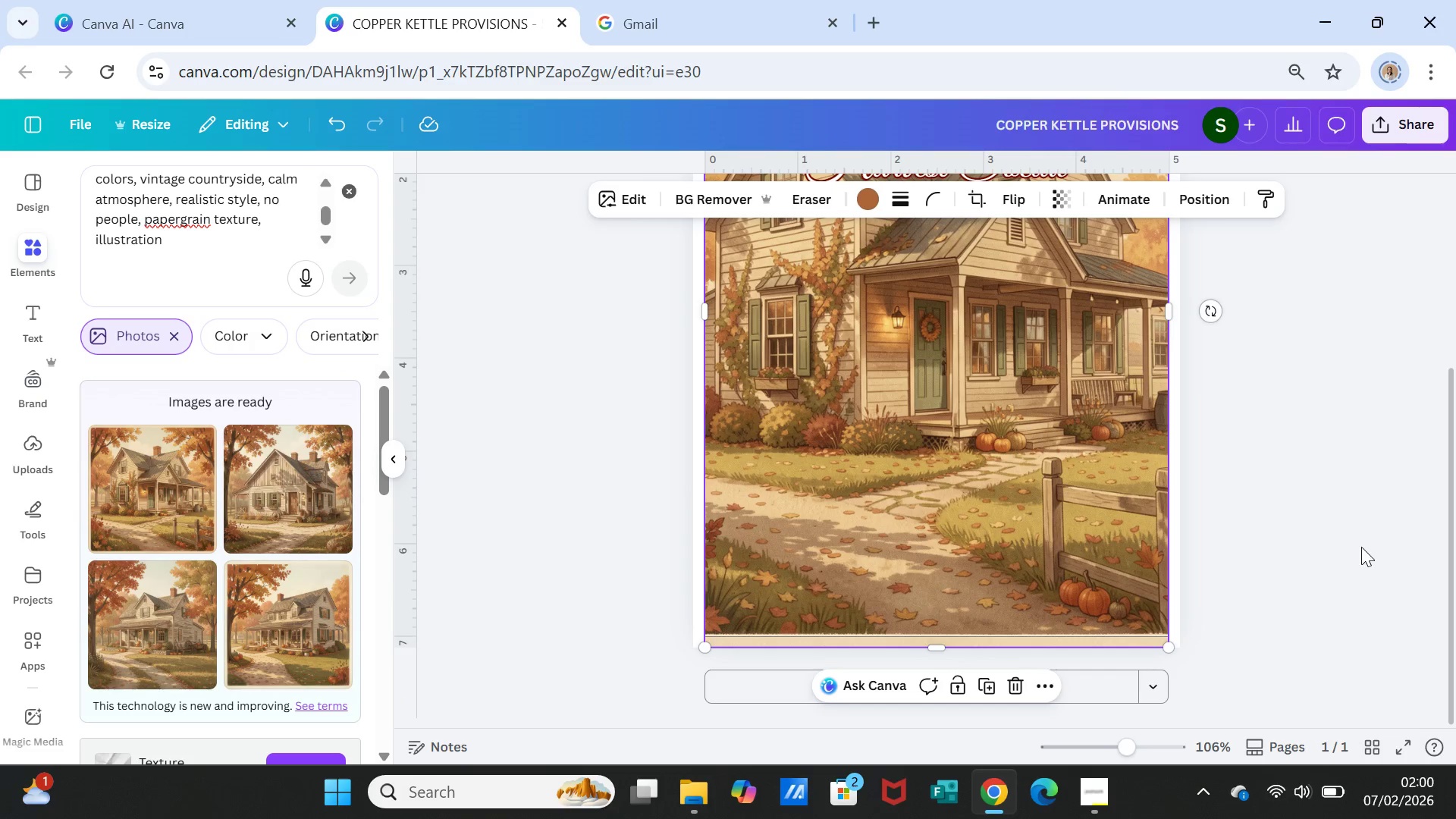 
left_click([1361, 547])
 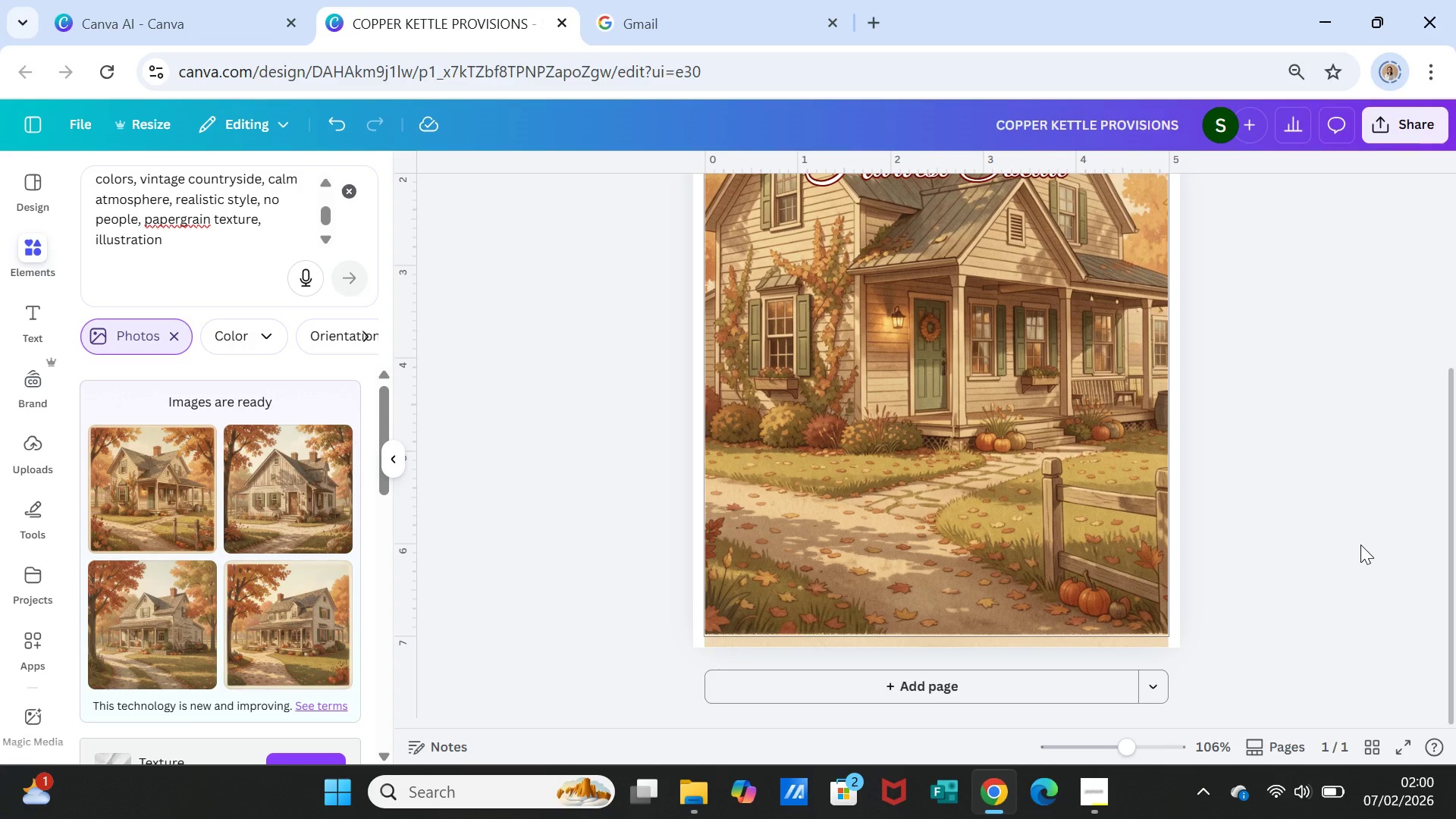 
scroll: coordinate [1360, 544], scroll_direction: up, amount: 2.0
 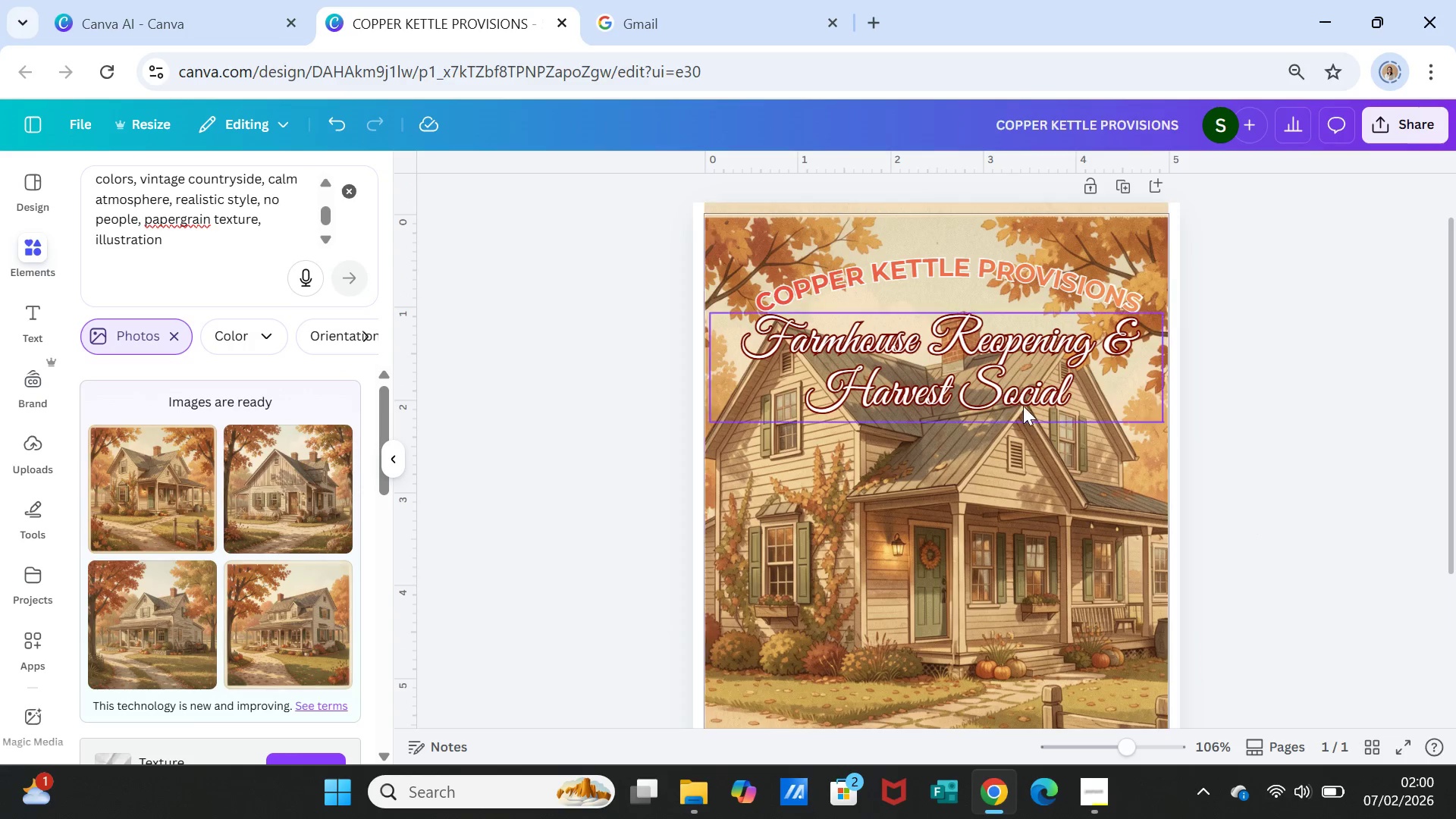 
left_click([1022, 390])
 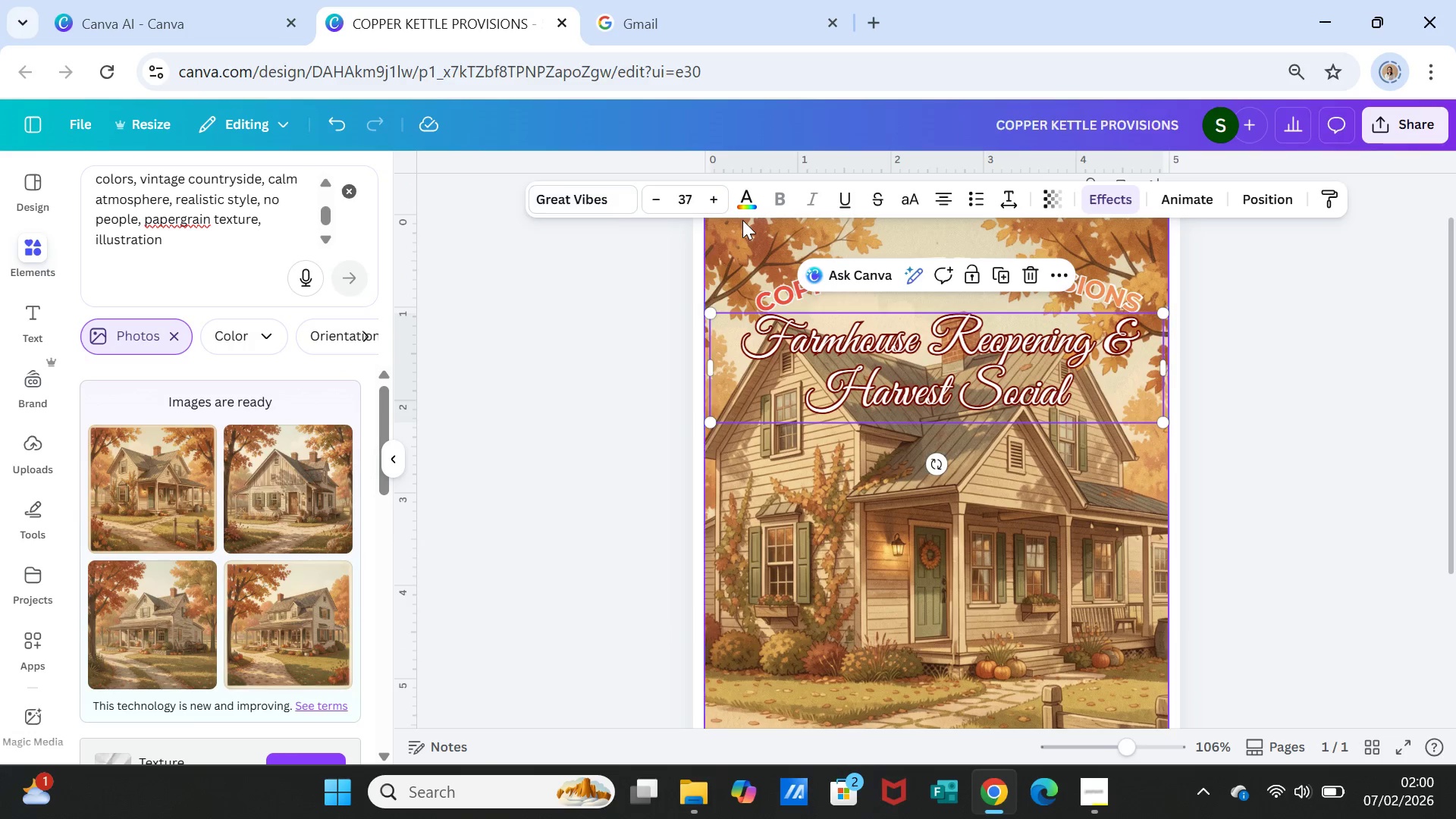 
left_click([1340, 491])
 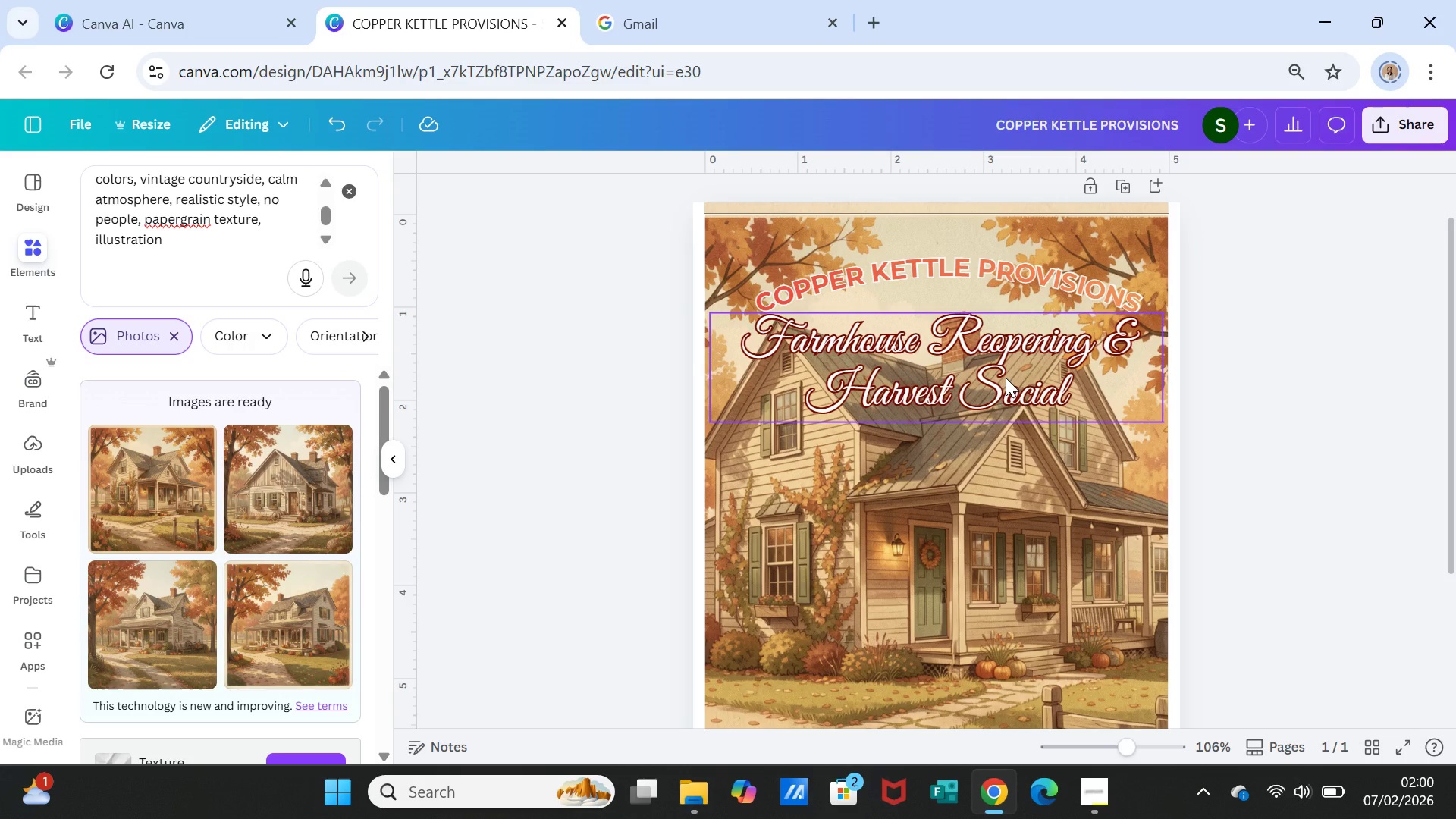 
left_click([1006, 378])
 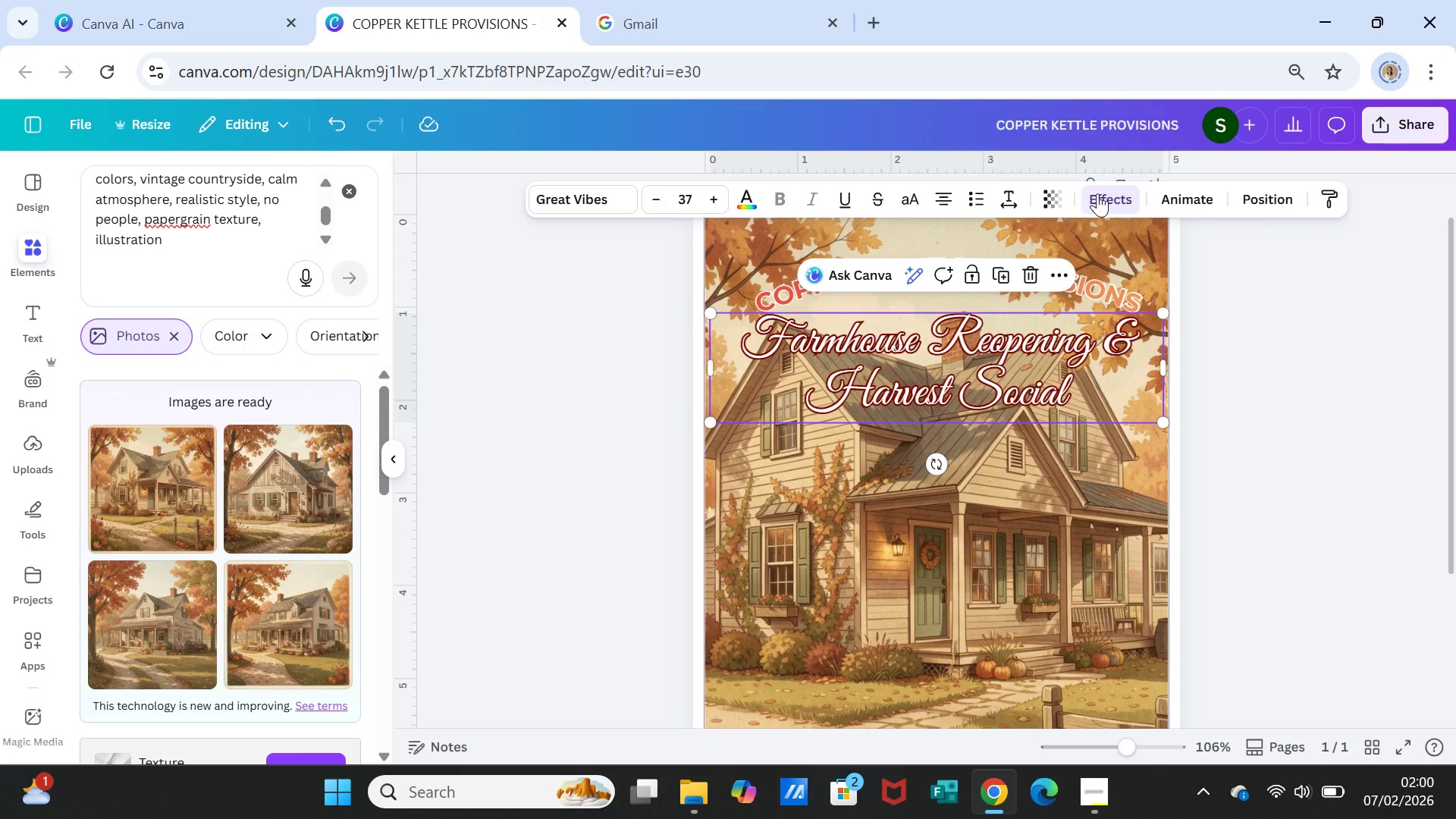 
left_click([1119, 196])
 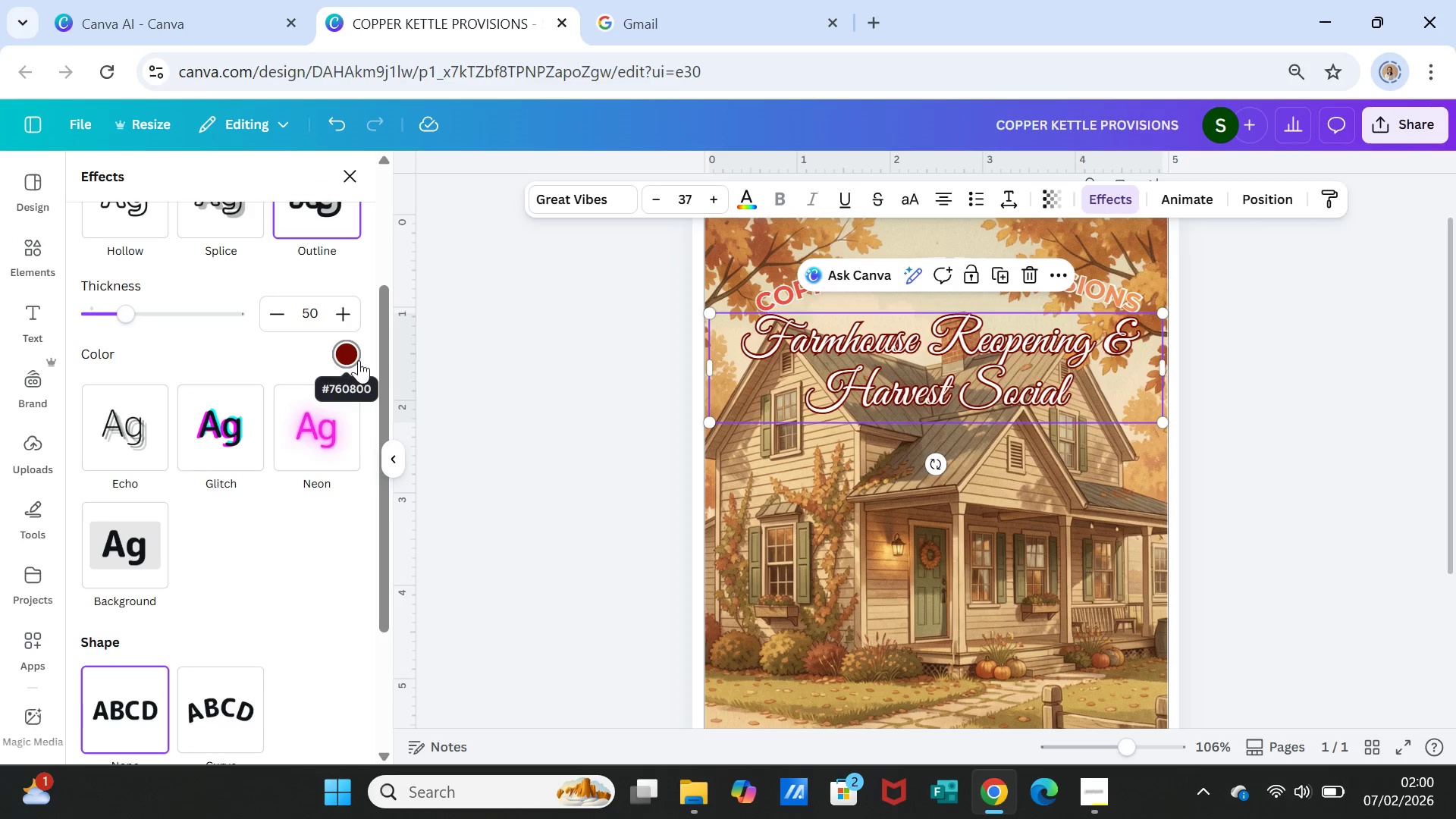 
left_click([351, 356])
 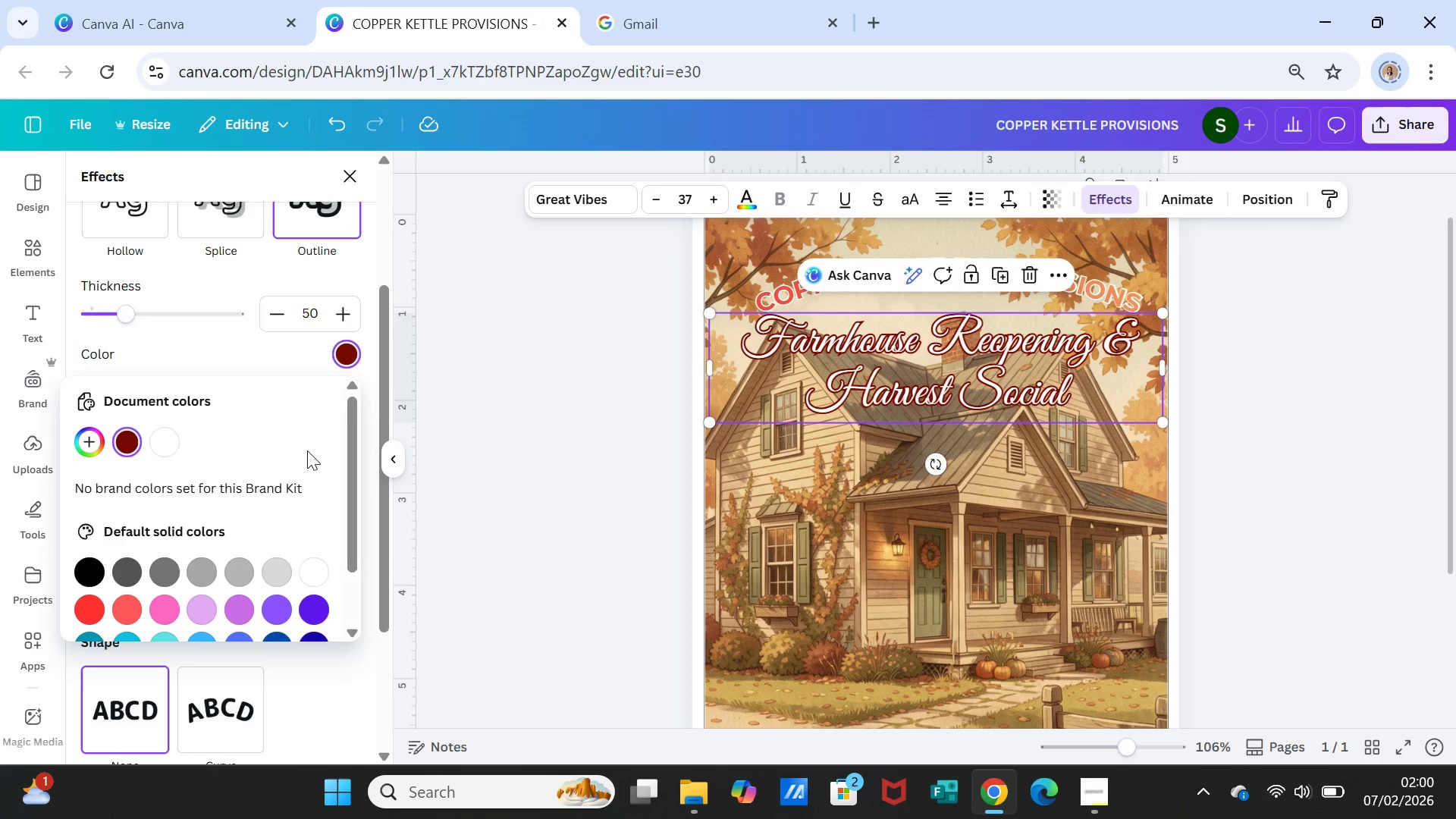 
scroll: coordinate [259, 529], scroll_direction: down, amount: 1.0
 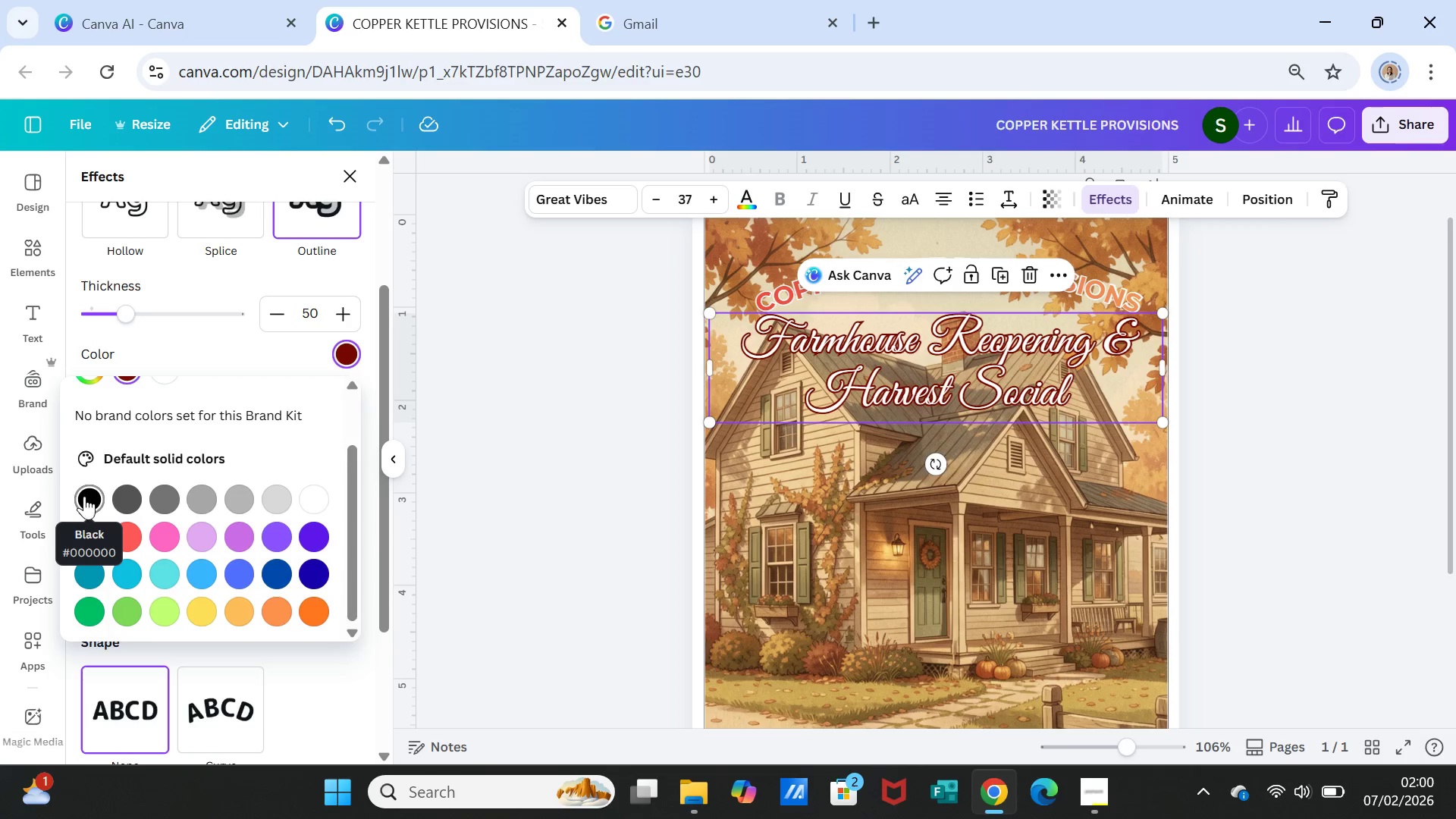 
left_click([84, 496])
 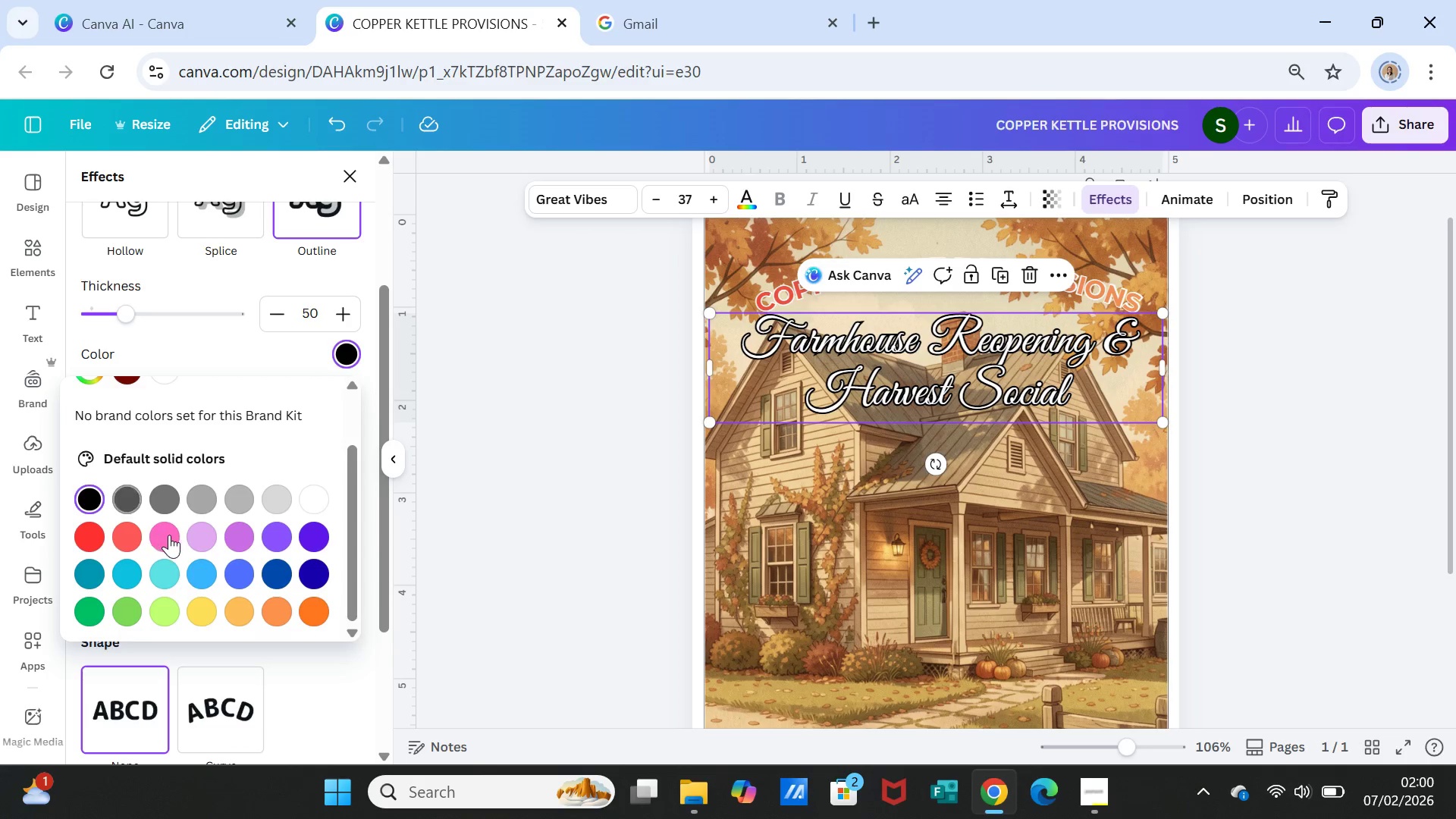 
left_click([92, 529])
 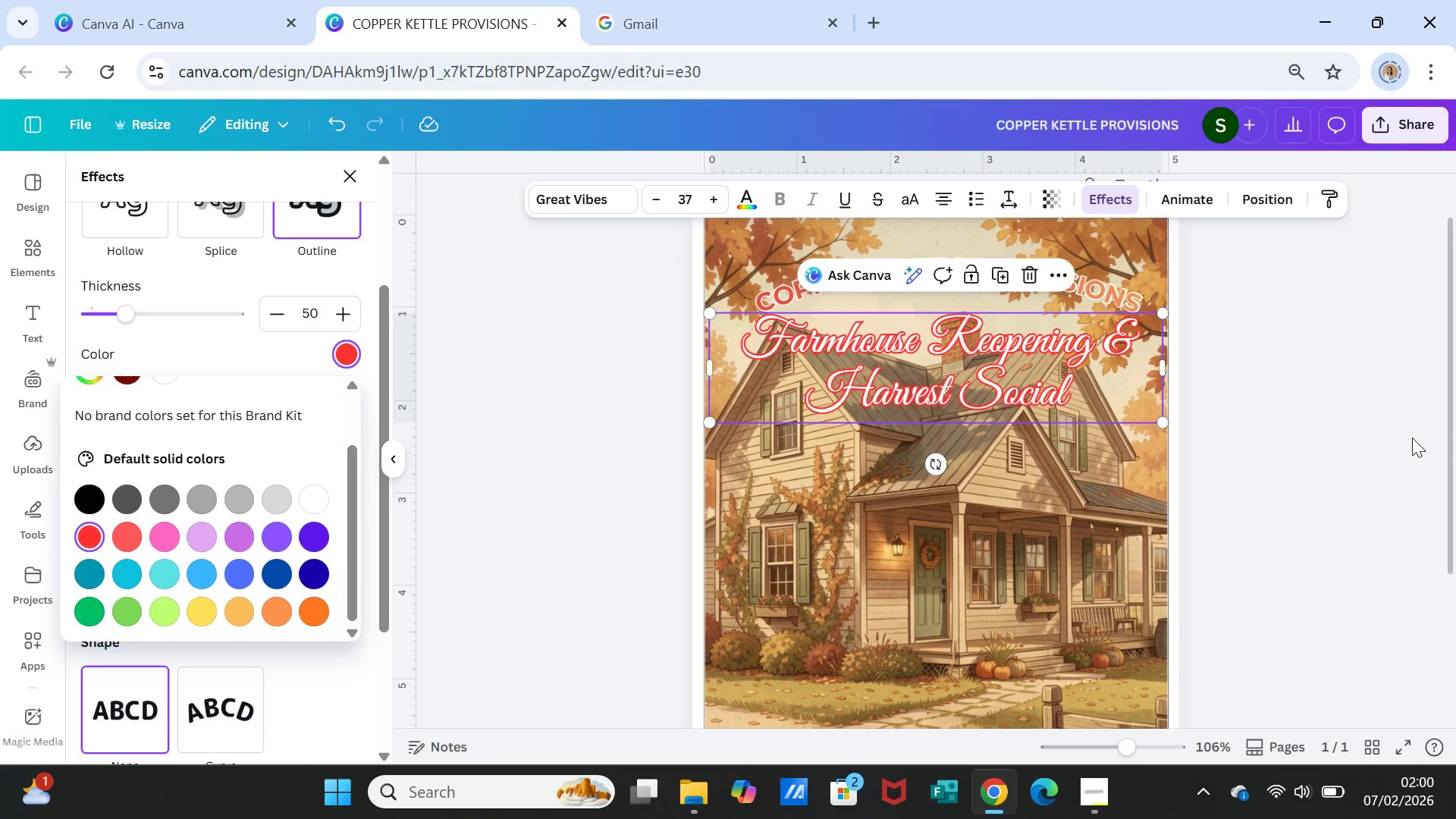 
left_click([1352, 488])
 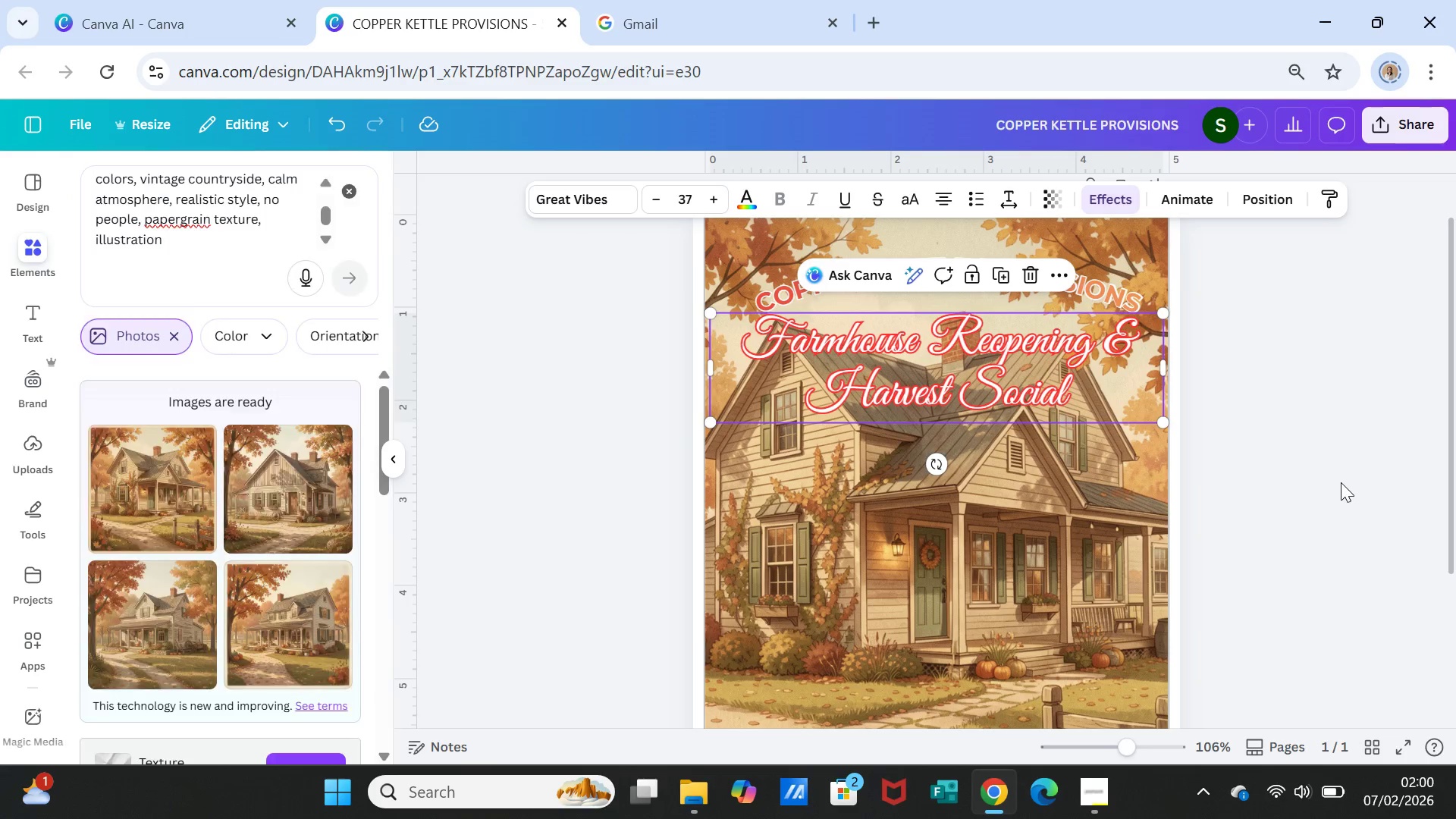 
left_click([1341, 482])
 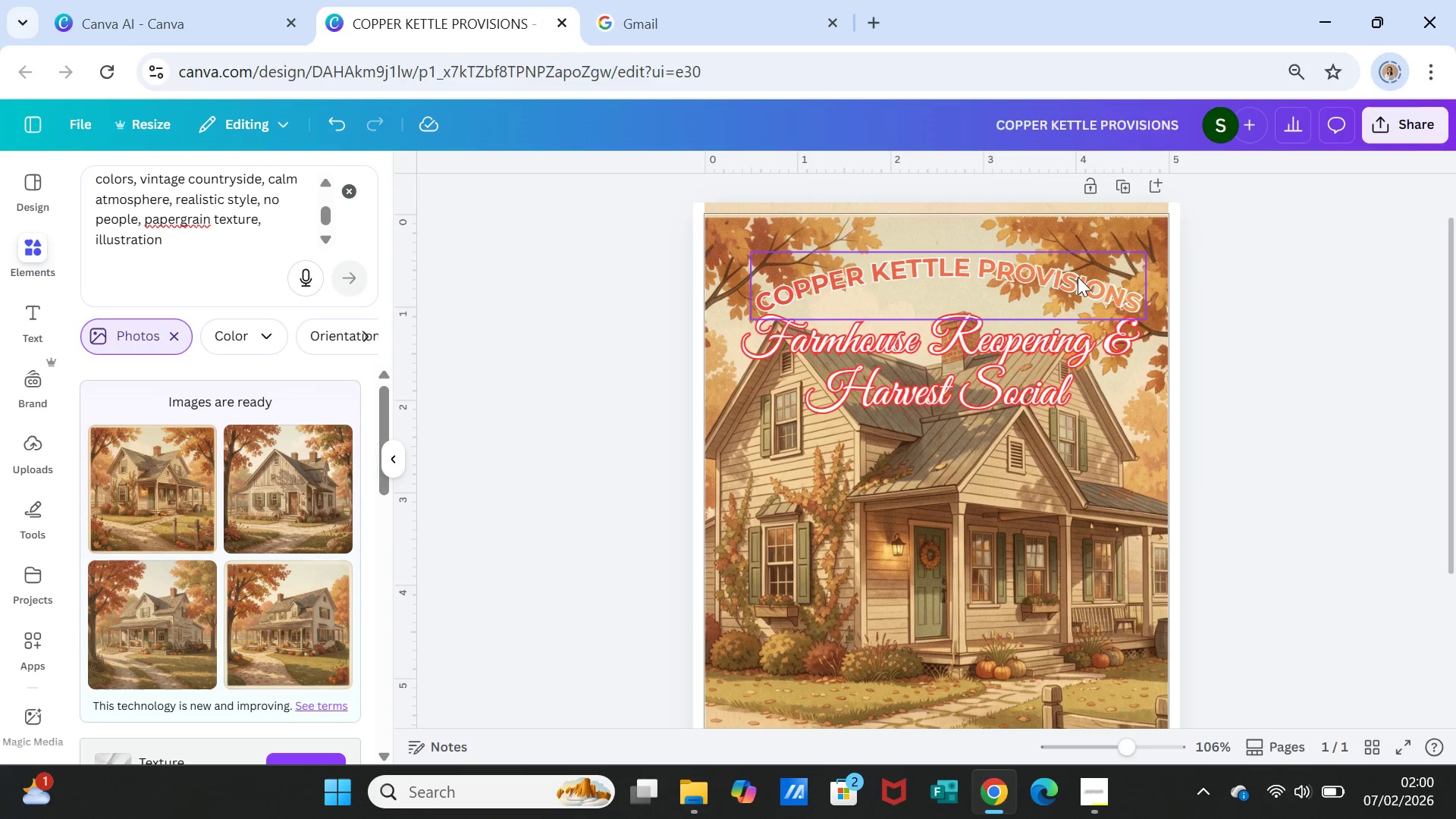 
left_click([1078, 277])
 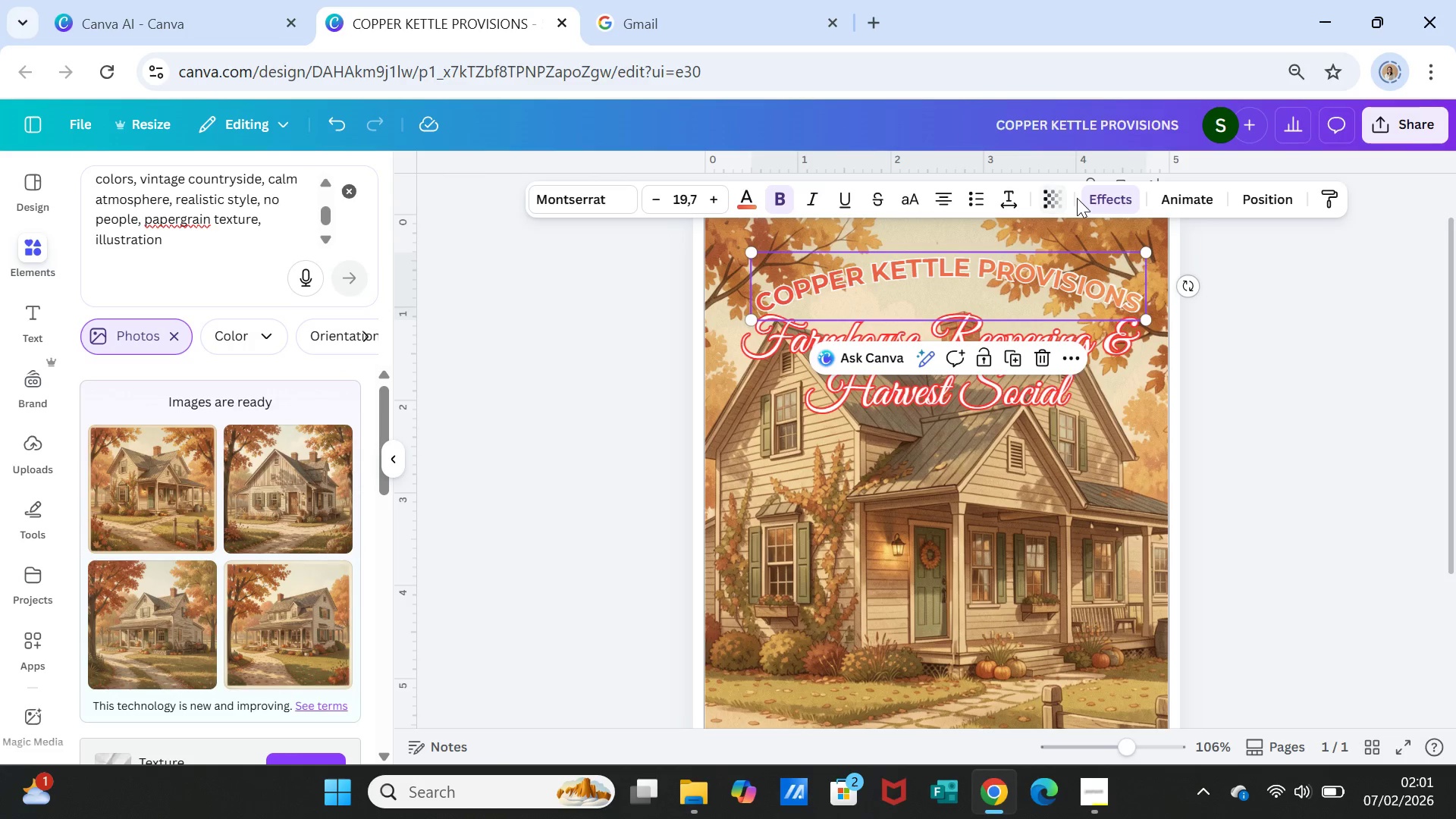 
left_click([1106, 193])
 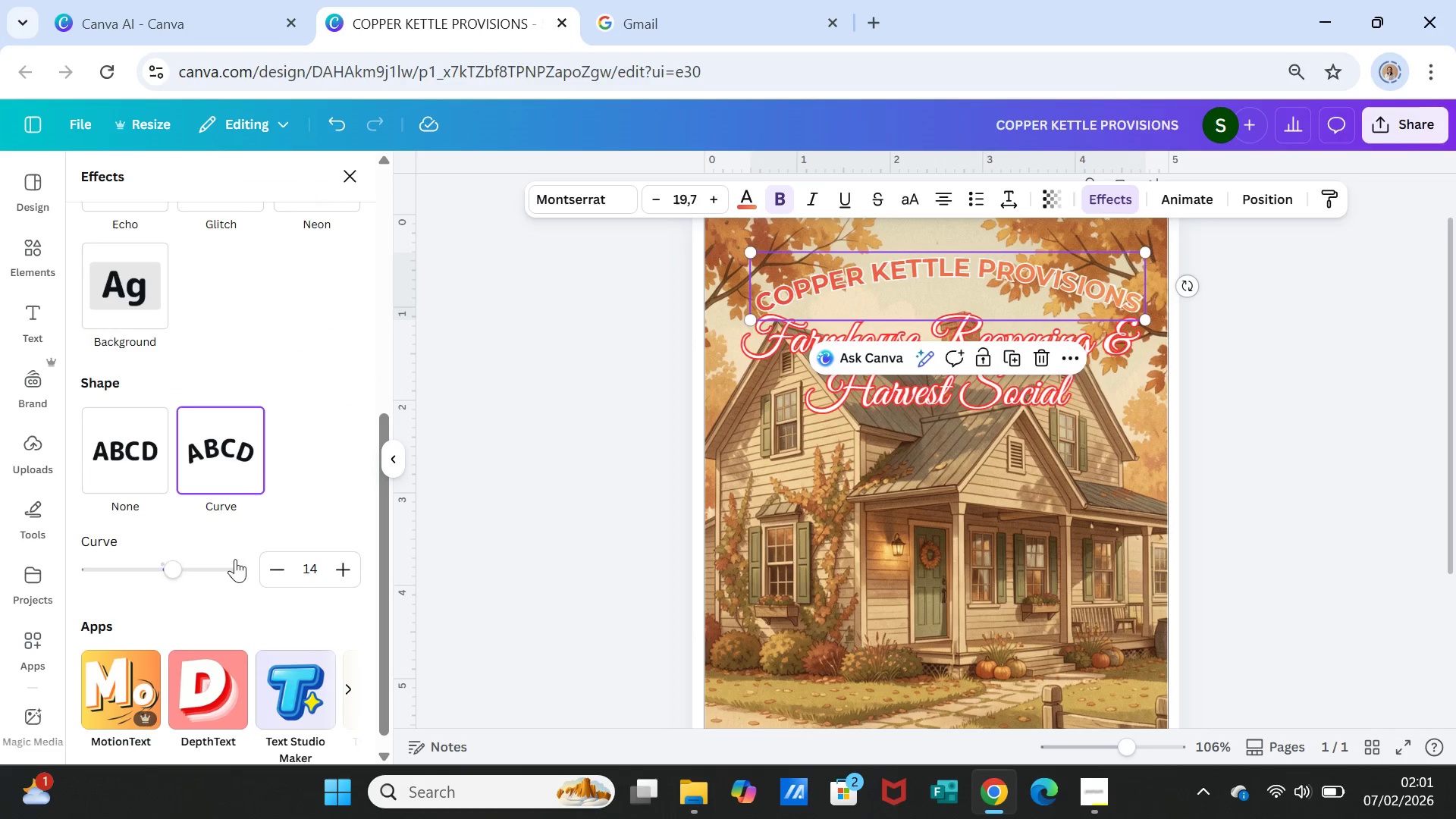 
scroll: coordinate [270, 582], scroll_direction: down, amount: 1.0
 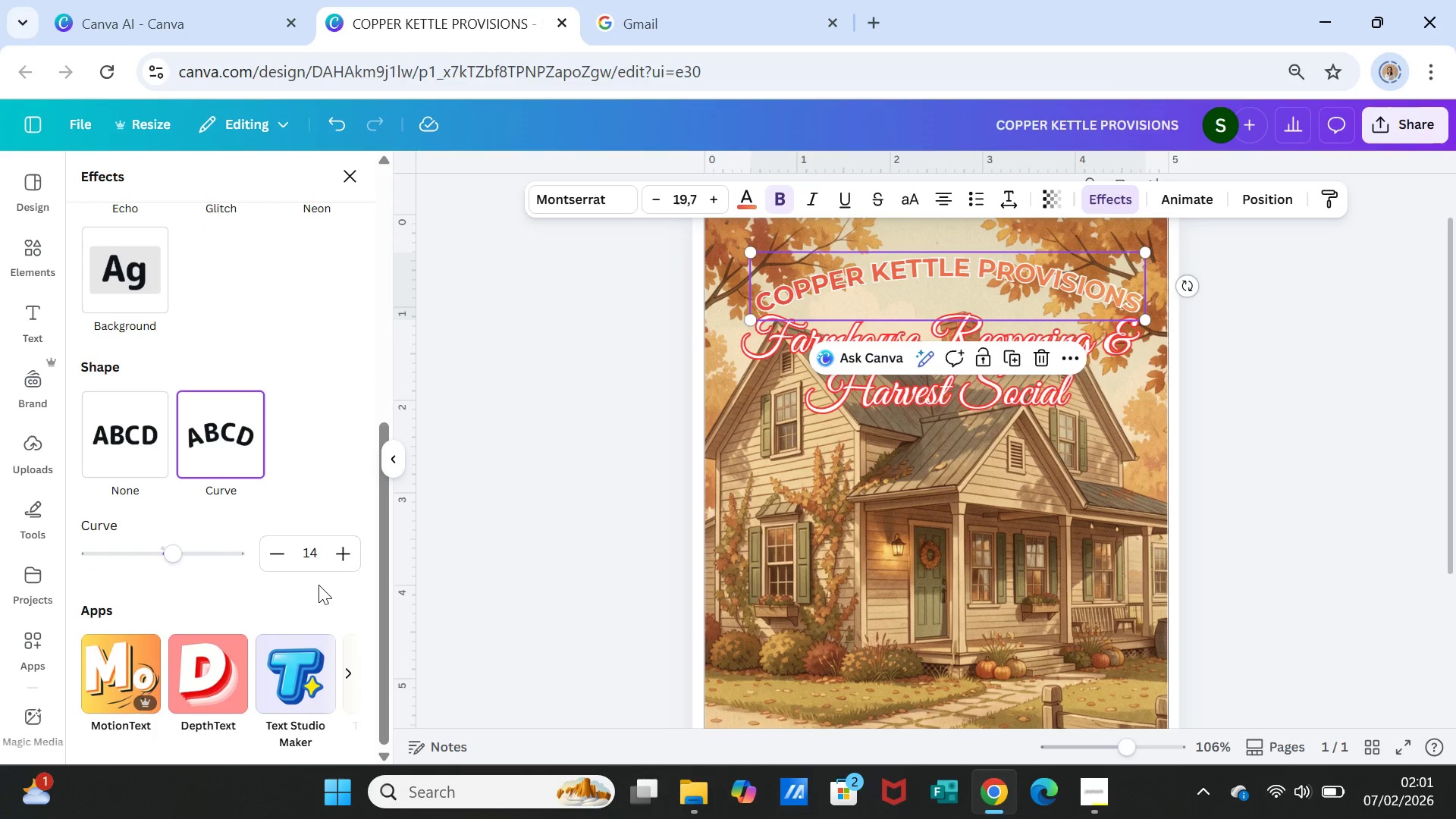 
scroll: coordinate [318, 585], scroll_direction: up, amount: 3.0
 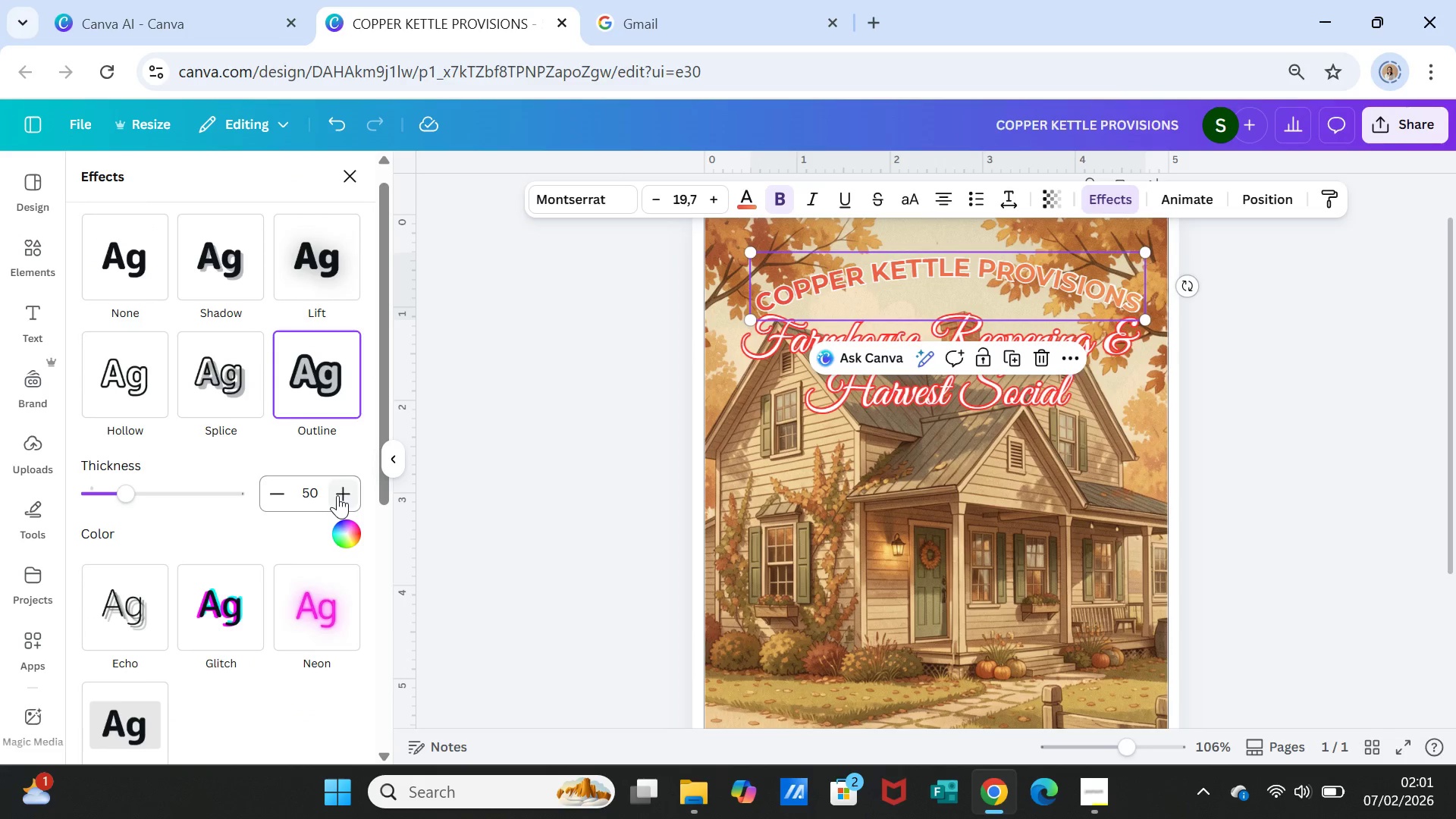 
scroll: coordinate [337, 496], scroll_direction: down, amount: 1.0
 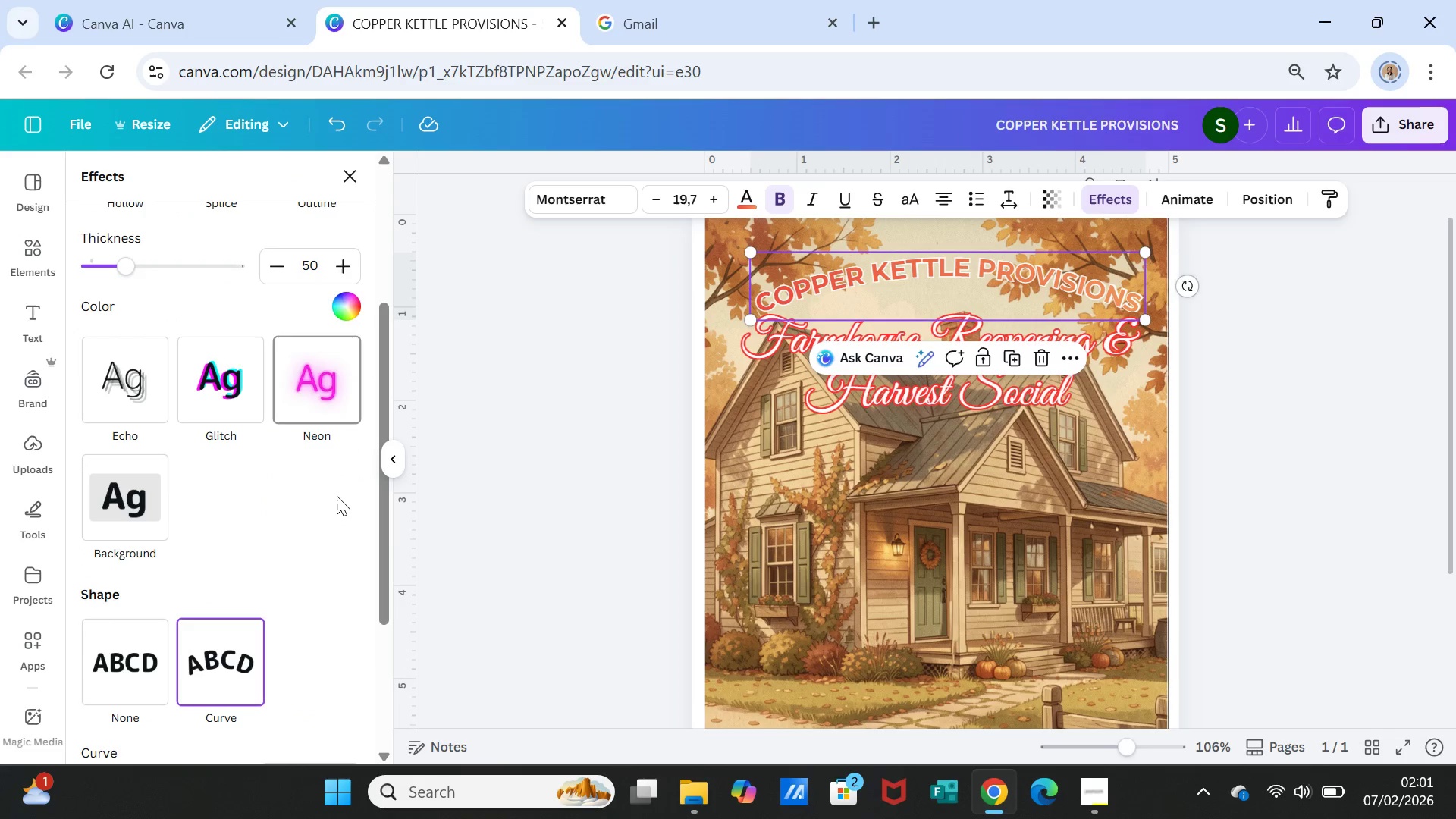 
scroll: coordinate [337, 496], scroll_direction: up, amount: 3.0
 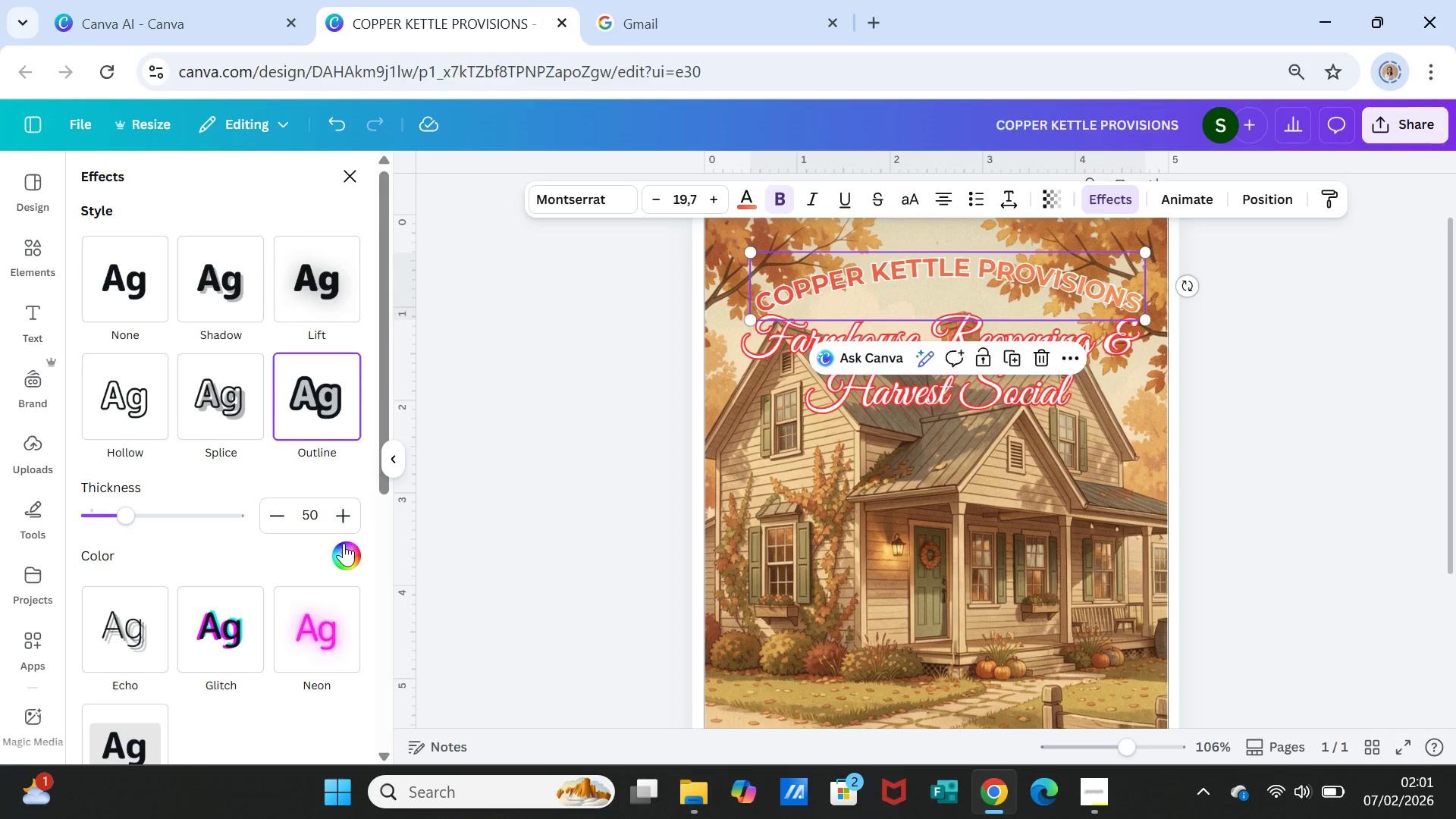 
left_click([344, 548])
 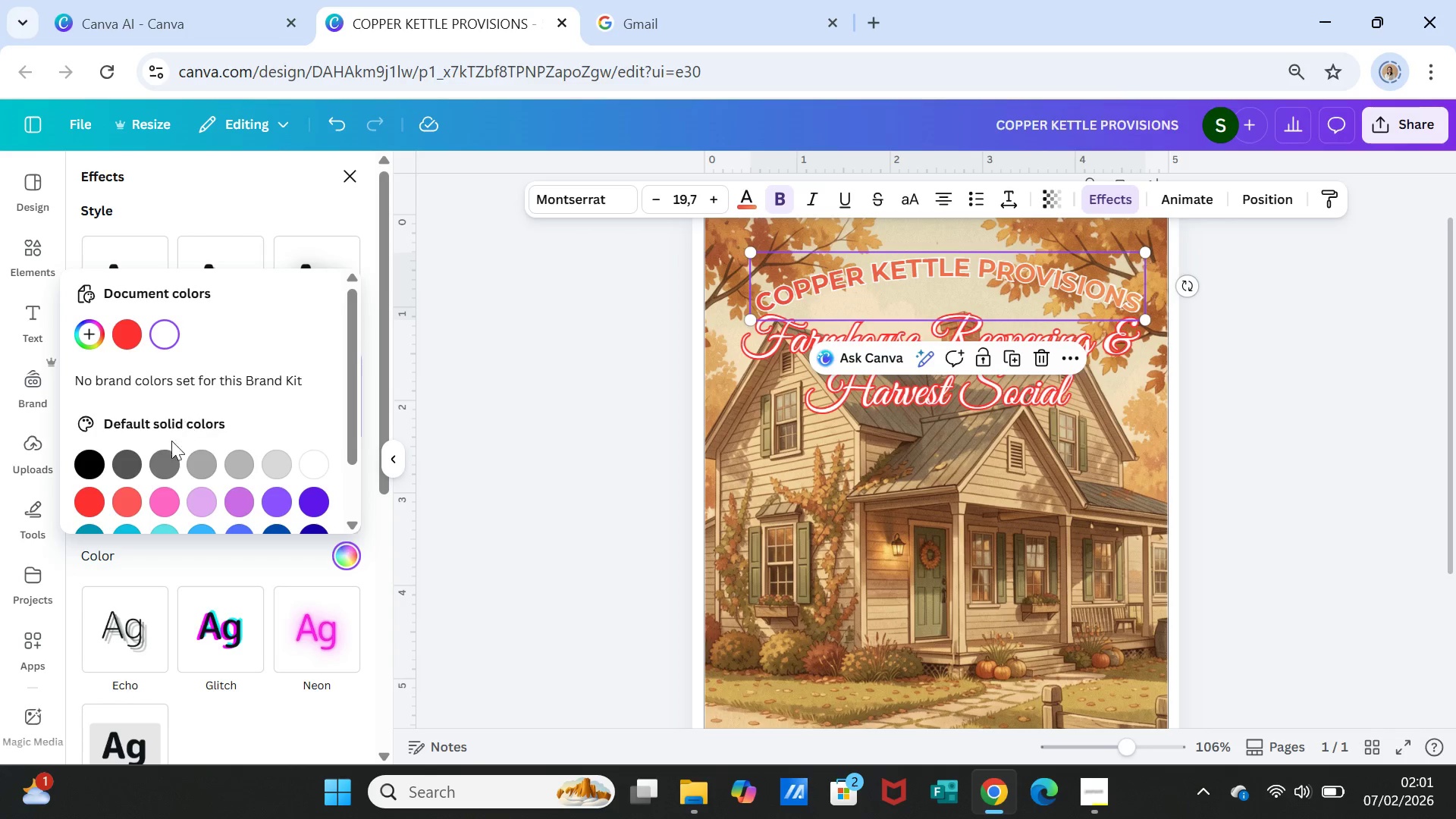 
left_click([93, 463])
 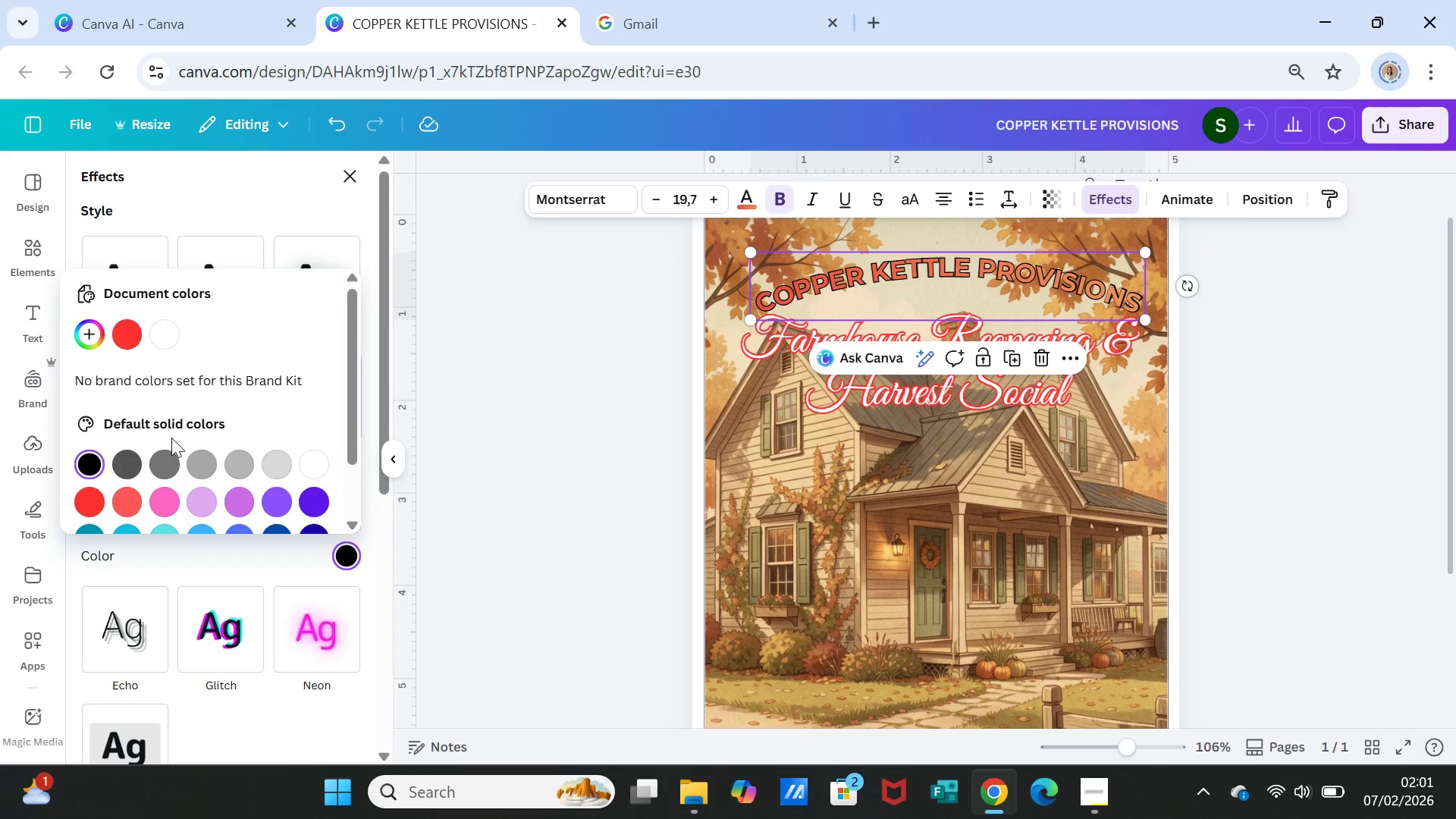 
left_click([199, 457])
 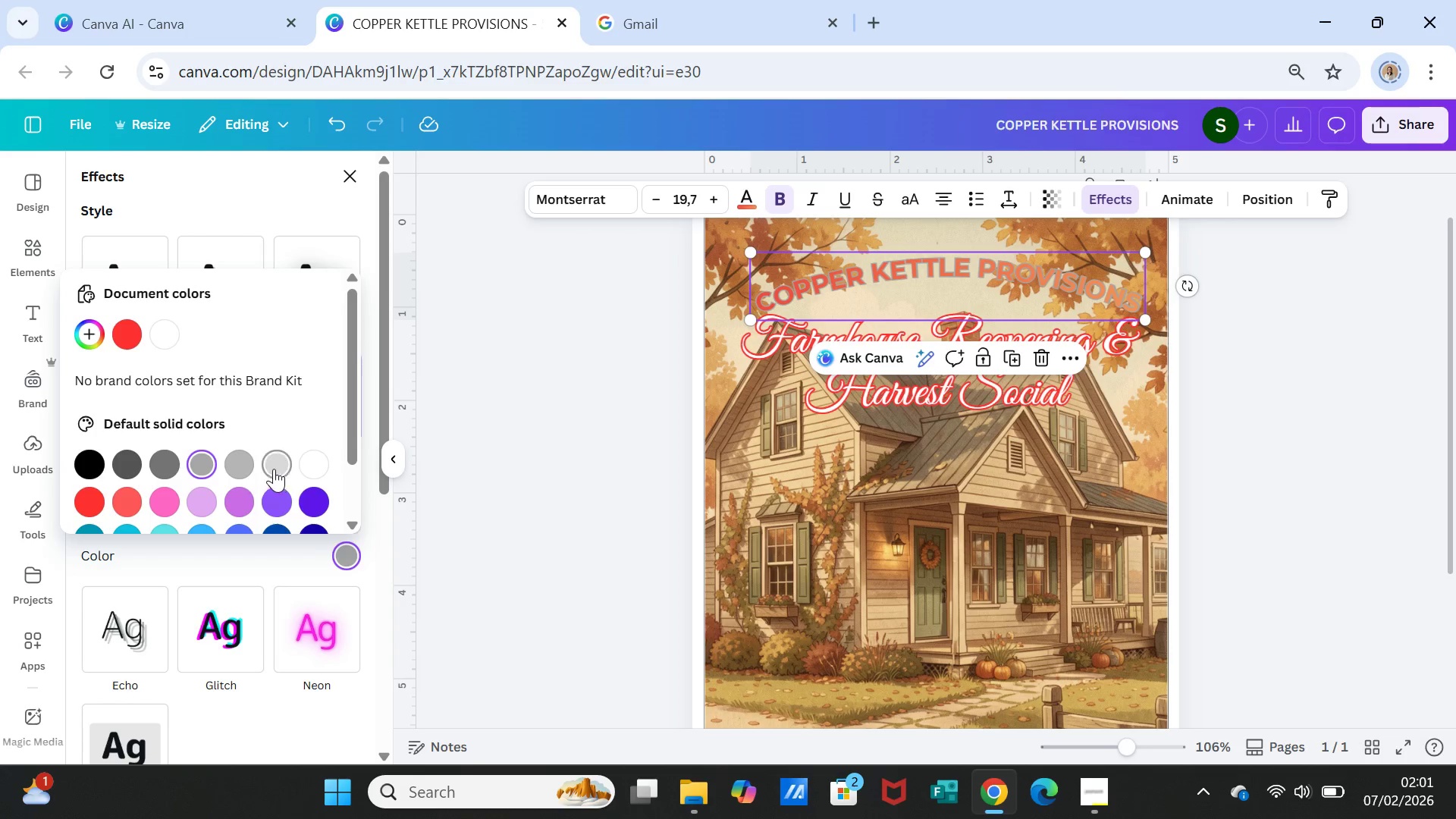 
left_click([243, 460])
 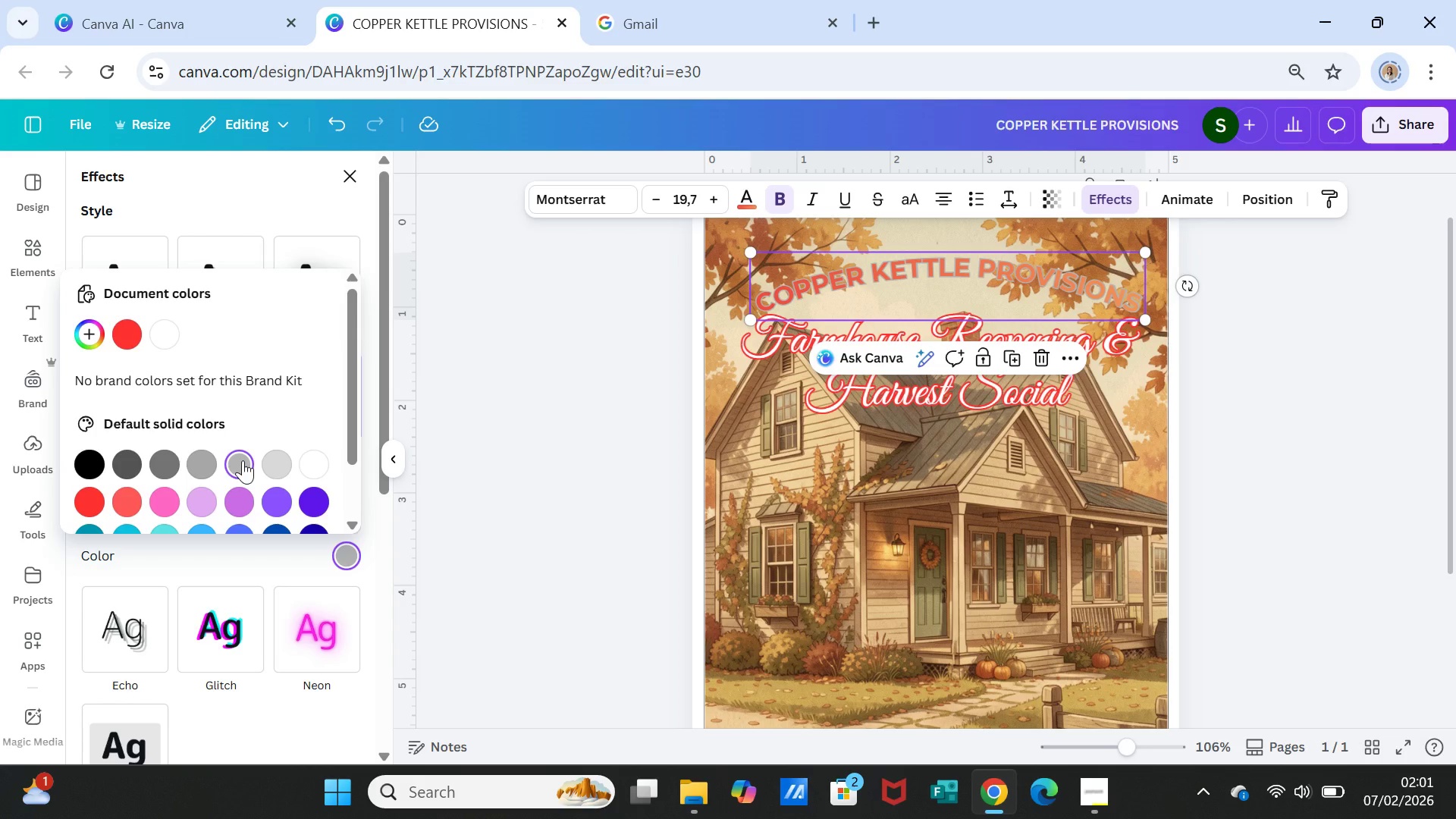 
scroll: coordinate [243, 460], scroll_direction: down, amount: 2.0
 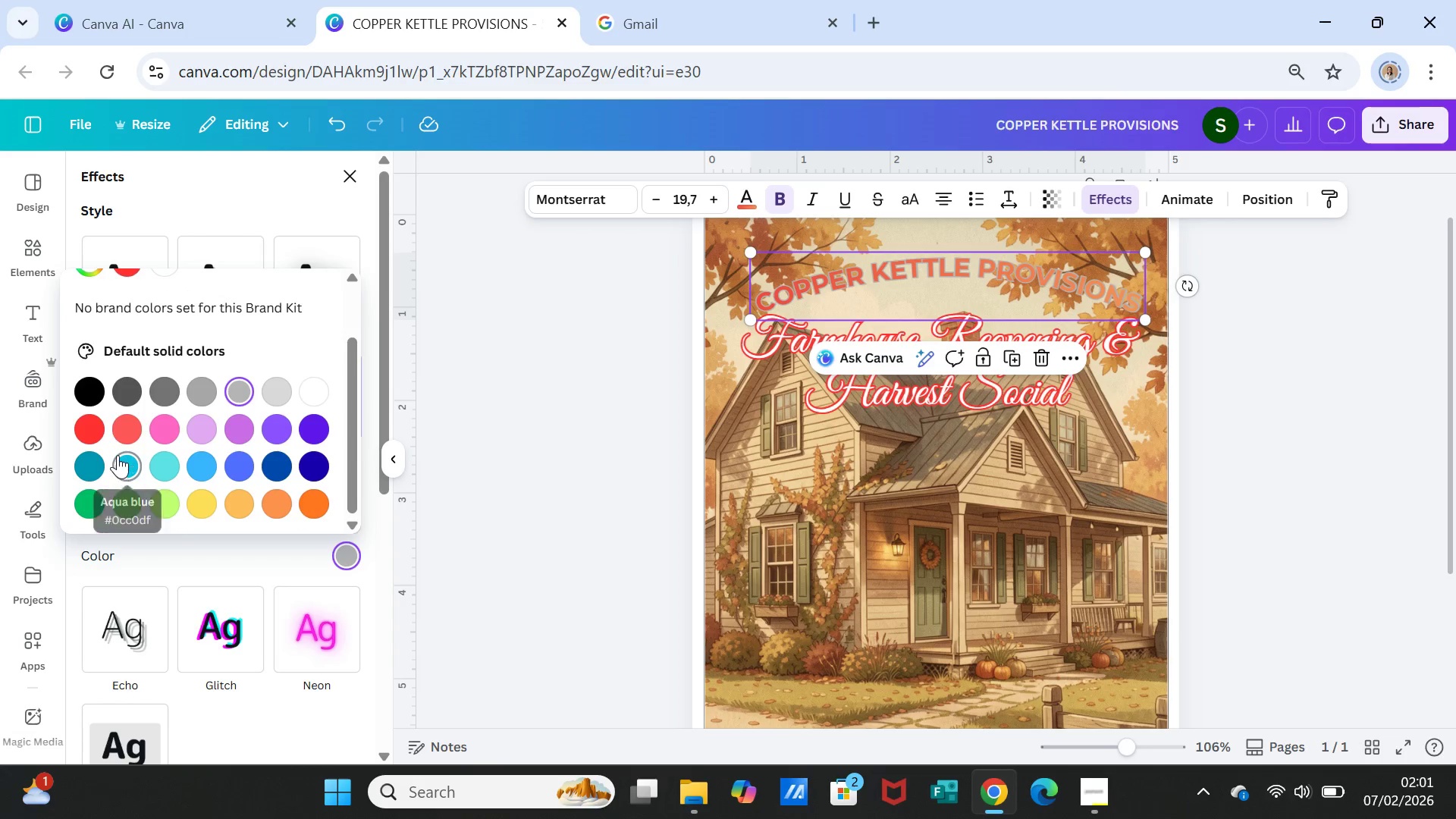 
left_click([130, 435])
 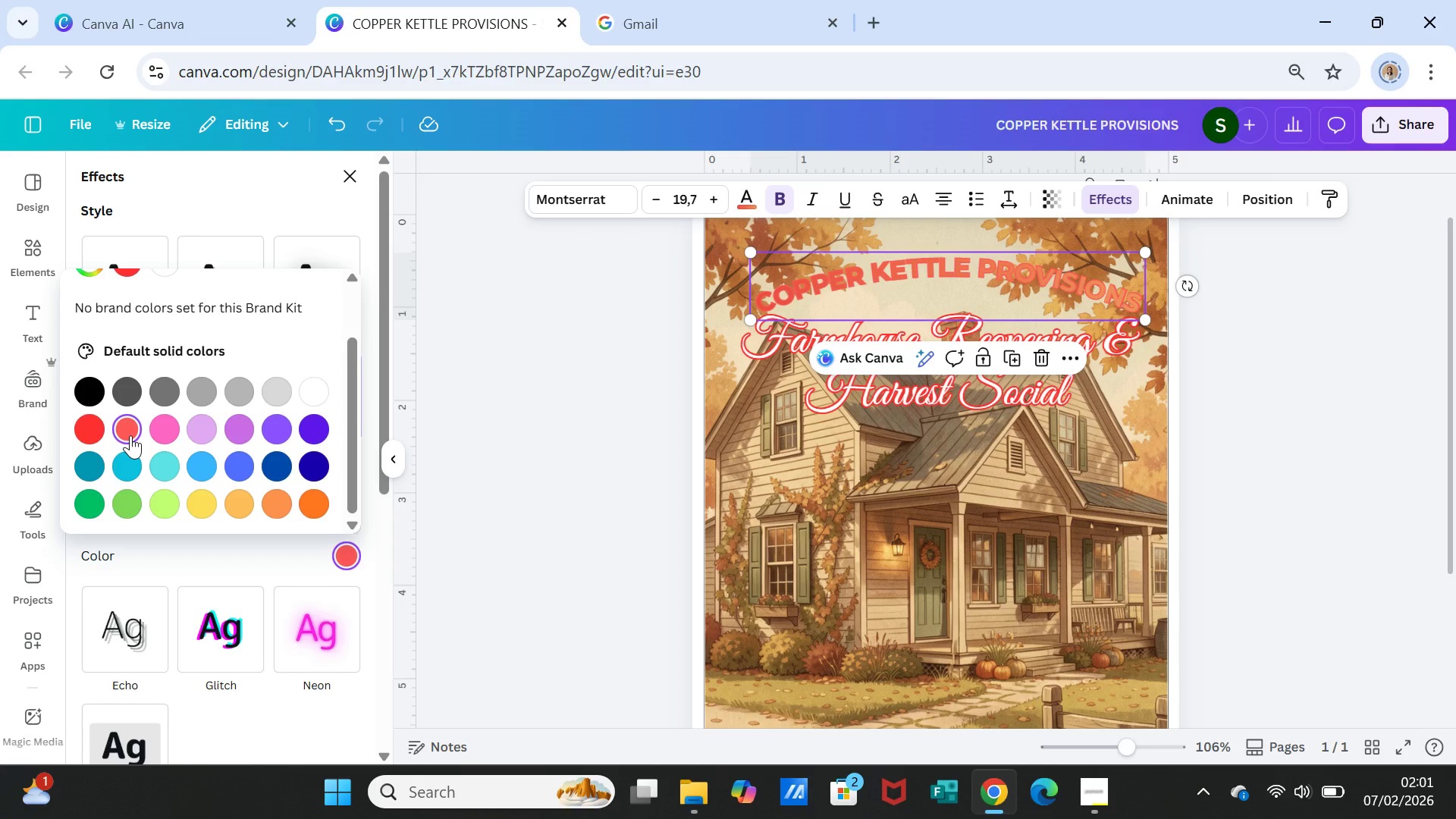 
scroll: coordinate [136, 435], scroll_direction: up, amount: 2.0
 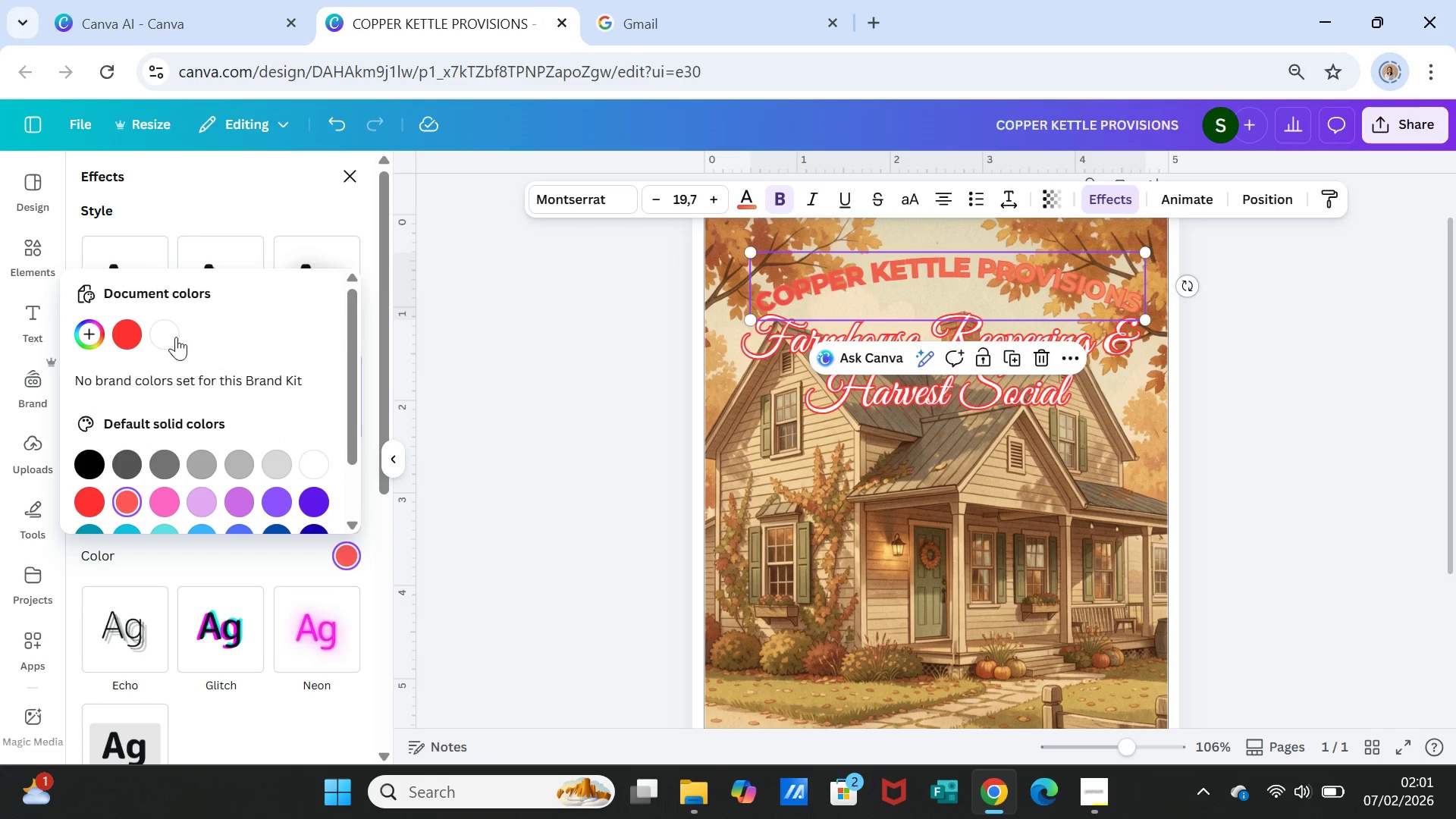 
left_click([176, 333])
 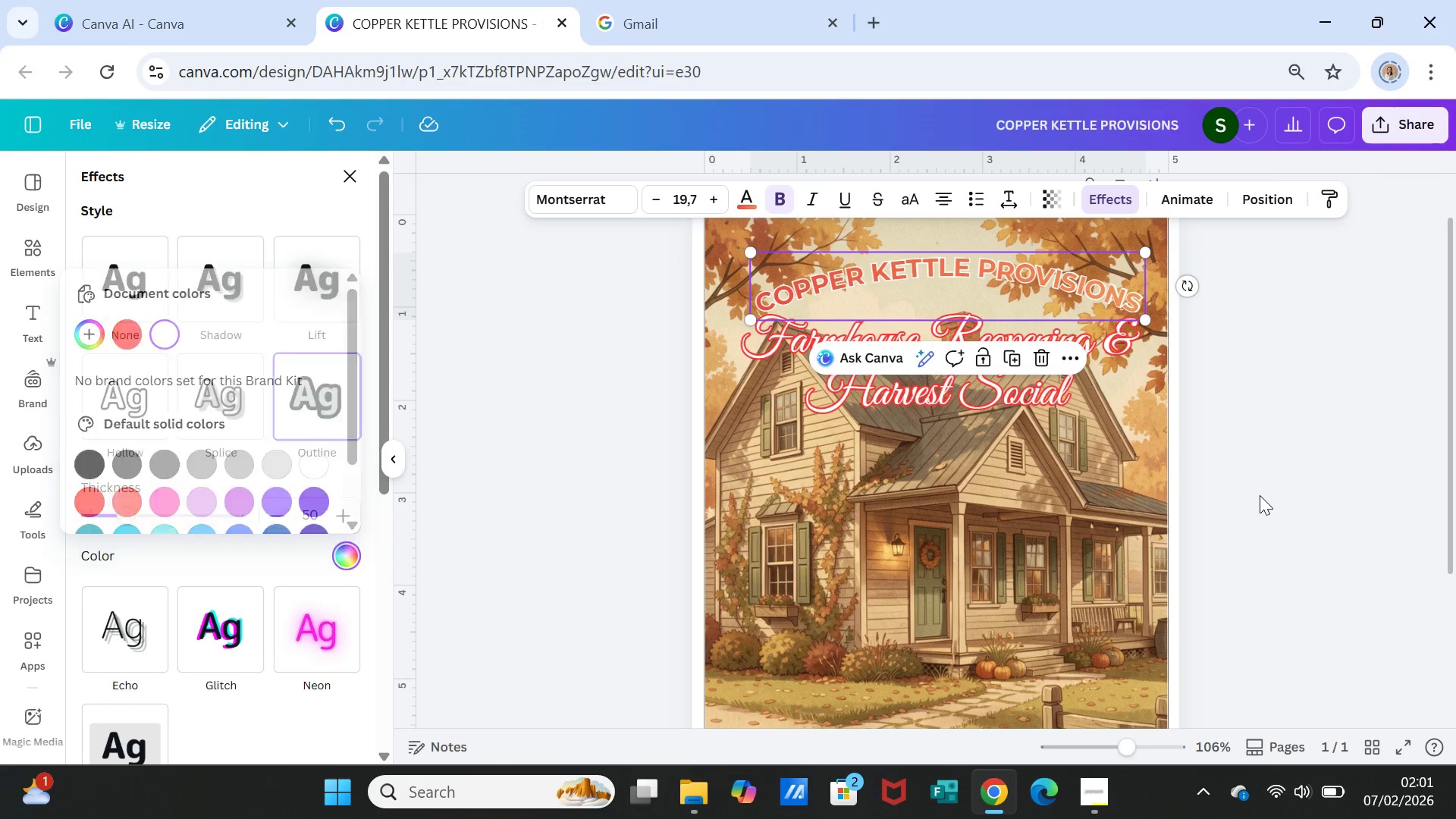 
left_click([1260, 495])
 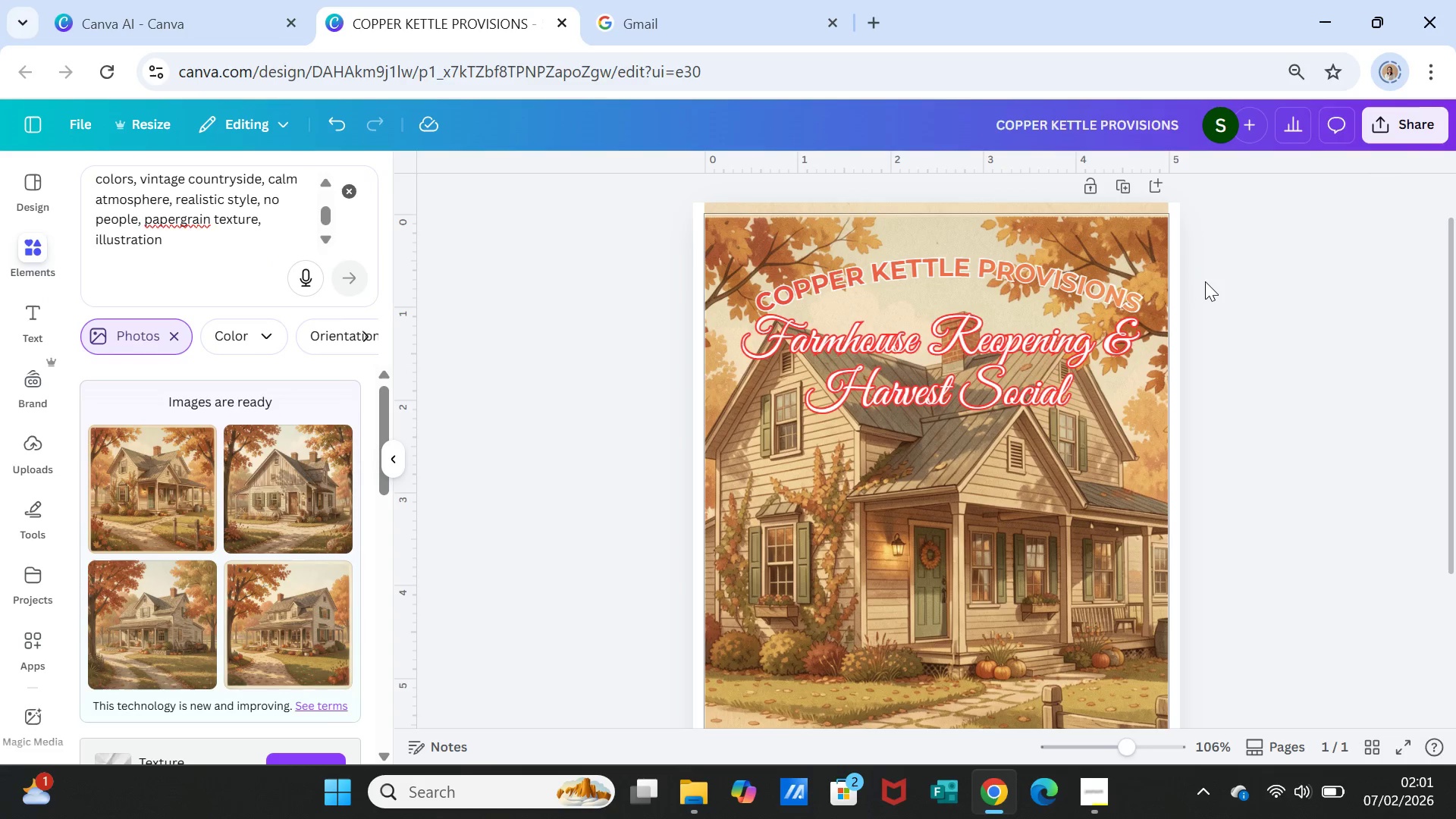 
left_click([1056, 279])
 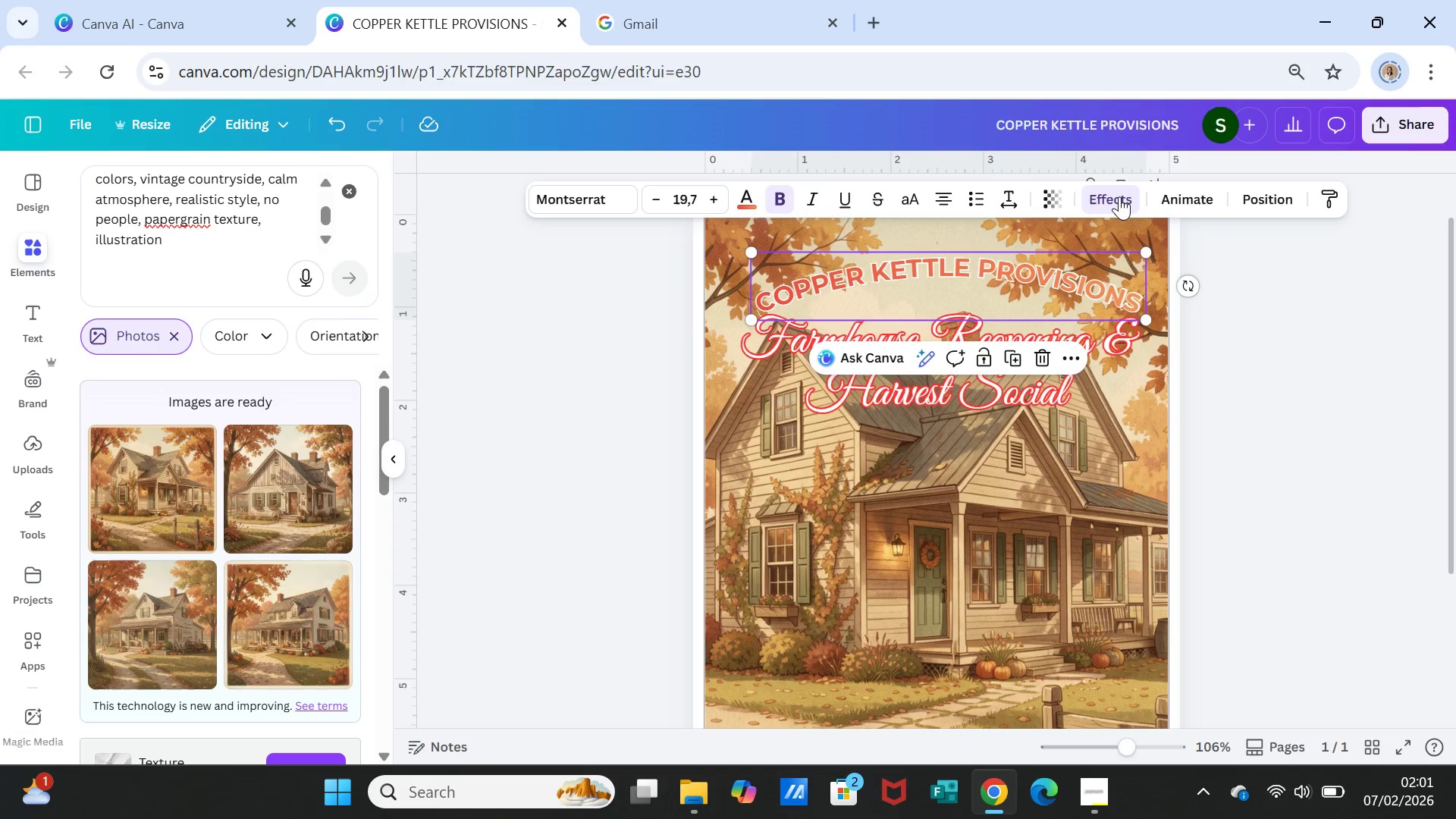 
left_click([1119, 196])
 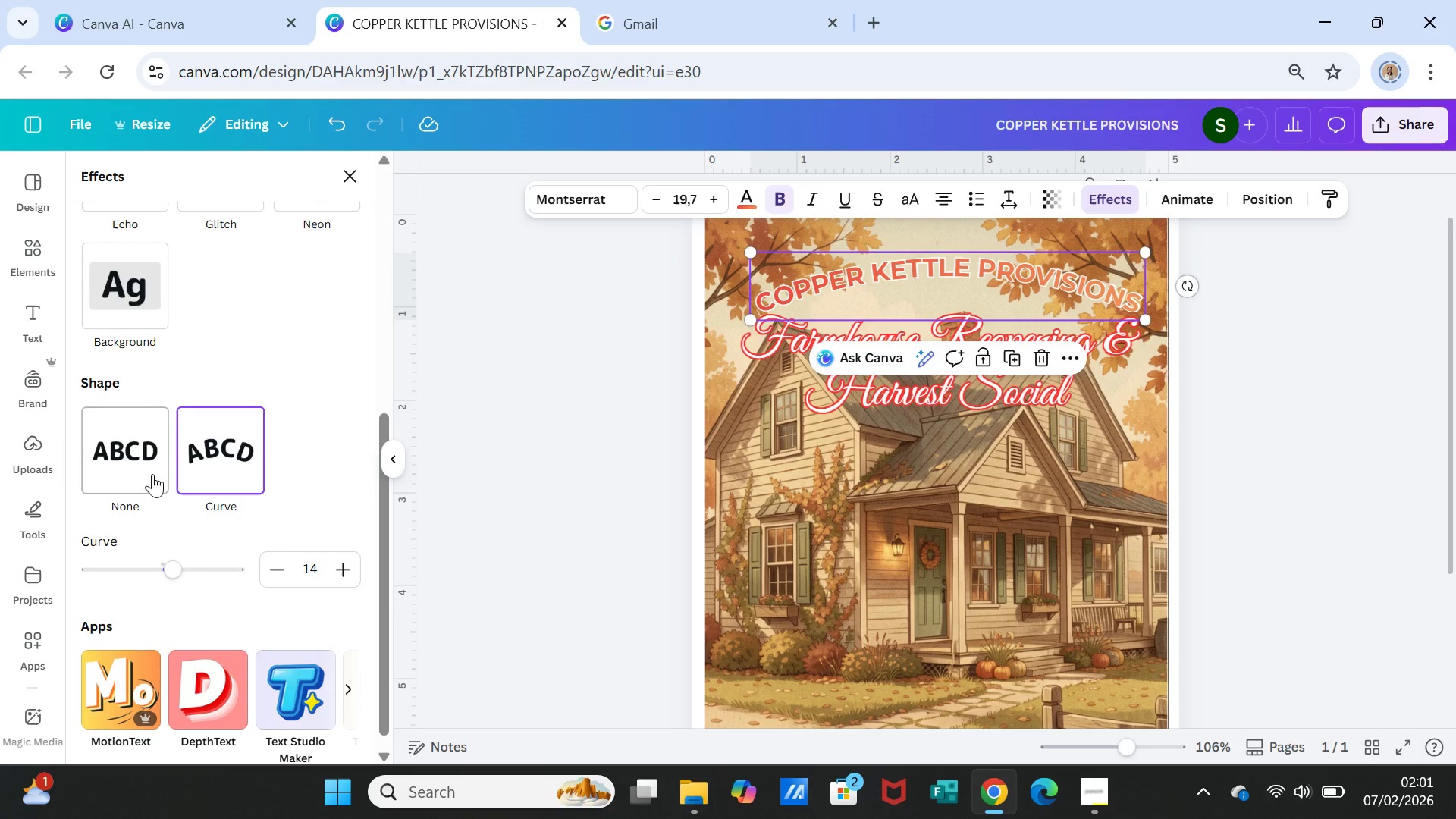 
scroll: coordinate [308, 477], scroll_direction: up, amount: 5.0
 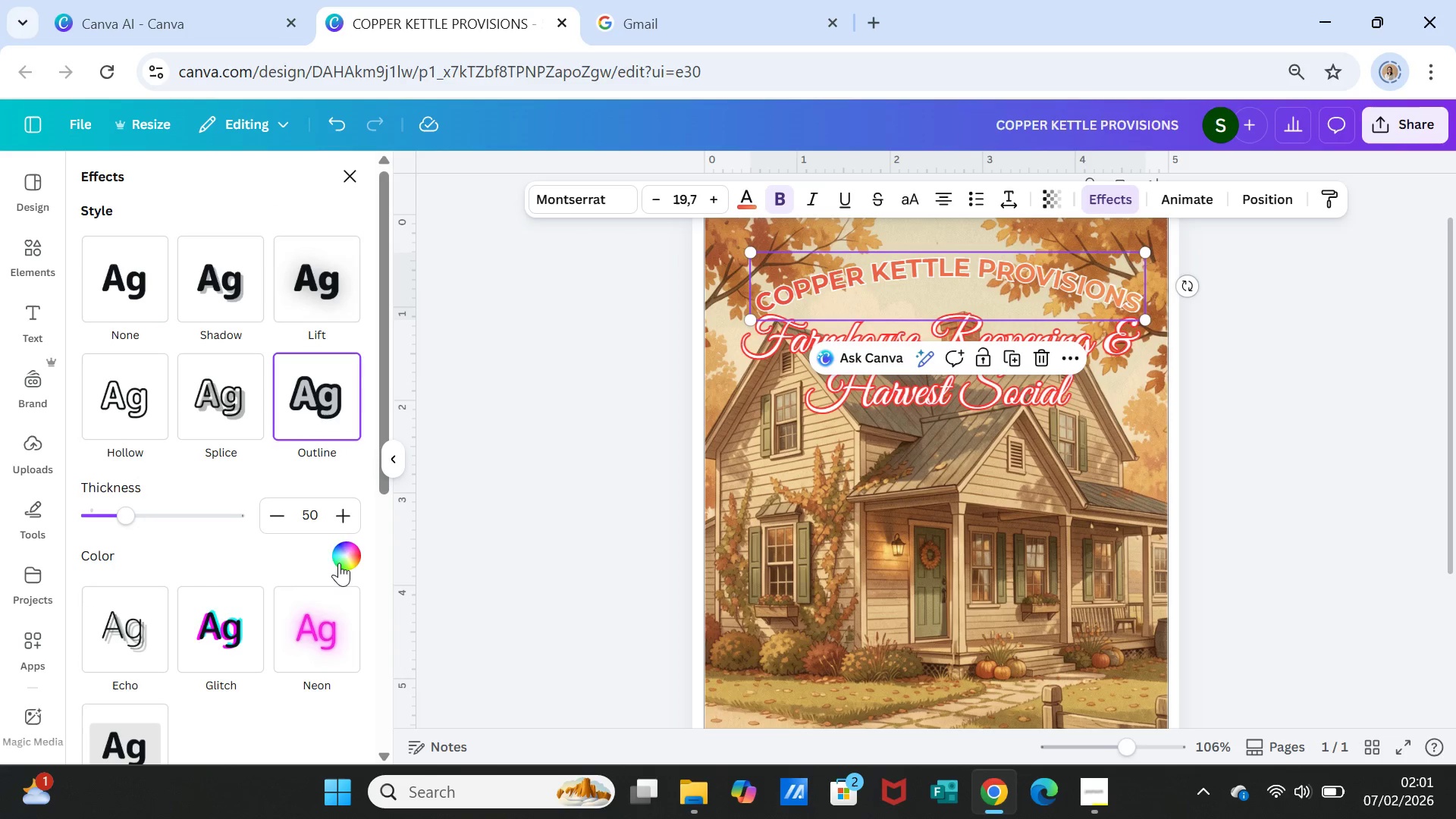 
left_click([345, 560])
 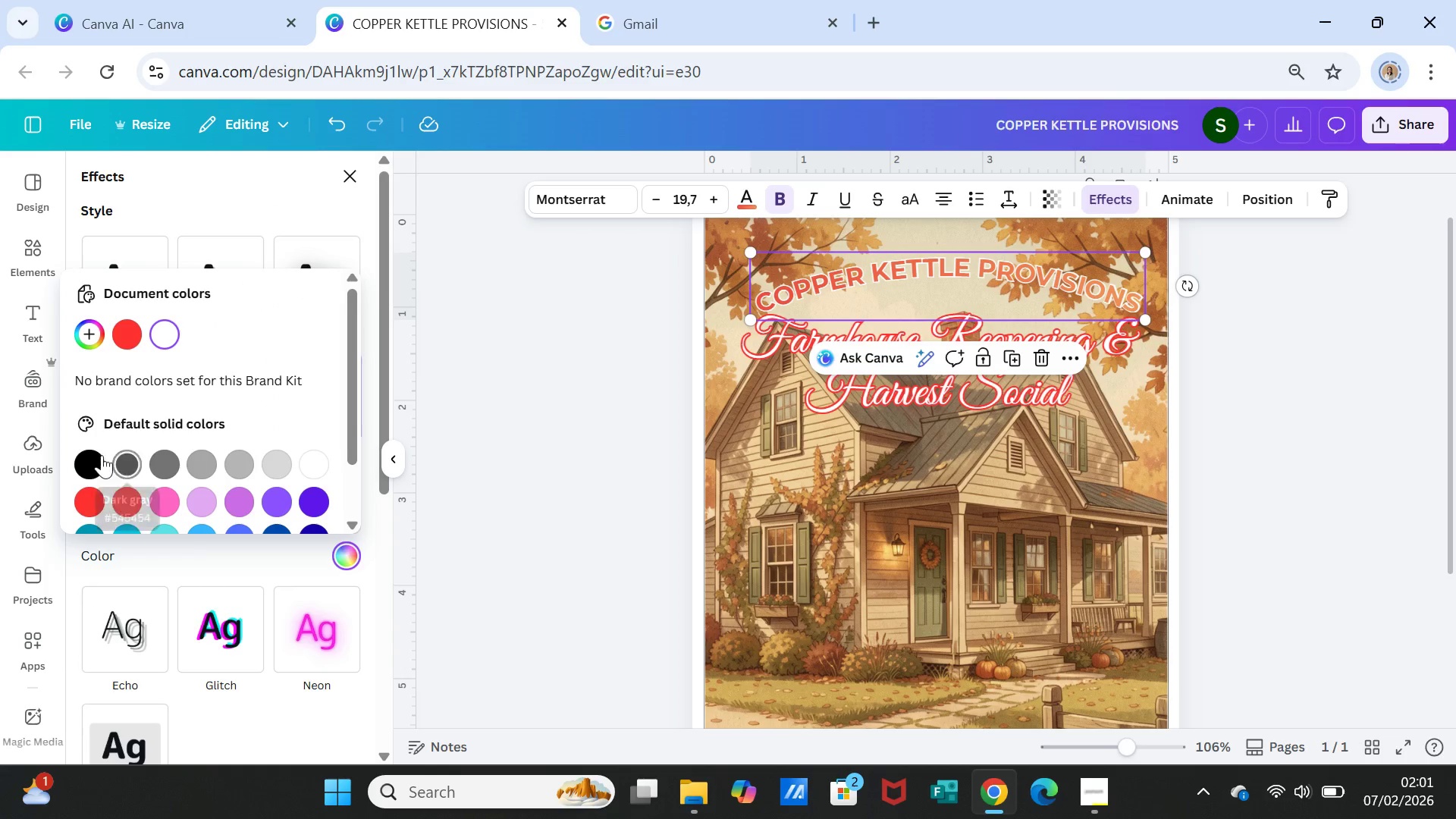 
left_click([90, 457])
 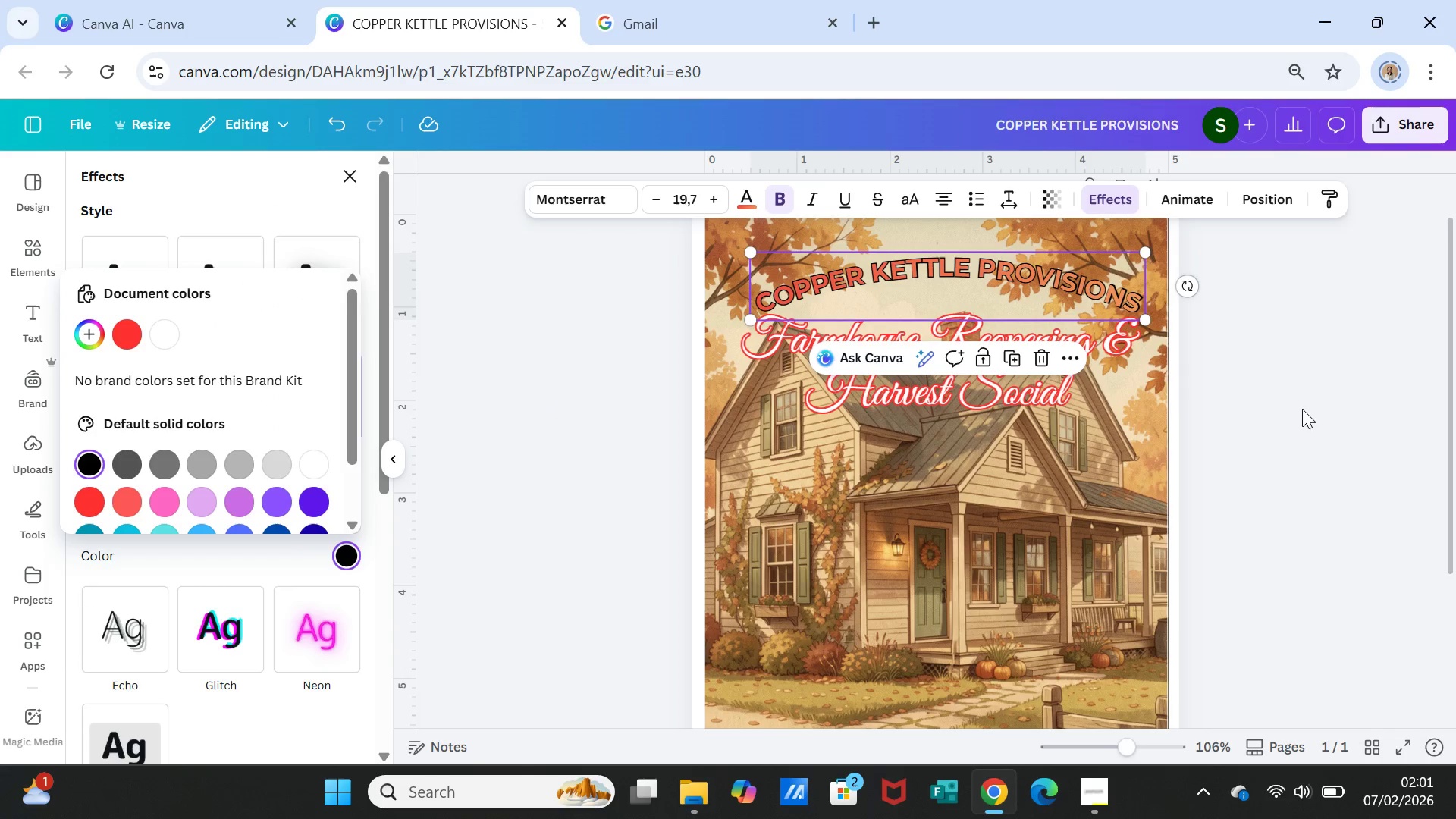 
left_click([1276, 467])
 